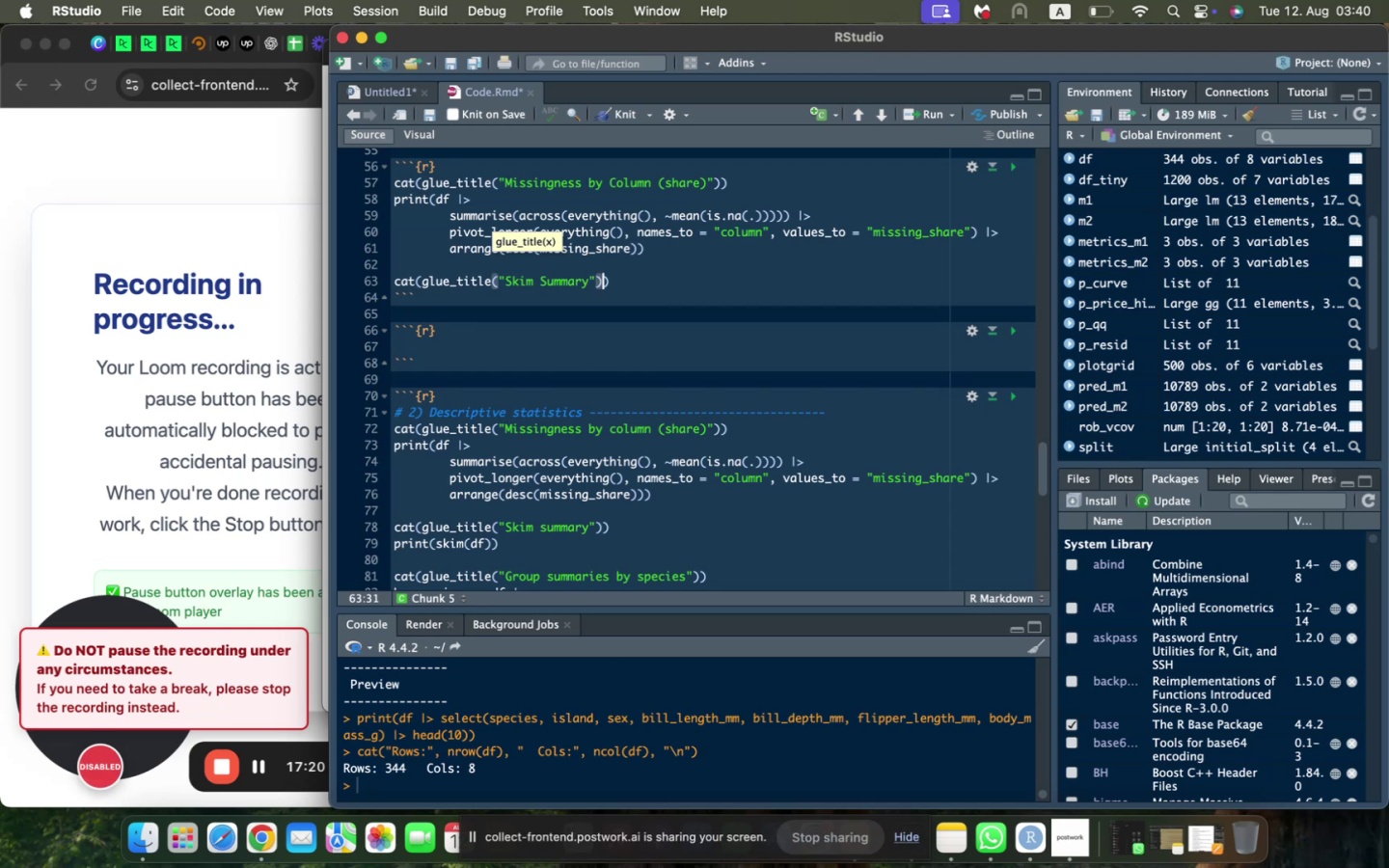 
key(ArrowRight)
 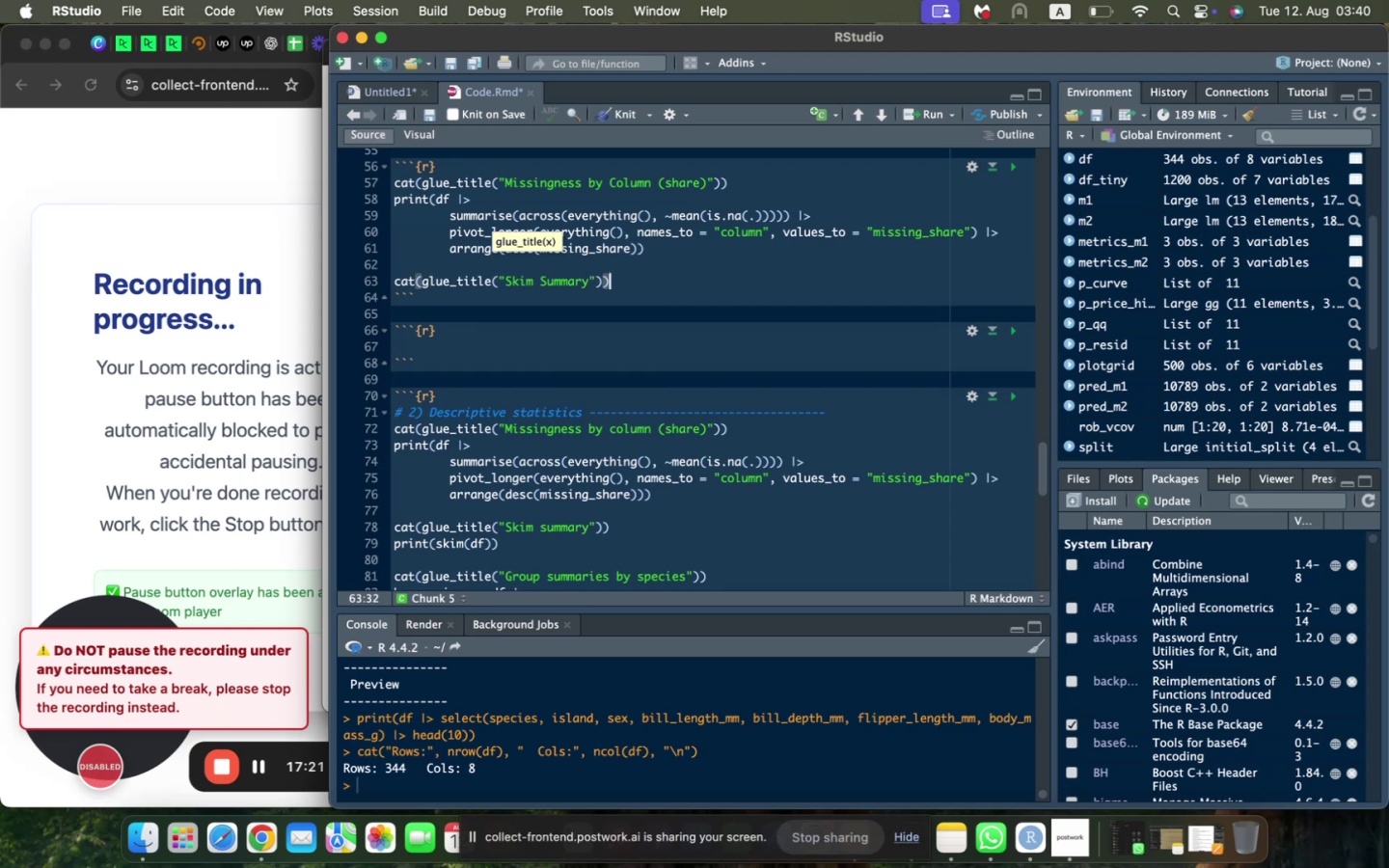 
key(Enter)
 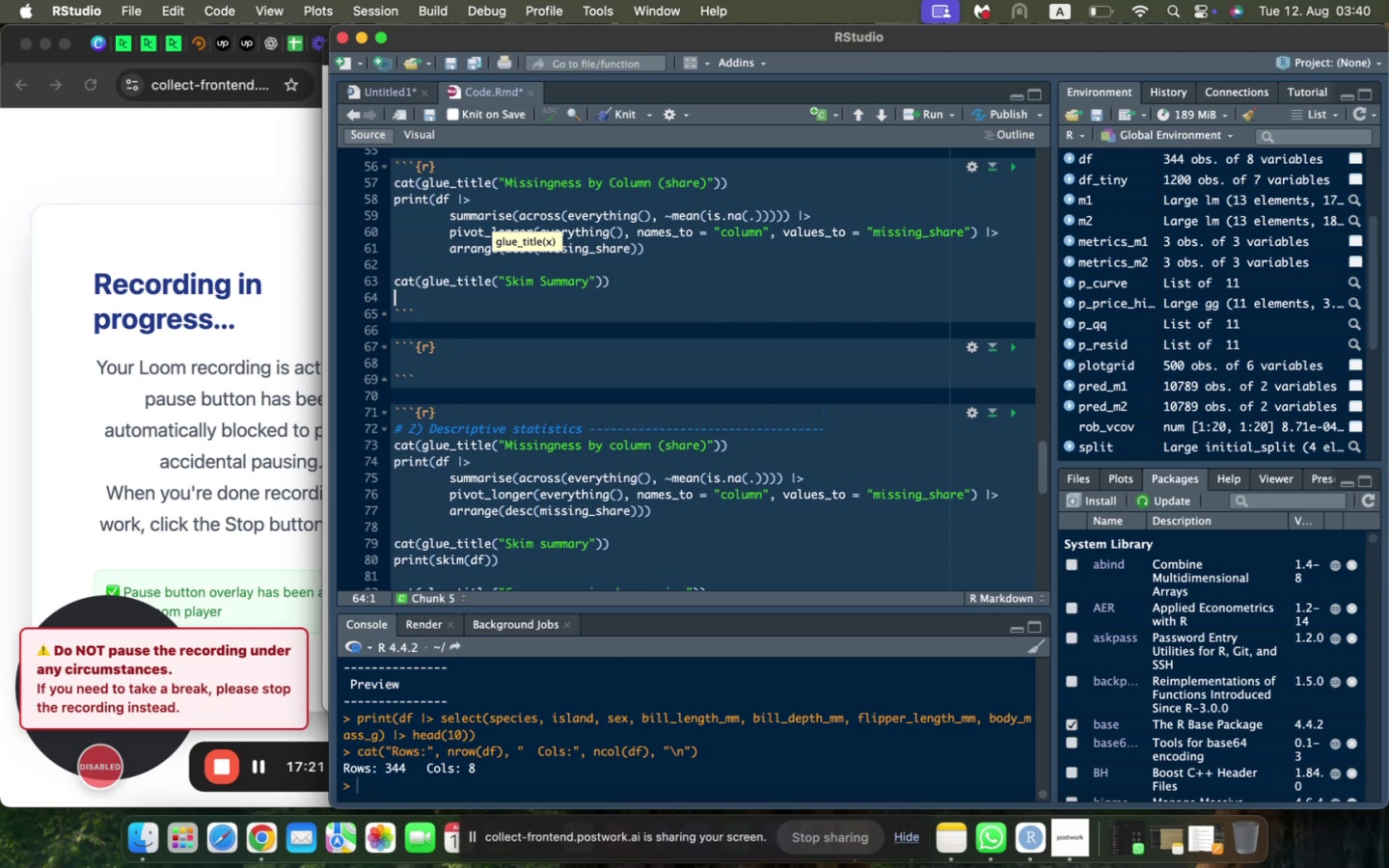 
type(print(skim(df)
 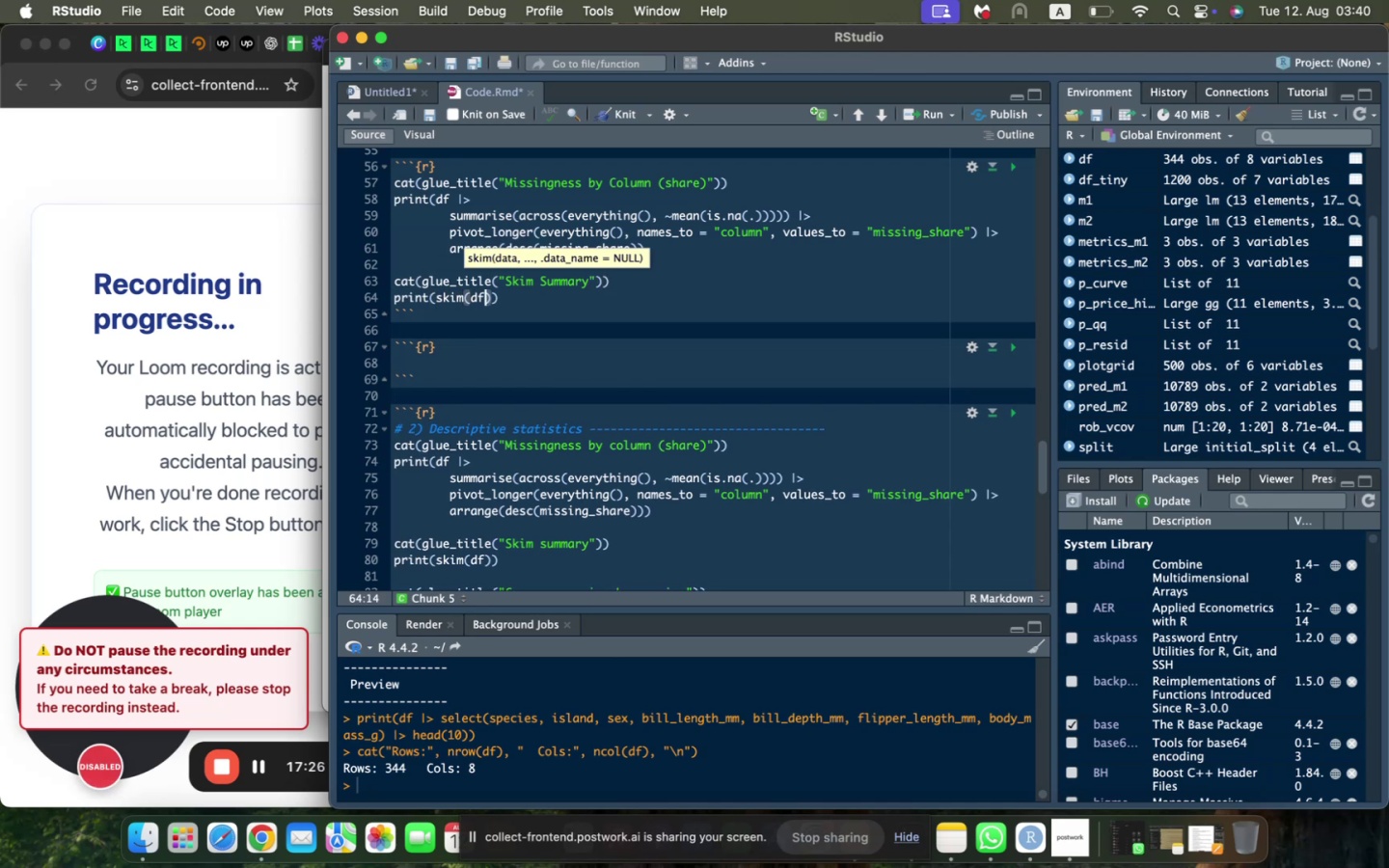 
scroll: coordinate [553, 292], scroll_direction: down, amount: 8.0
 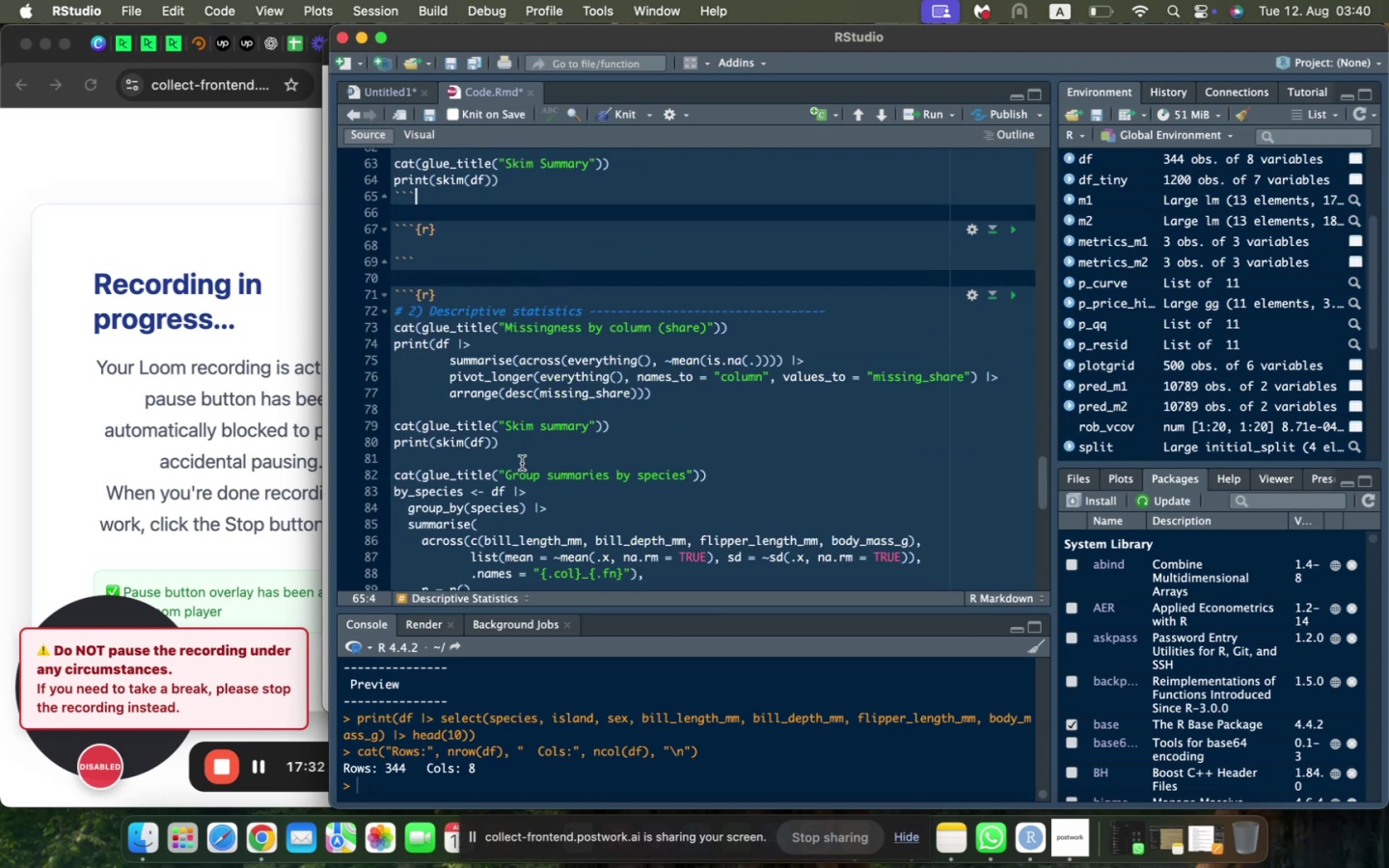 
left_click_drag(start_coordinate=[516, 452], to_coordinate=[376, 314])
 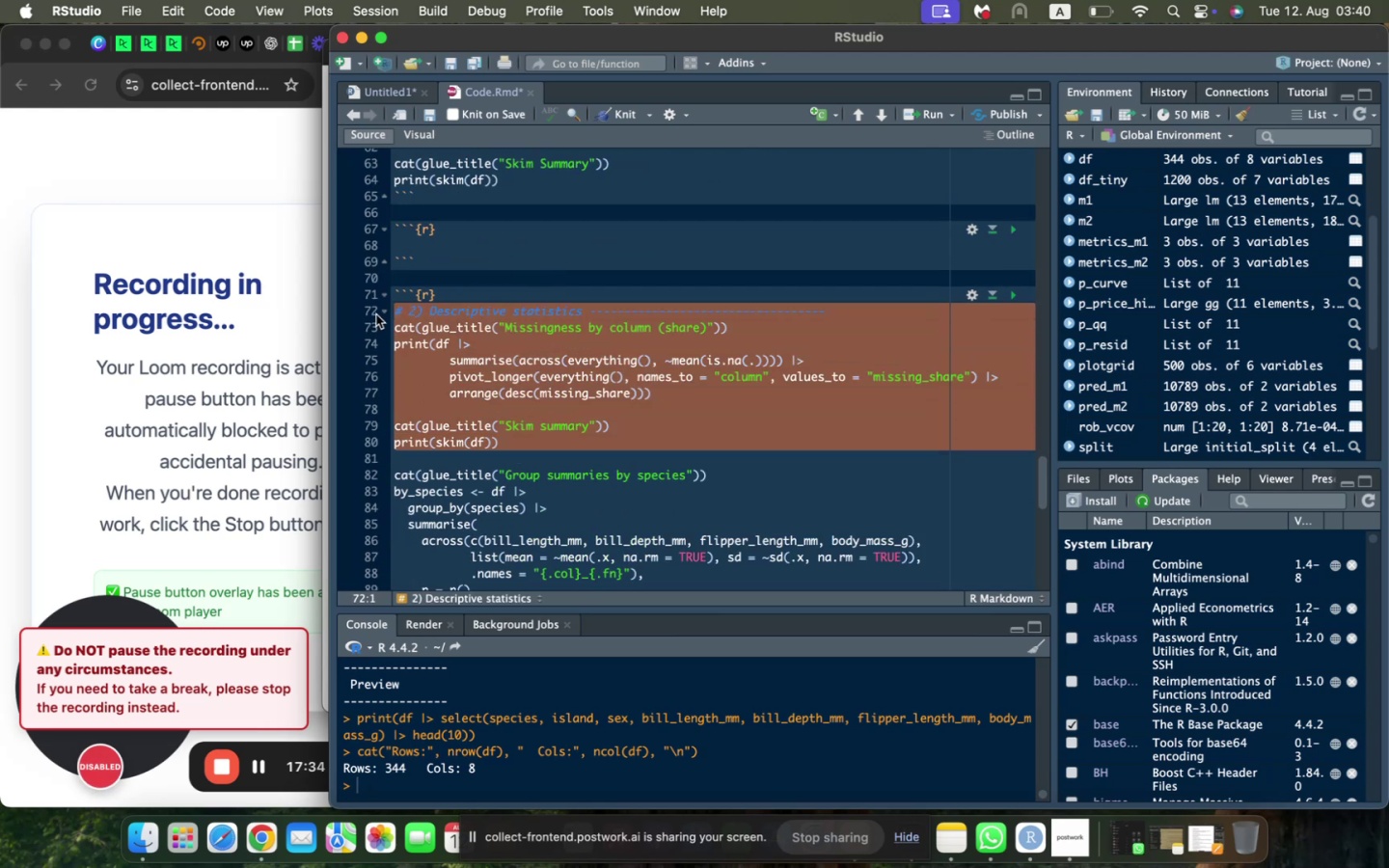 
key(Backspace)
 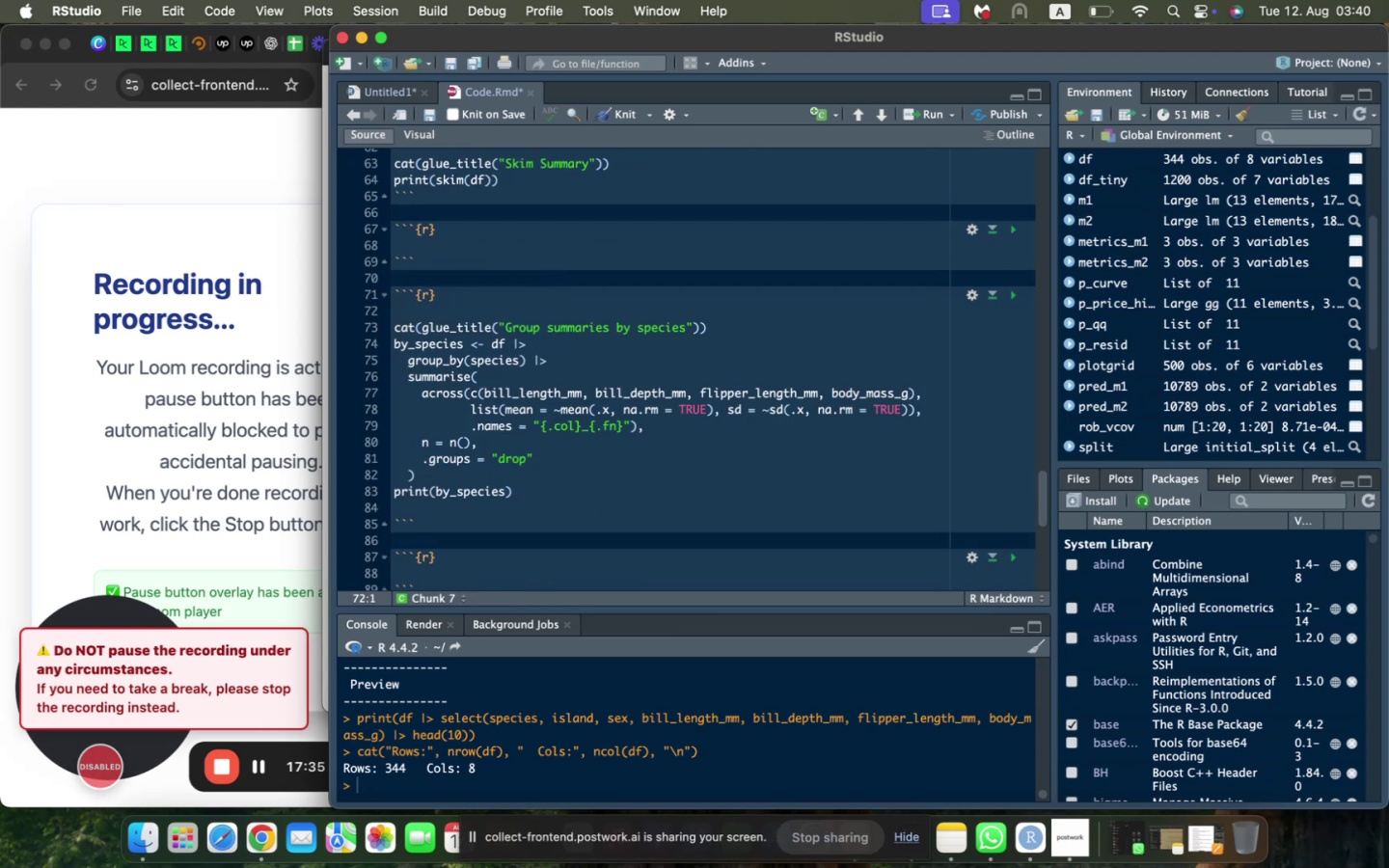 
key(Backspace)
 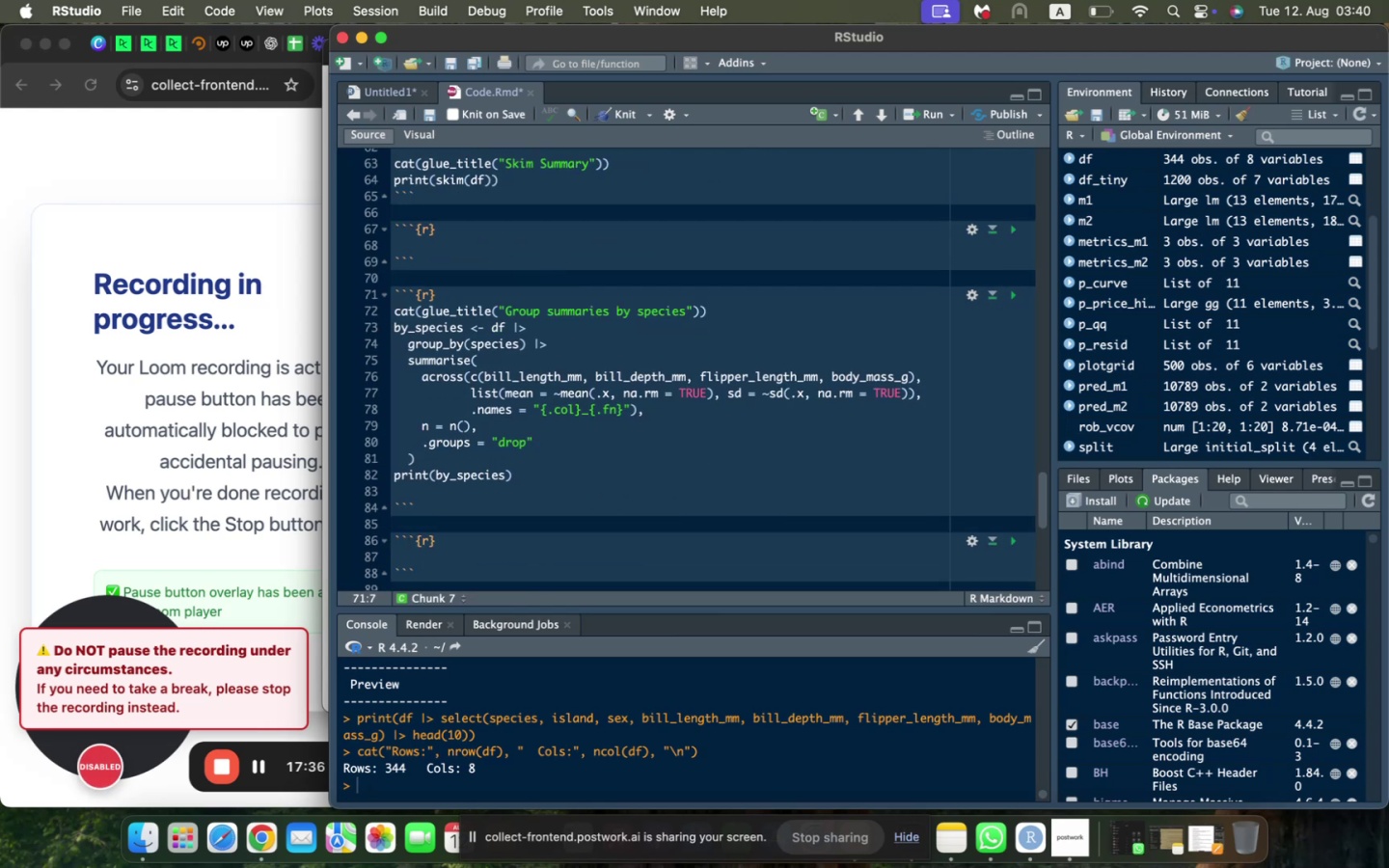 
scroll: coordinate [376, 314], scroll_direction: up, amount: 7.0
 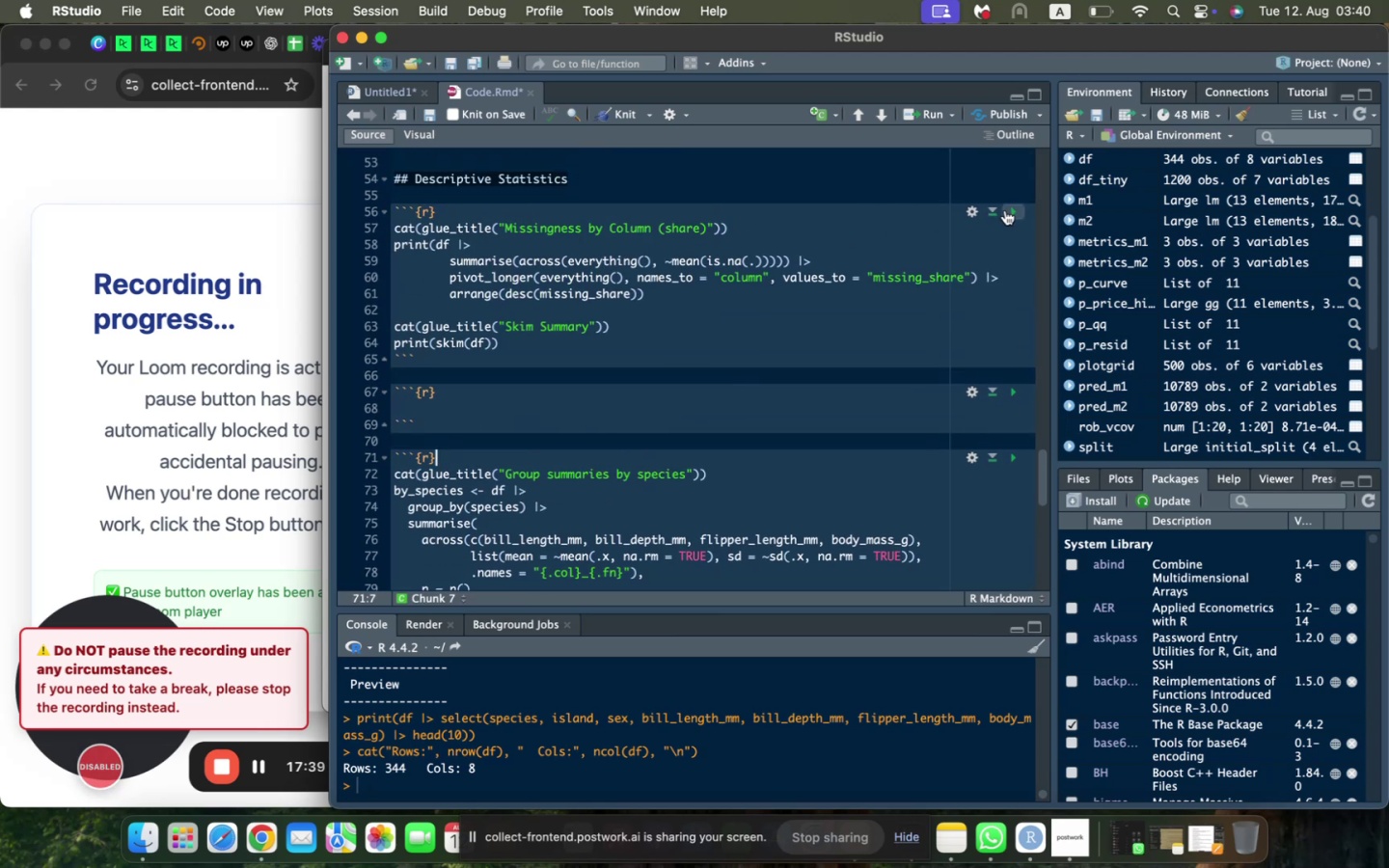 
left_click([1005, 210])
 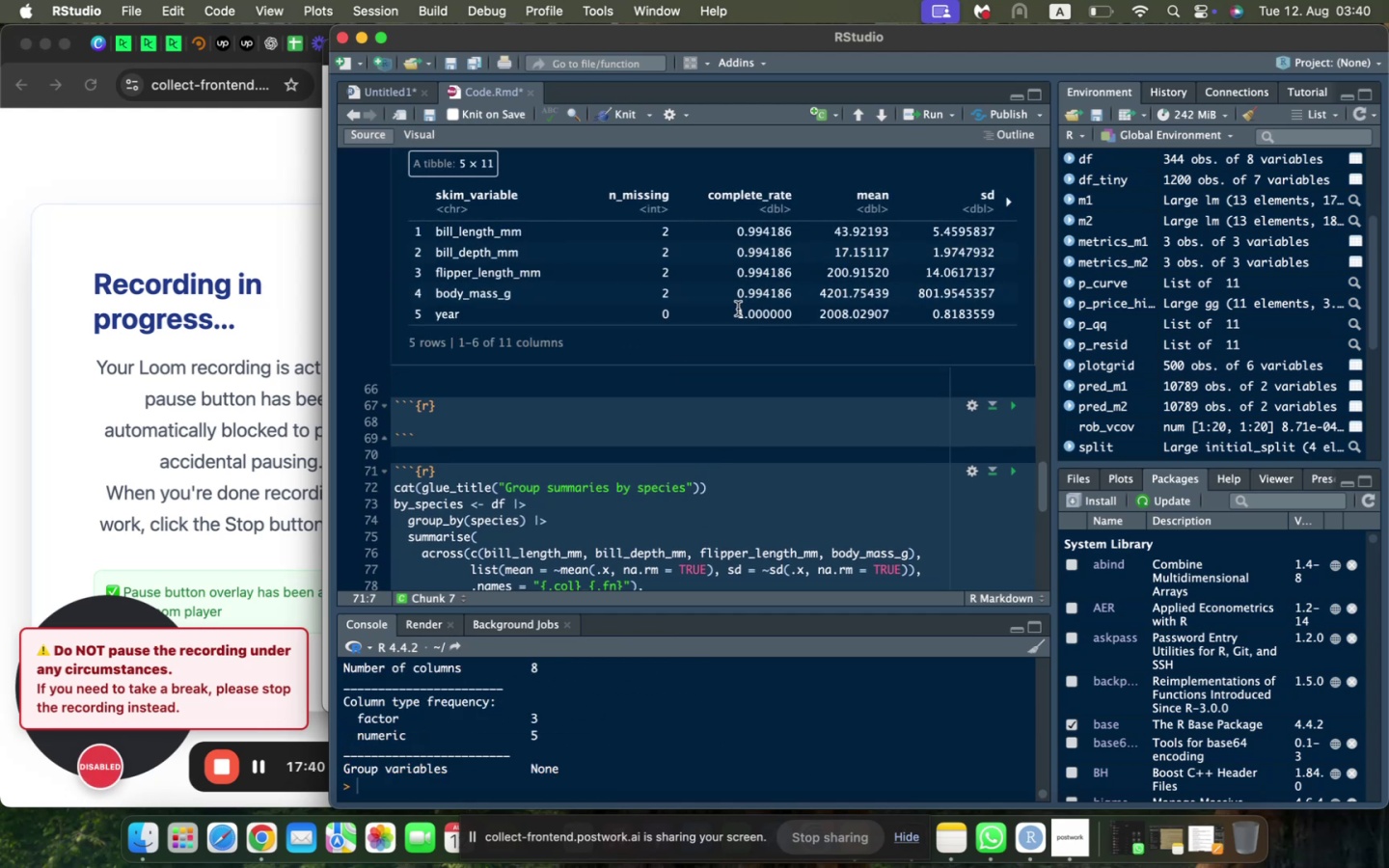 
scroll: coordinate [738, 309], scroll_direction: up, amount: 9.0
 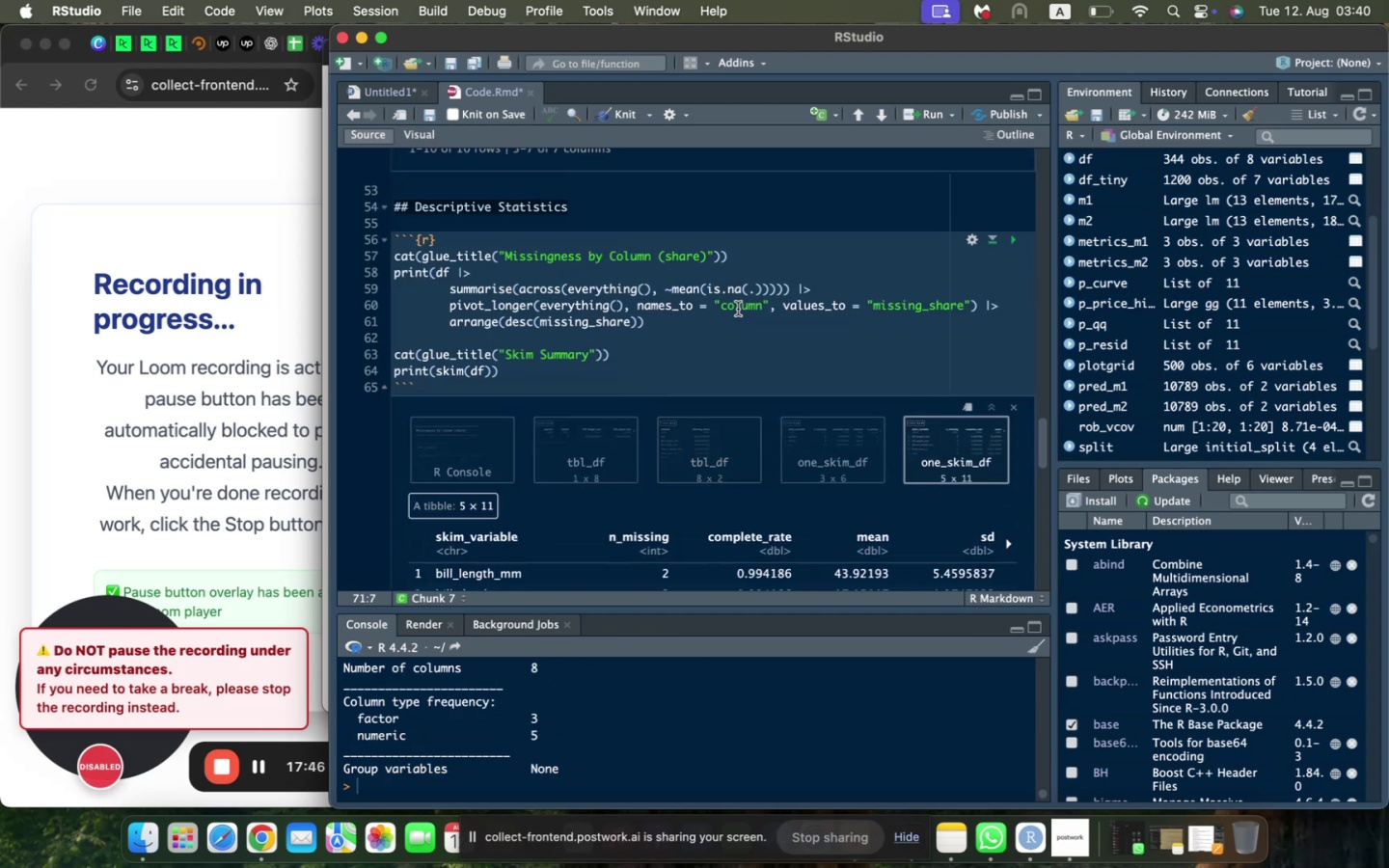 
scroll: coordinate [738, 309], scroll_direction: down, amount: 12.0
 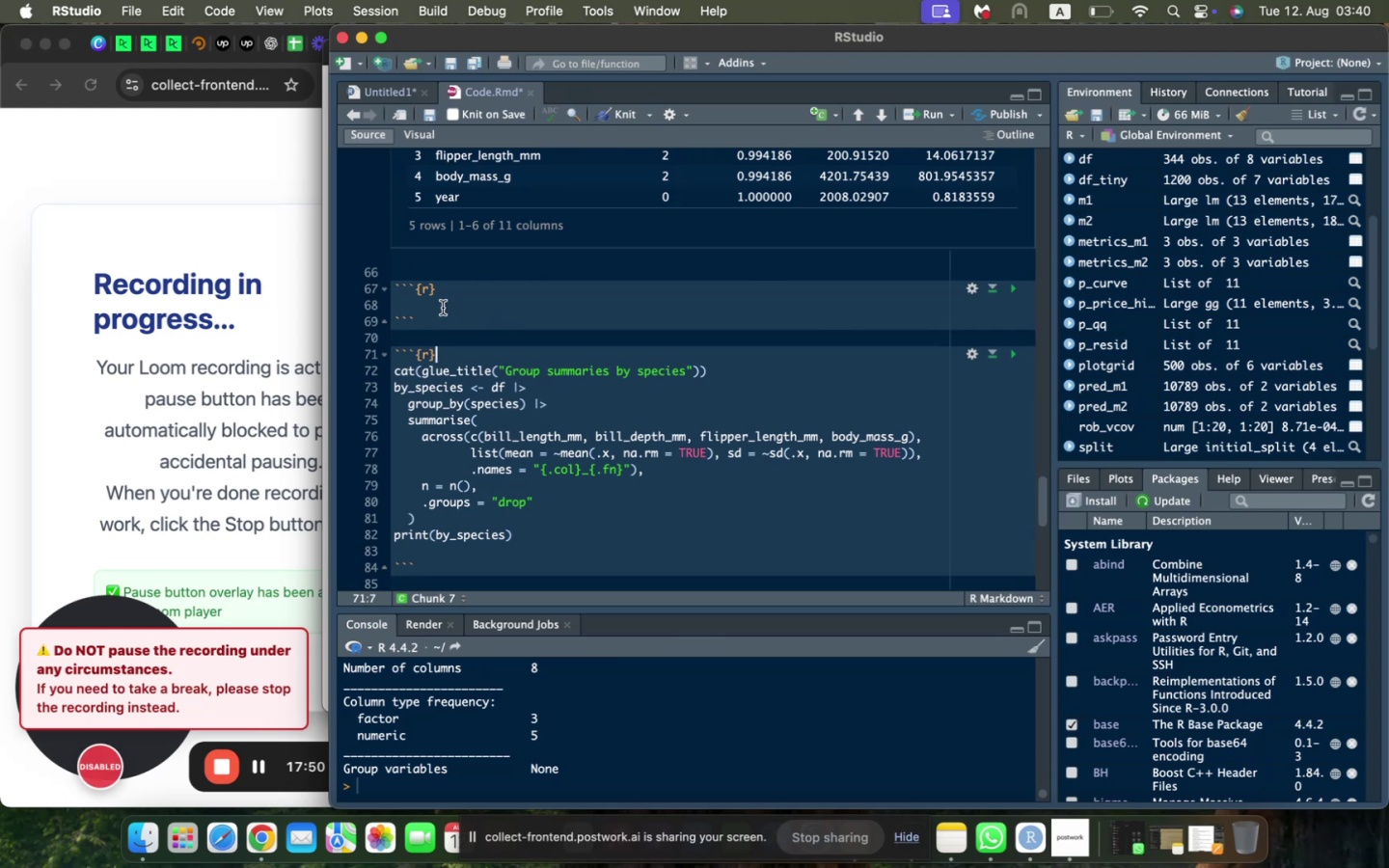 
left_click([443, 308])
 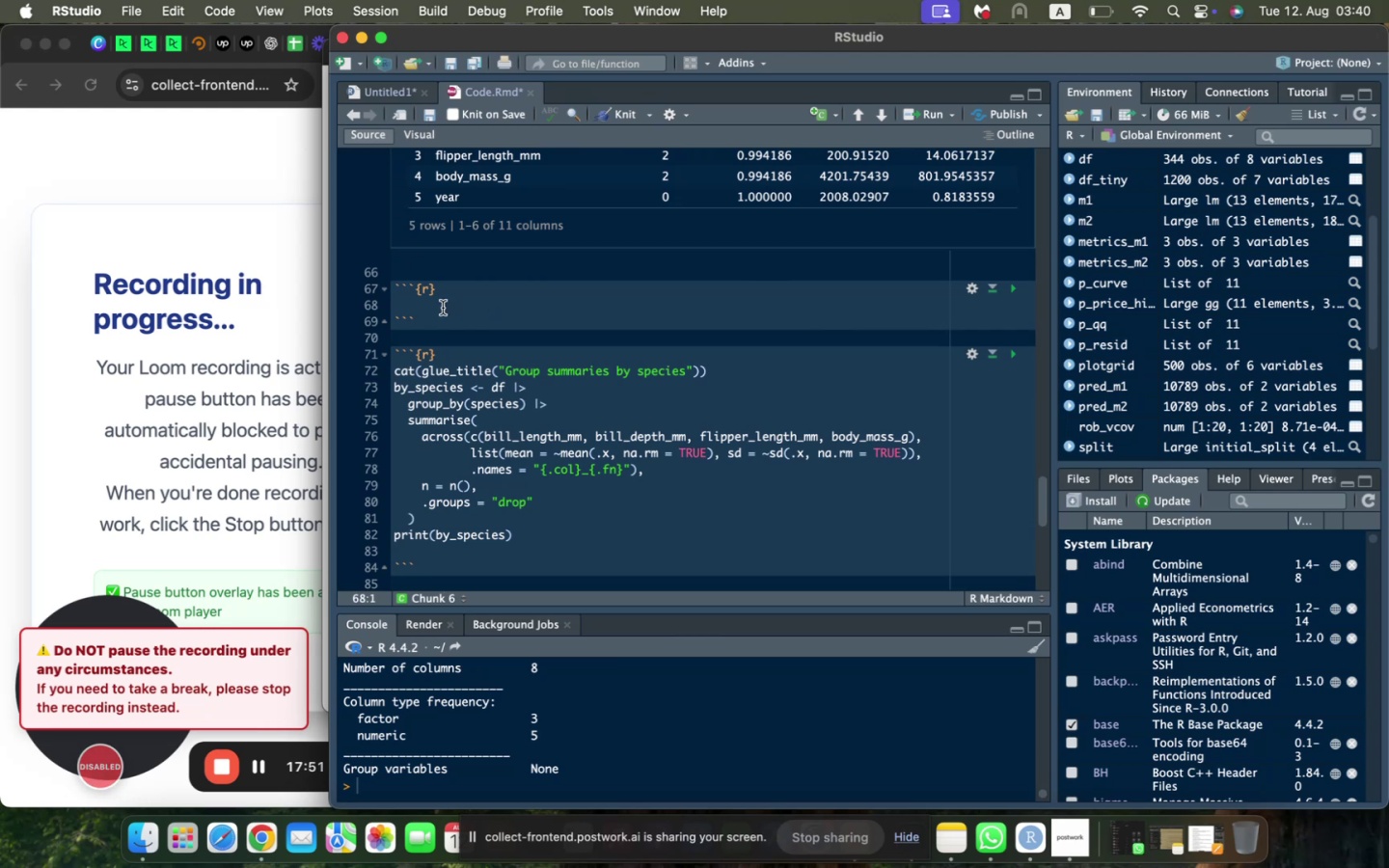 
type(cat(glue_title("Go)
key(Backspace)
type(roups)
key(Backspace)
type( Summaris)
key(Backspace)
type(es by Species)
 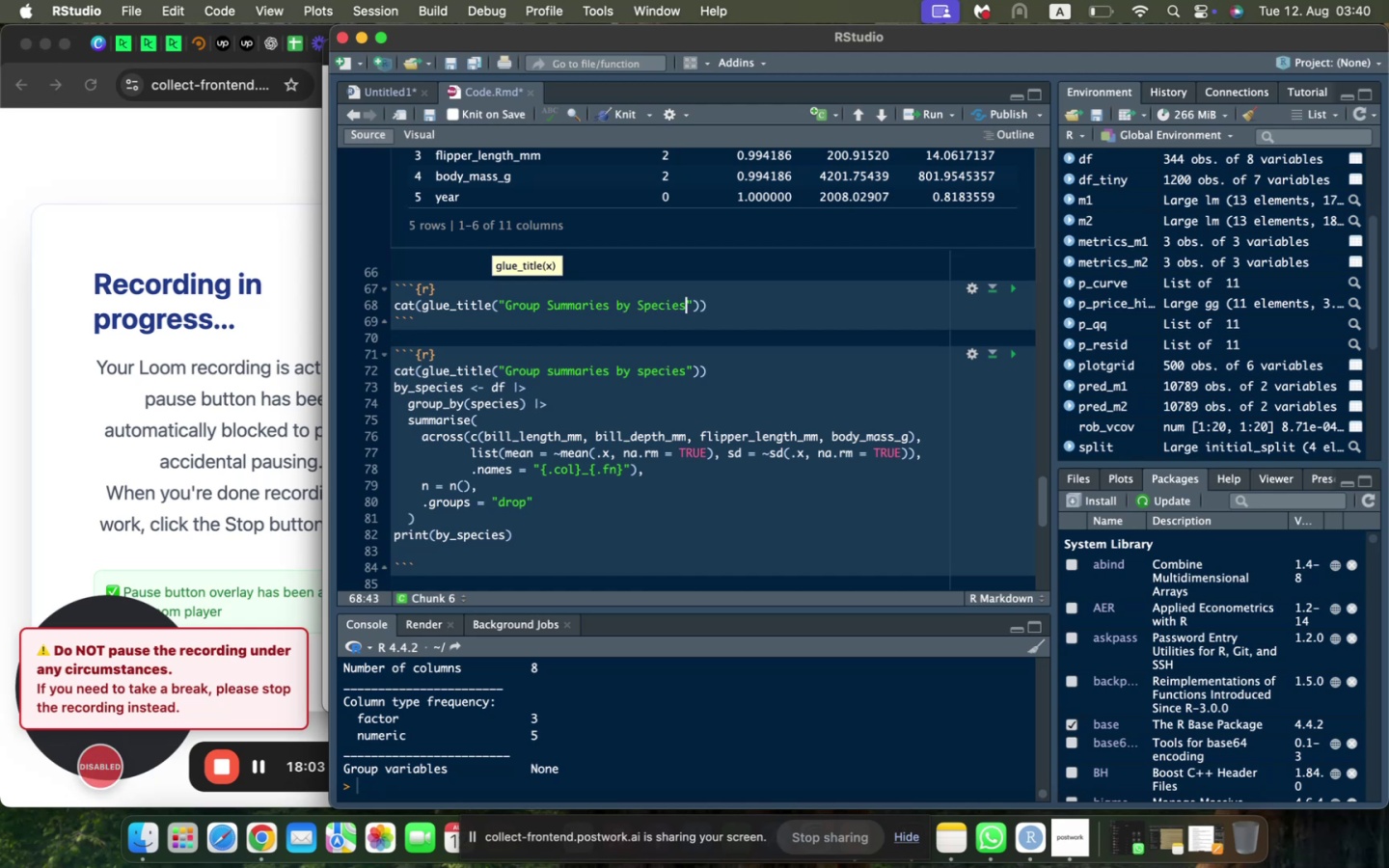 
key(ArrowRight)
 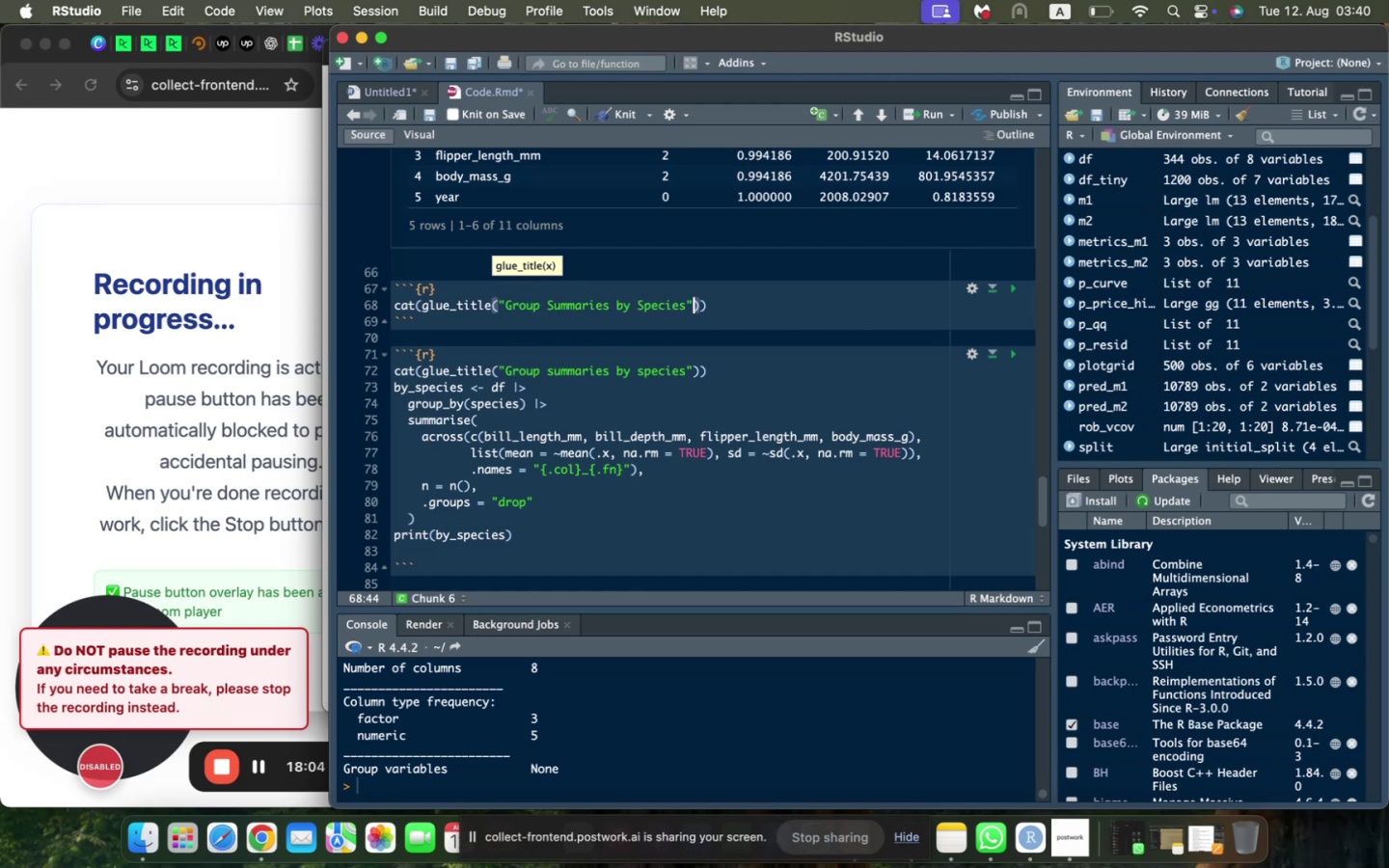 
key(ArrowRight)
 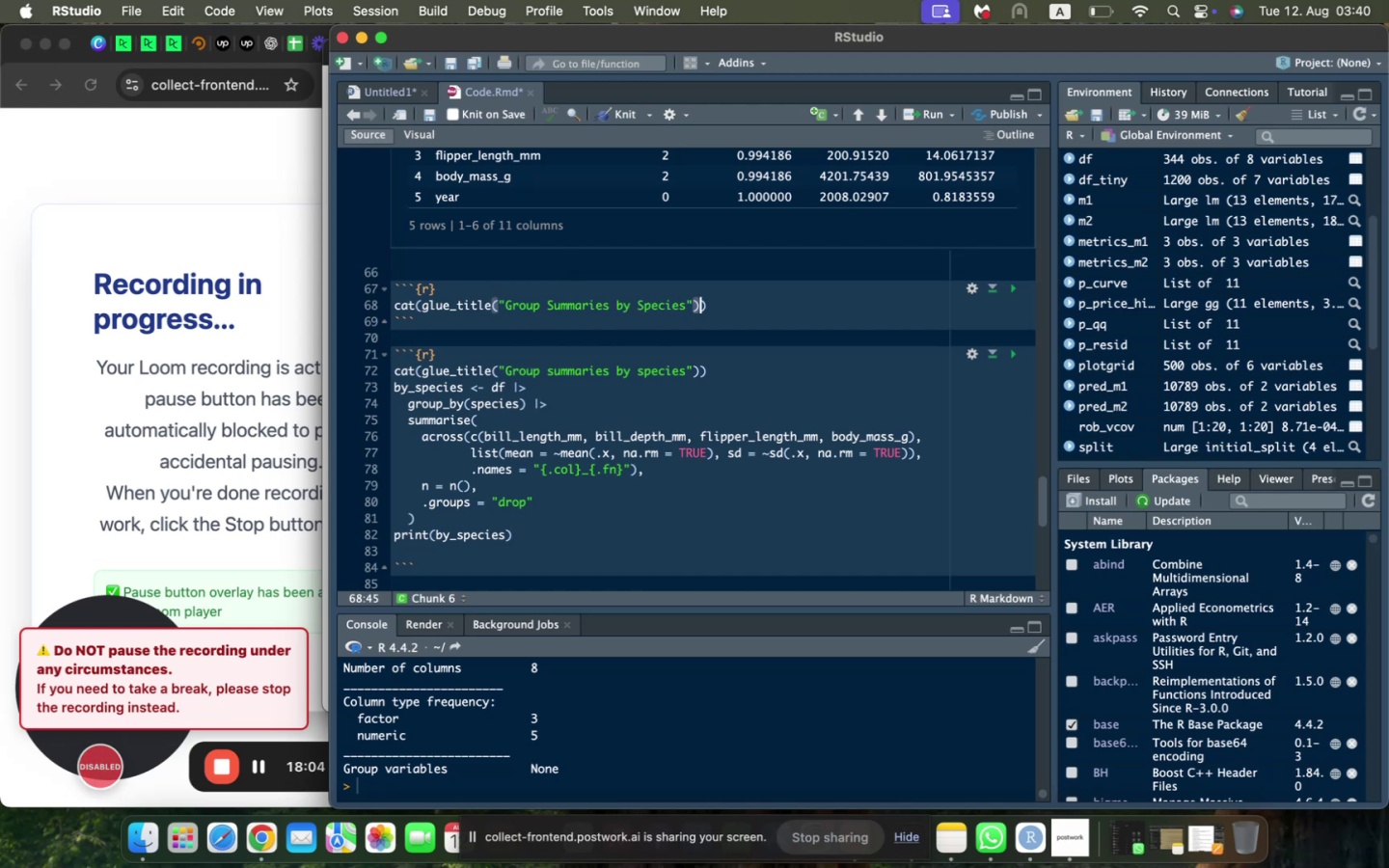 
key(ArrowRight)
 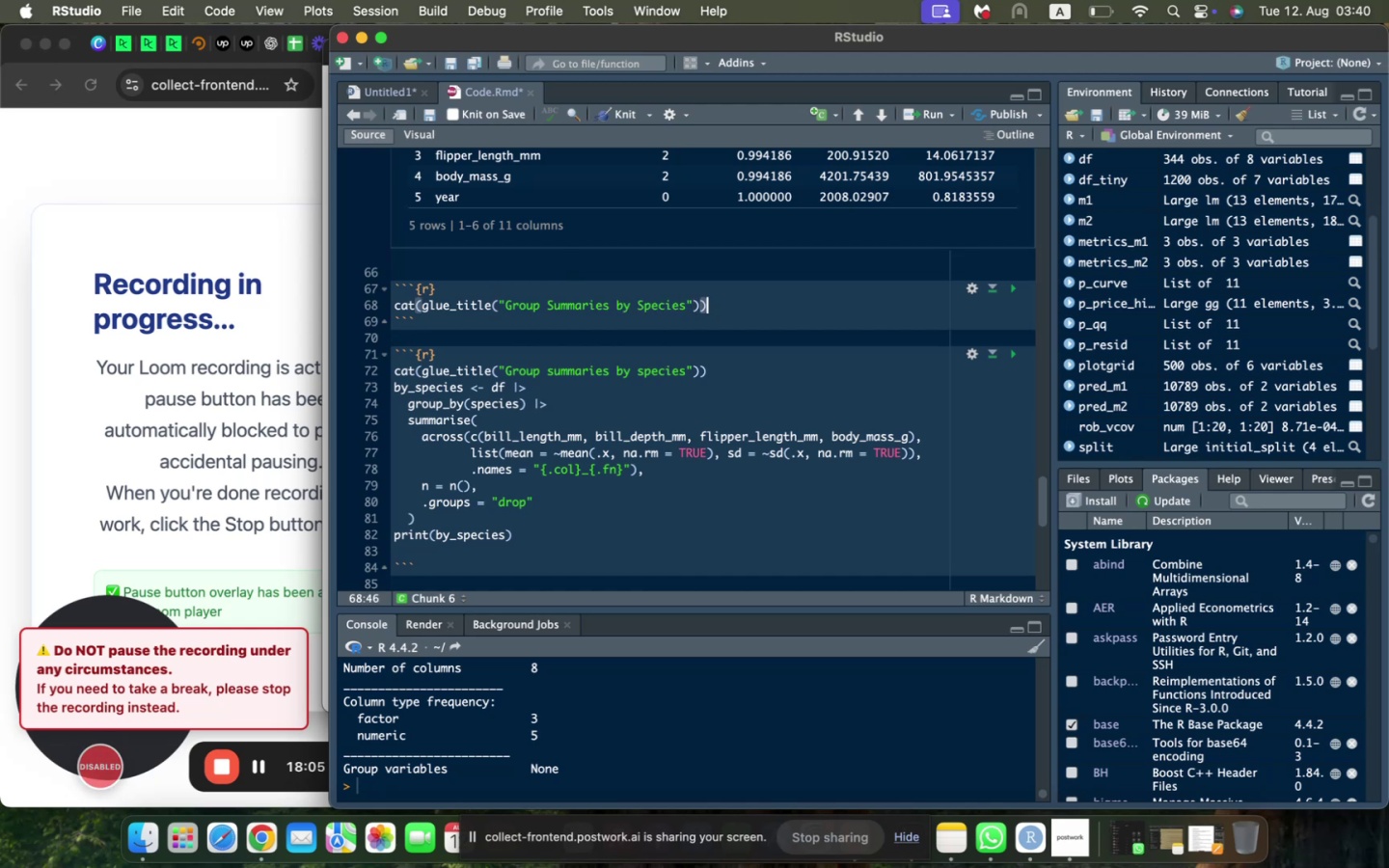 
key(Enter)
 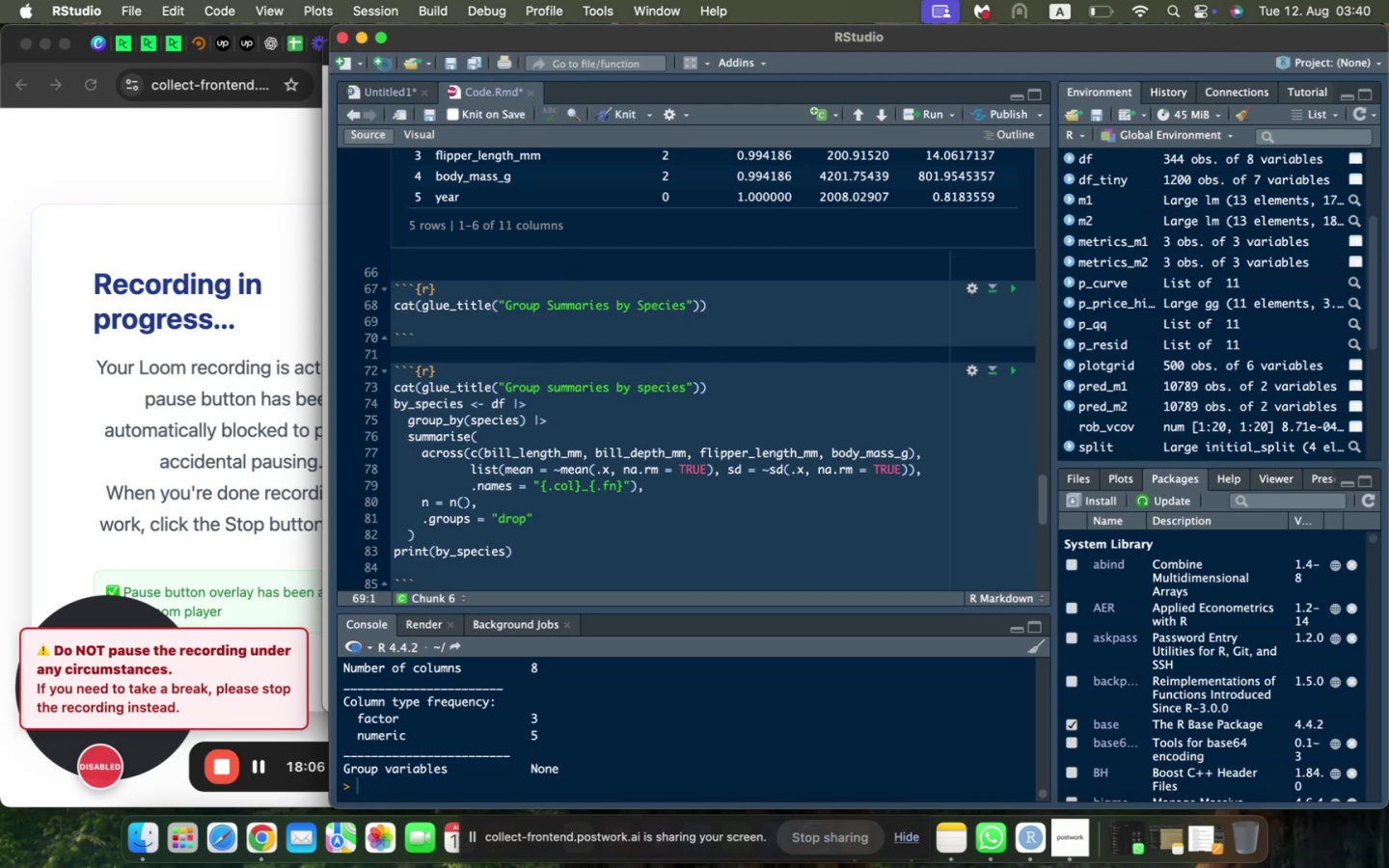 
type(by_speicie)
key(Backspace)
key(Backspace)
key(Backspace)
key(Backspace)
type(cies = )
key(Backspace)
key(Backspace)
type(<- df |>)
 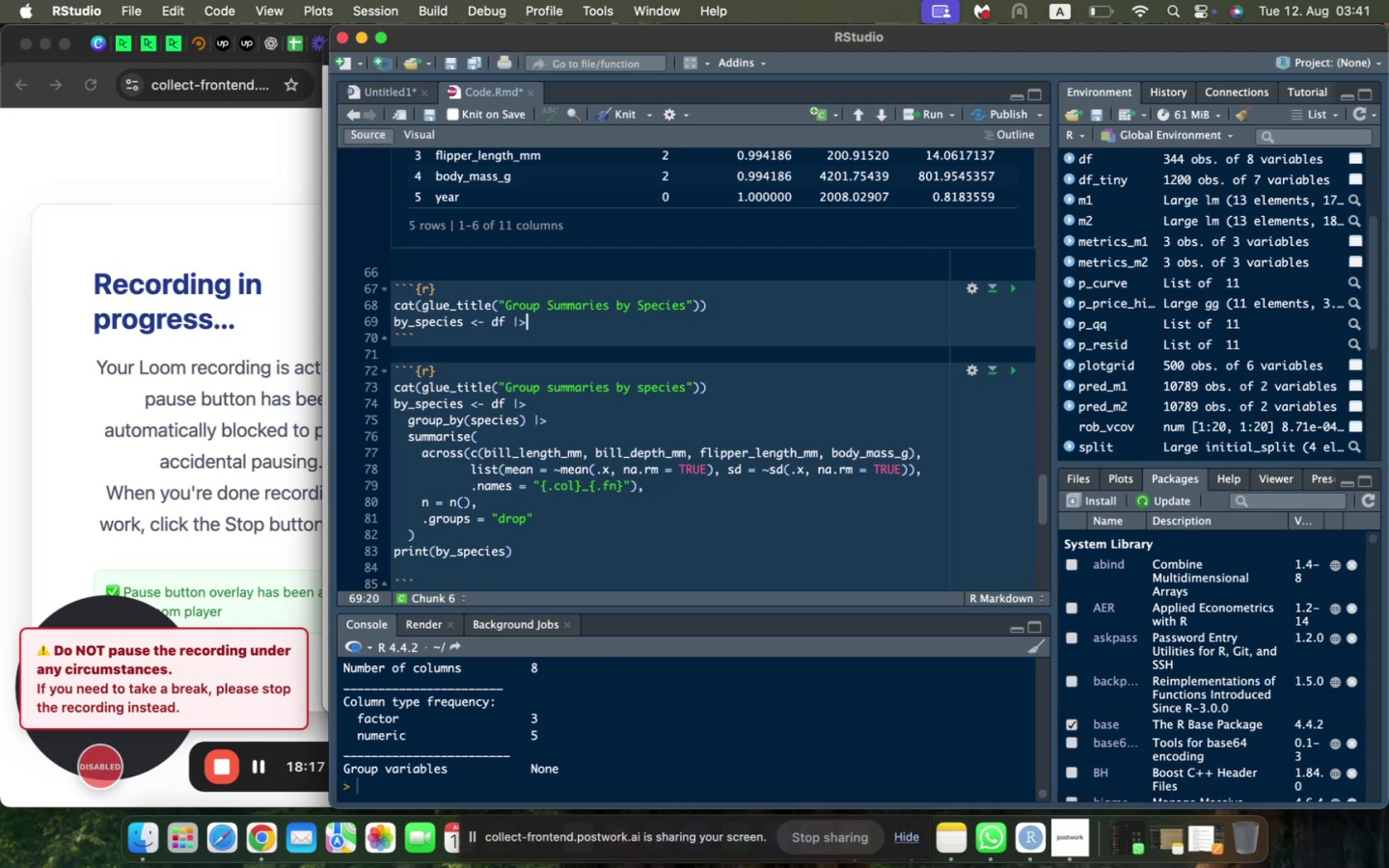 
key(Enter)
 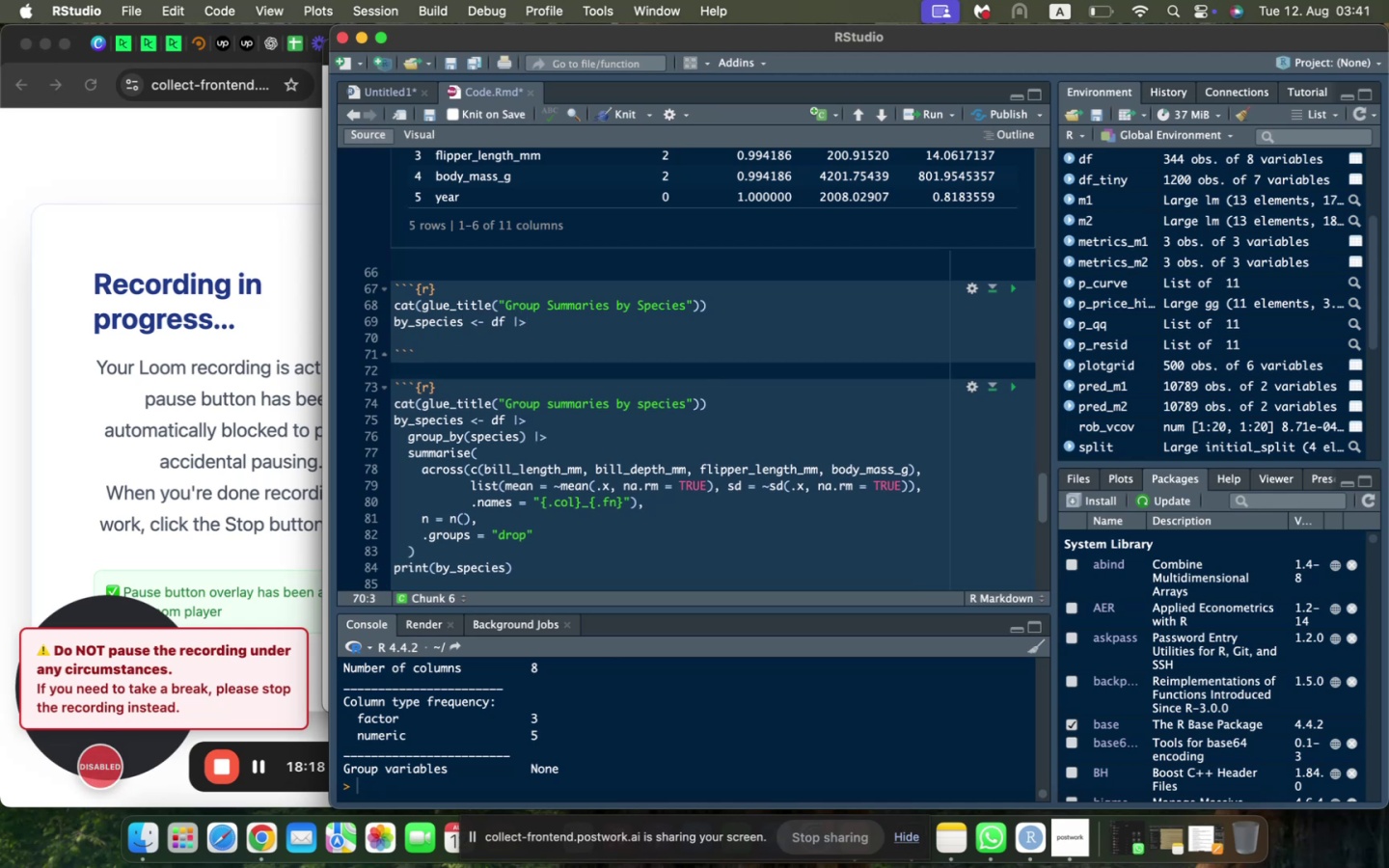 
type(group_by(spe)
 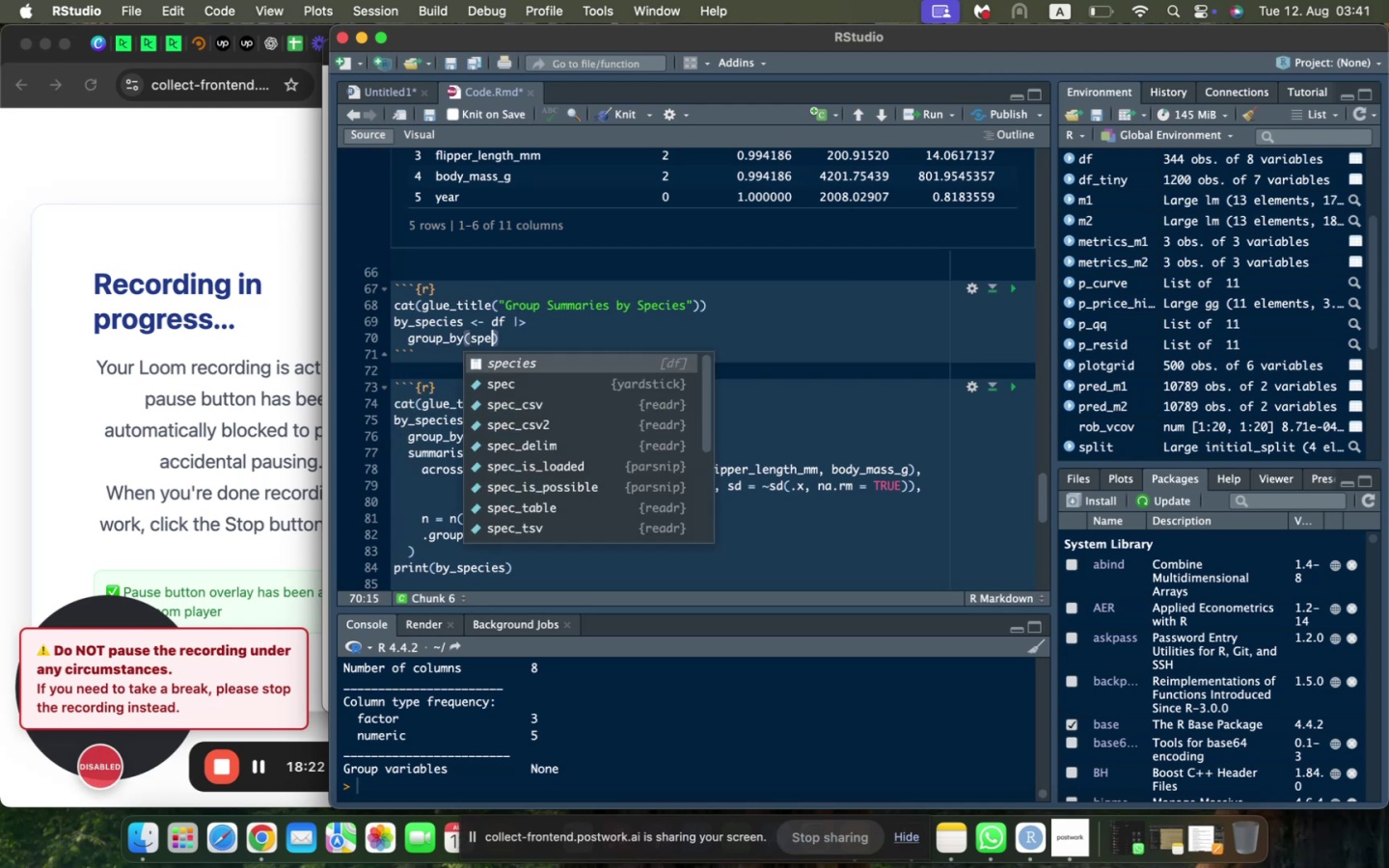 
key(Enter)
 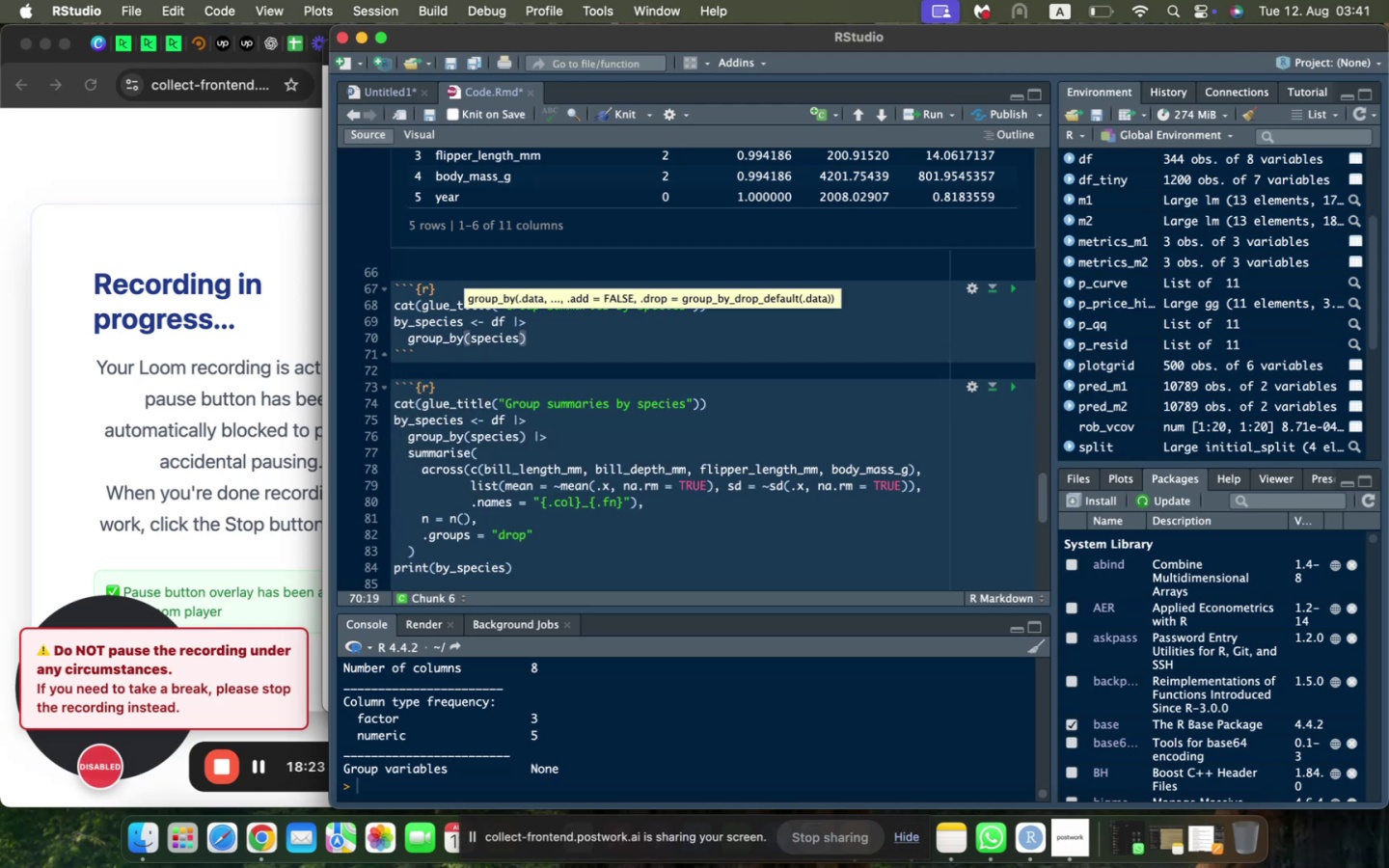 
key(ArrowRight)
 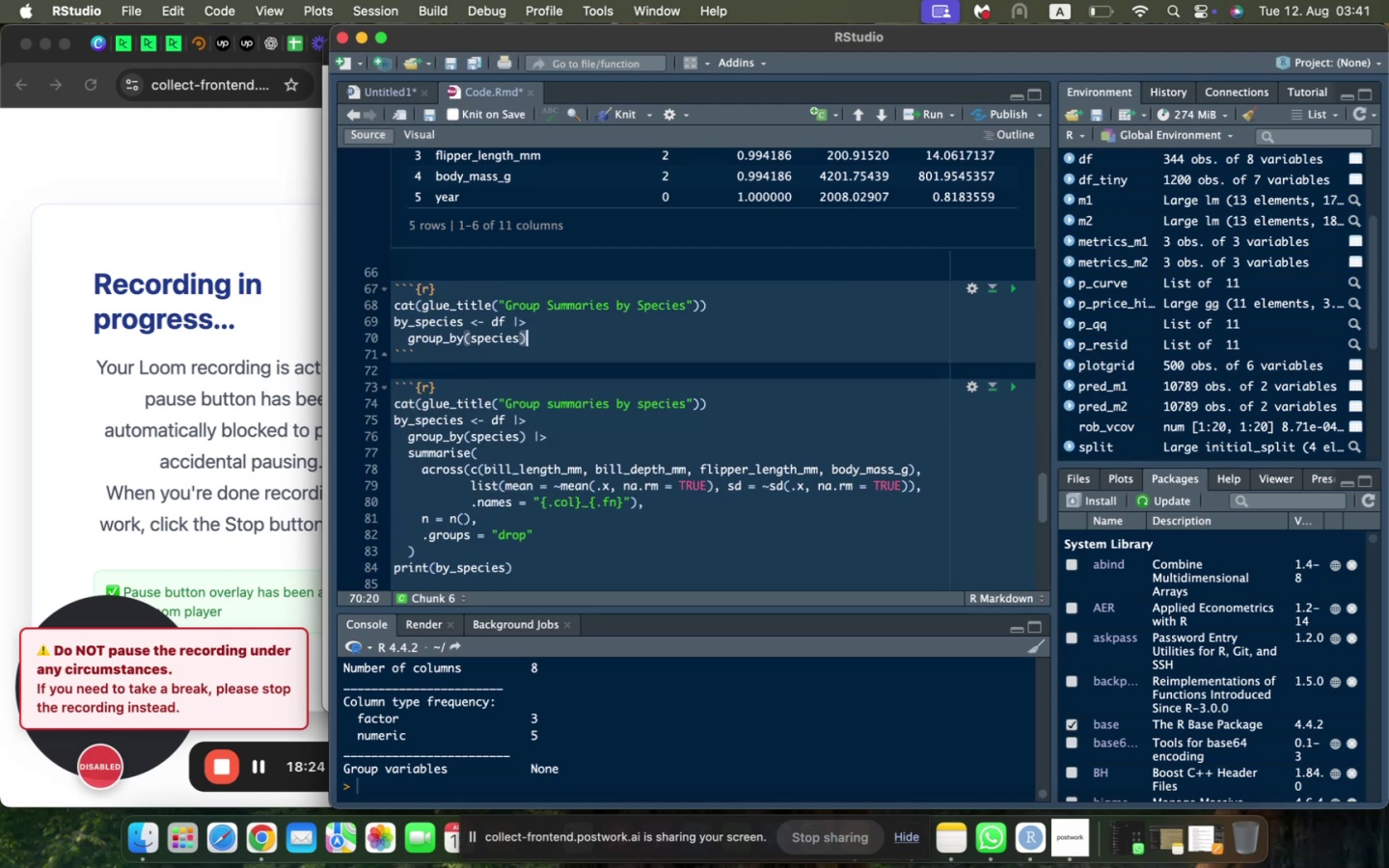 
key(Space)
 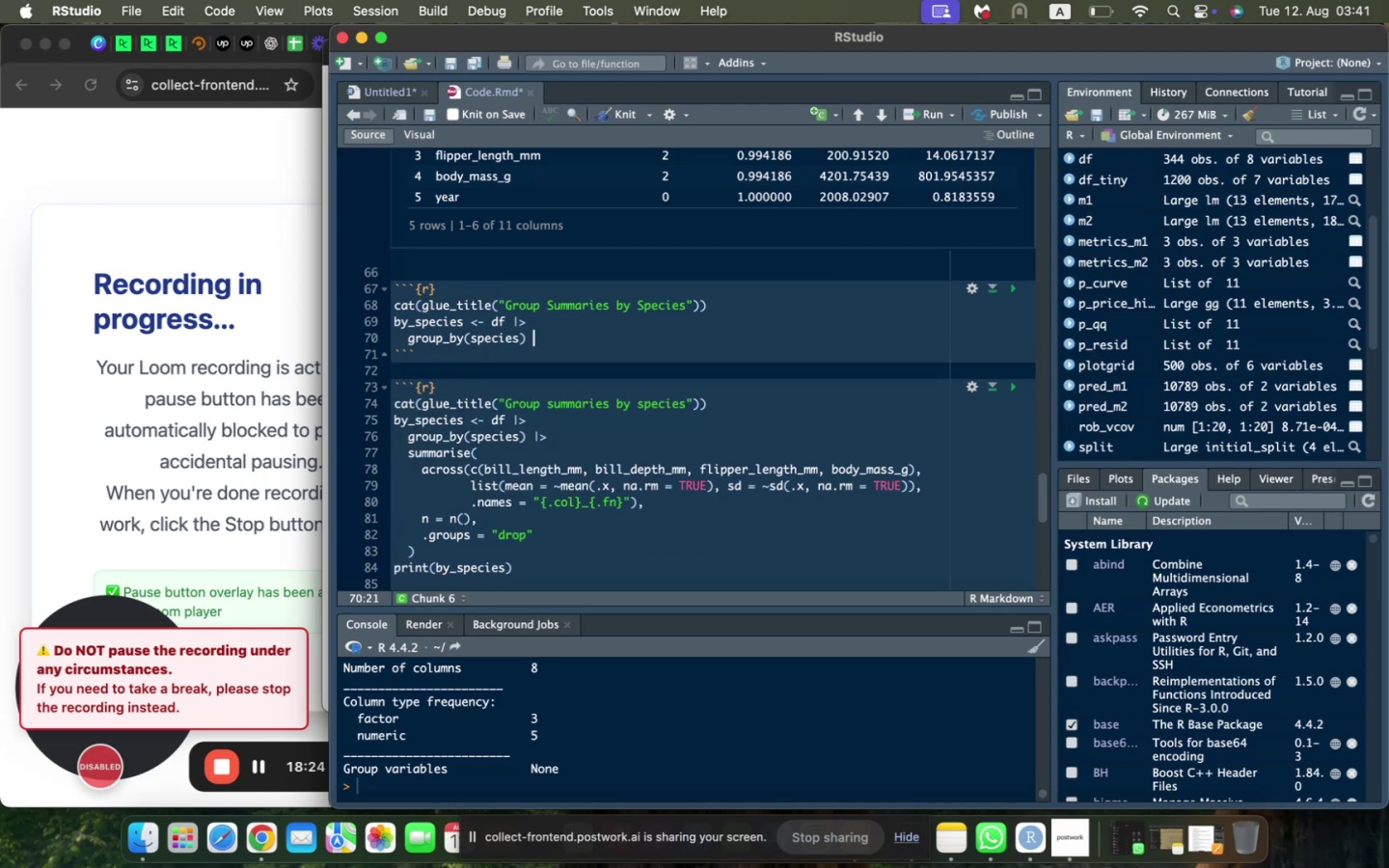 
key(Shift+Quote)
 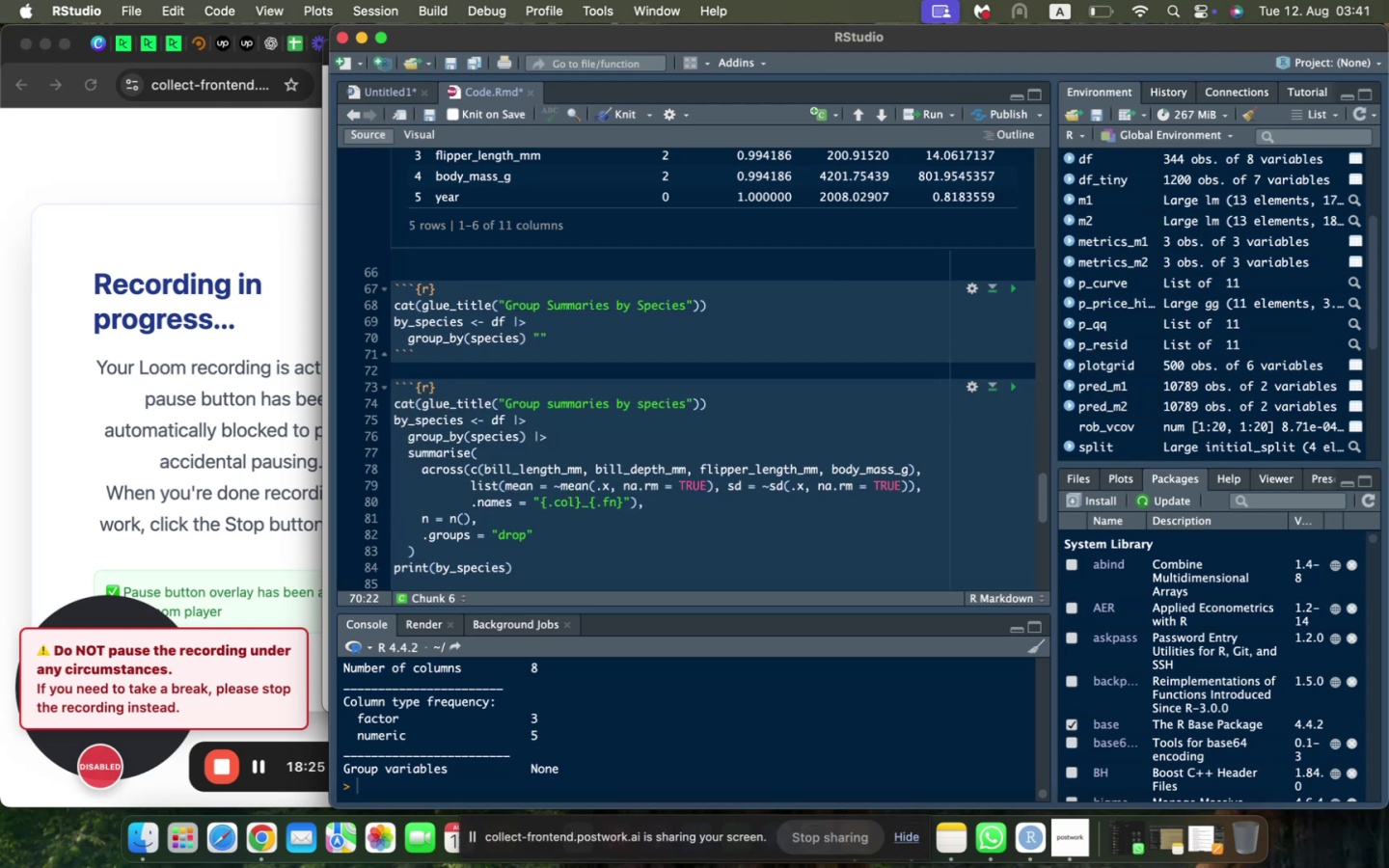 
key(Backspace)
 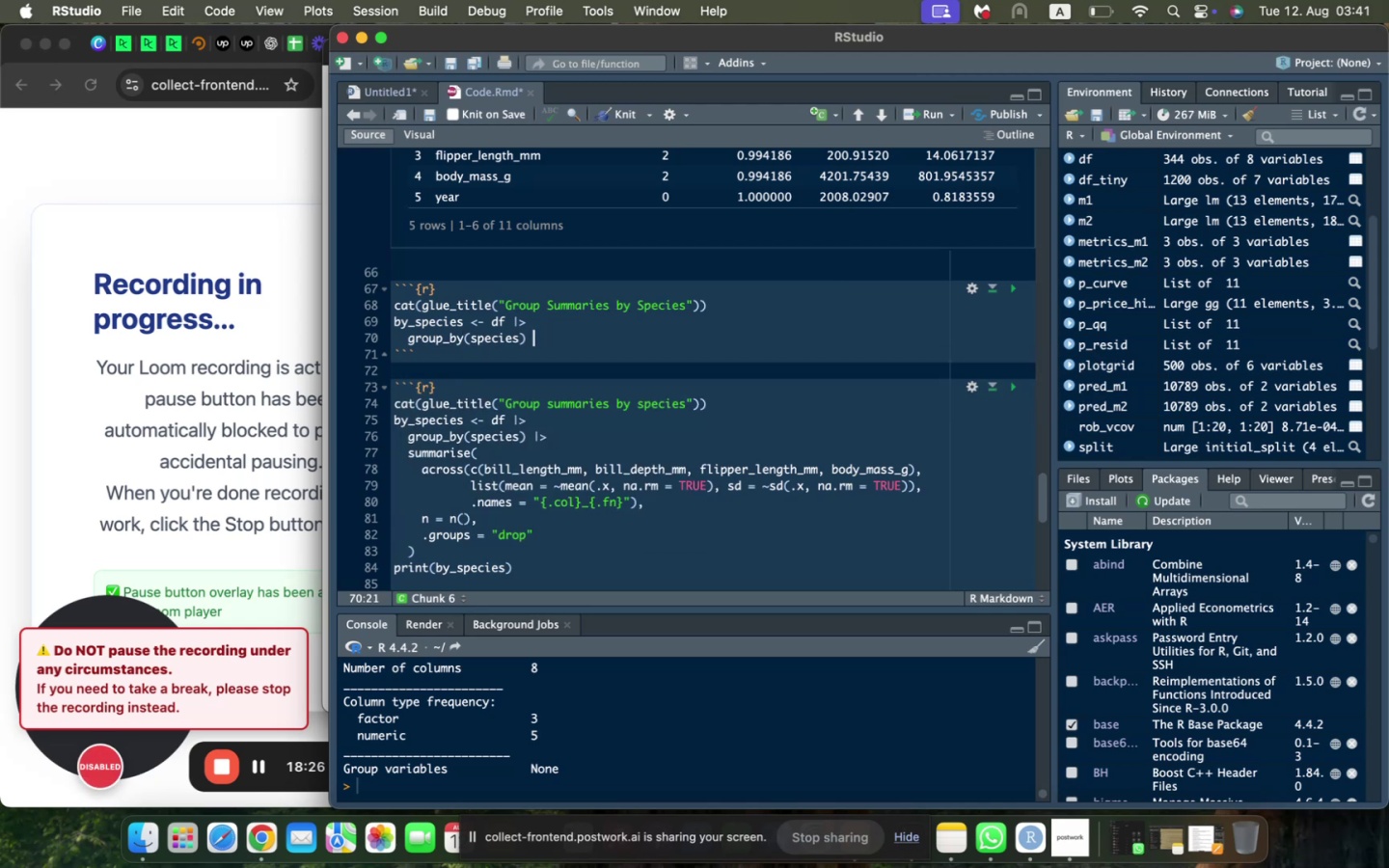 
key(Shift+Backslash)
 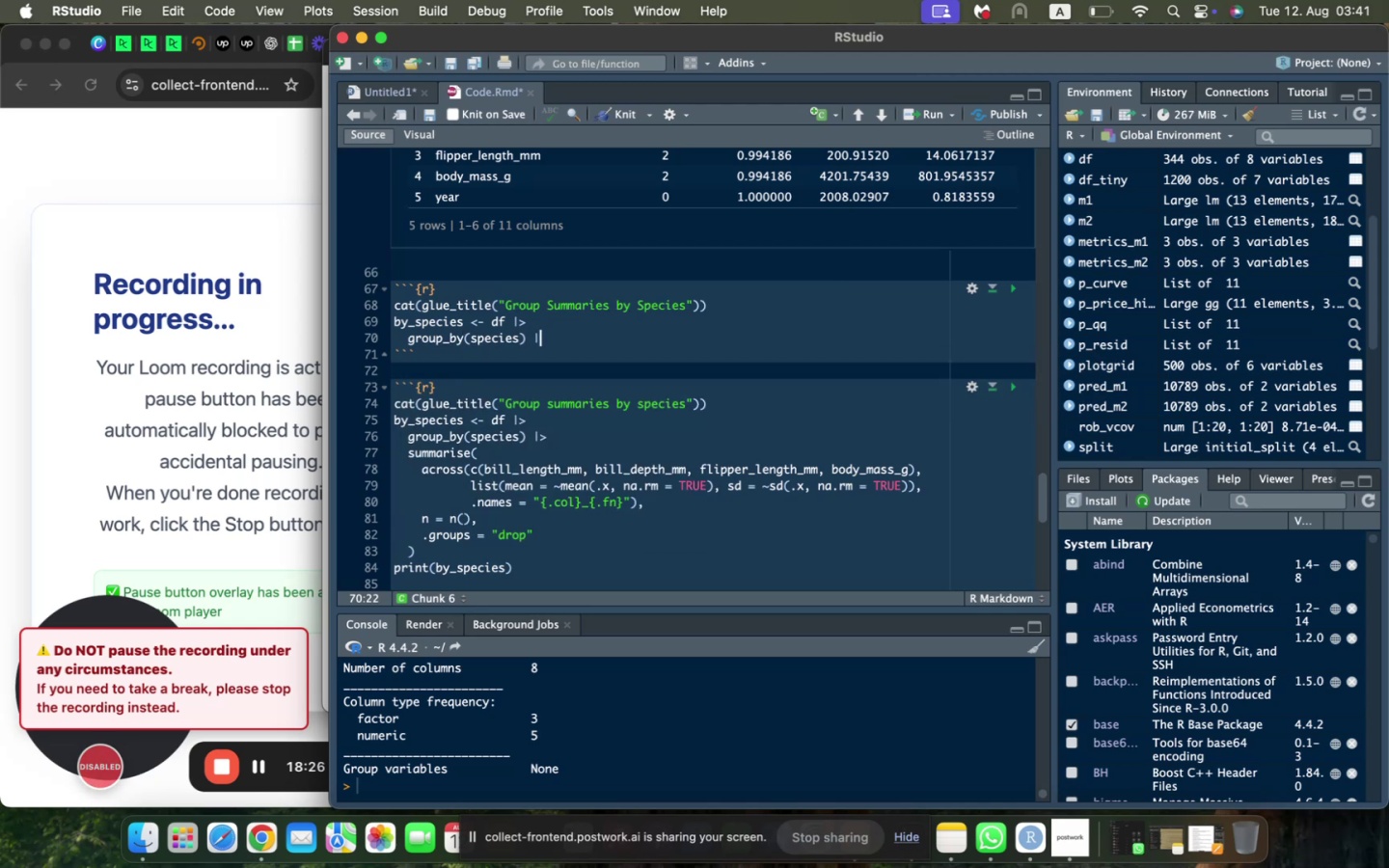 
key(Shift+ShiftLeft)
 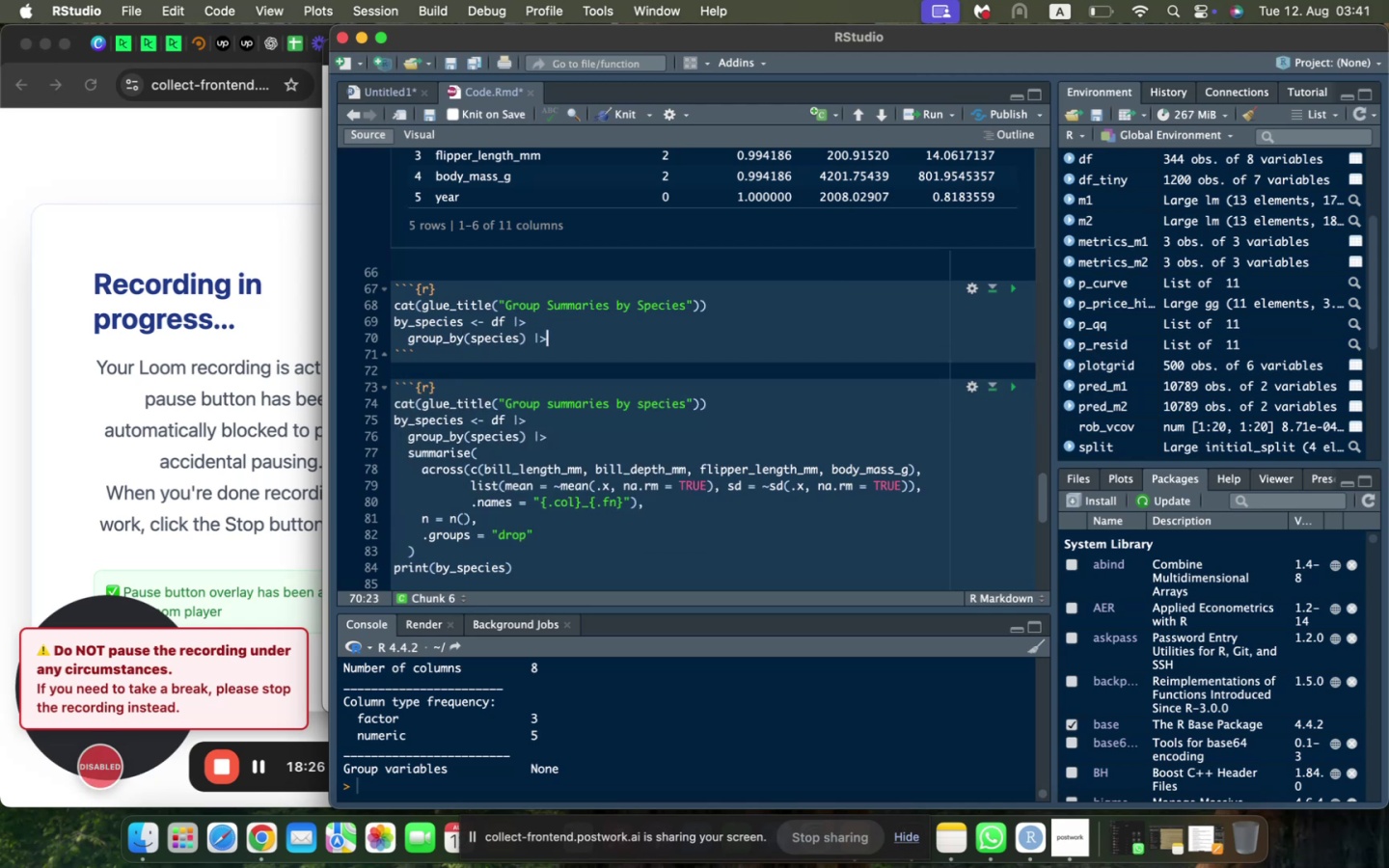 
key(Shift+Period)
 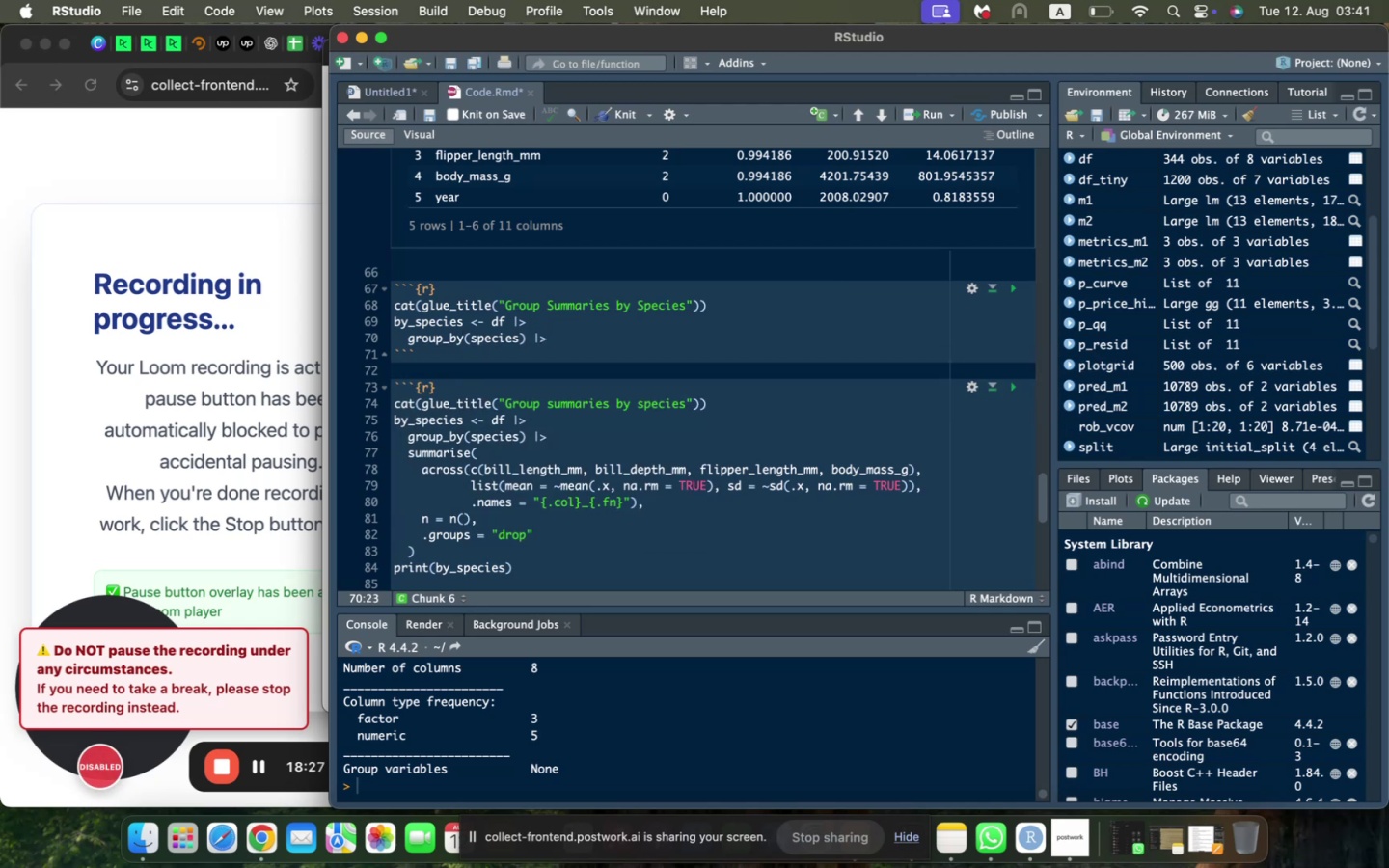 
key(Enter)
 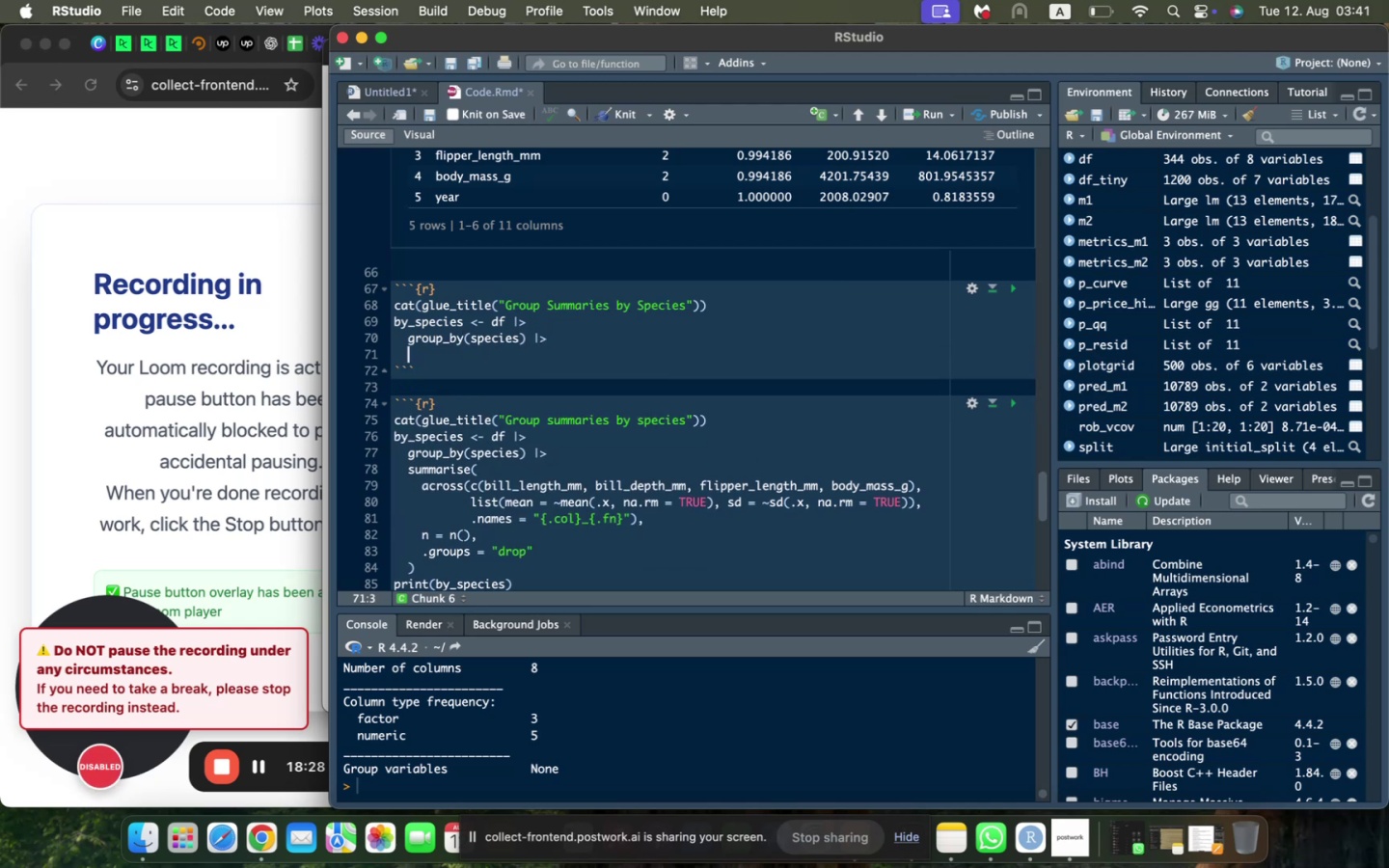 
type(summarise()
 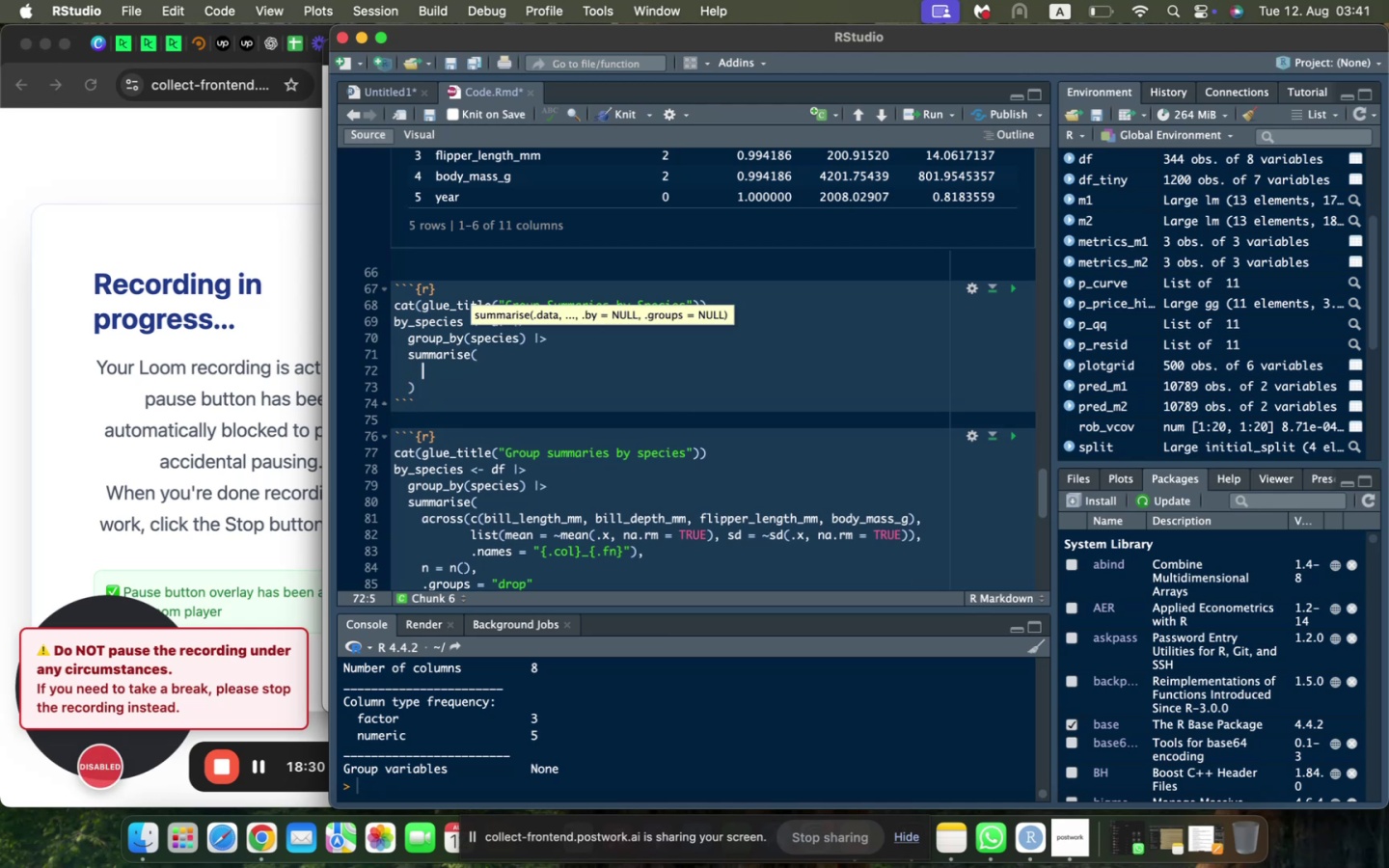 
 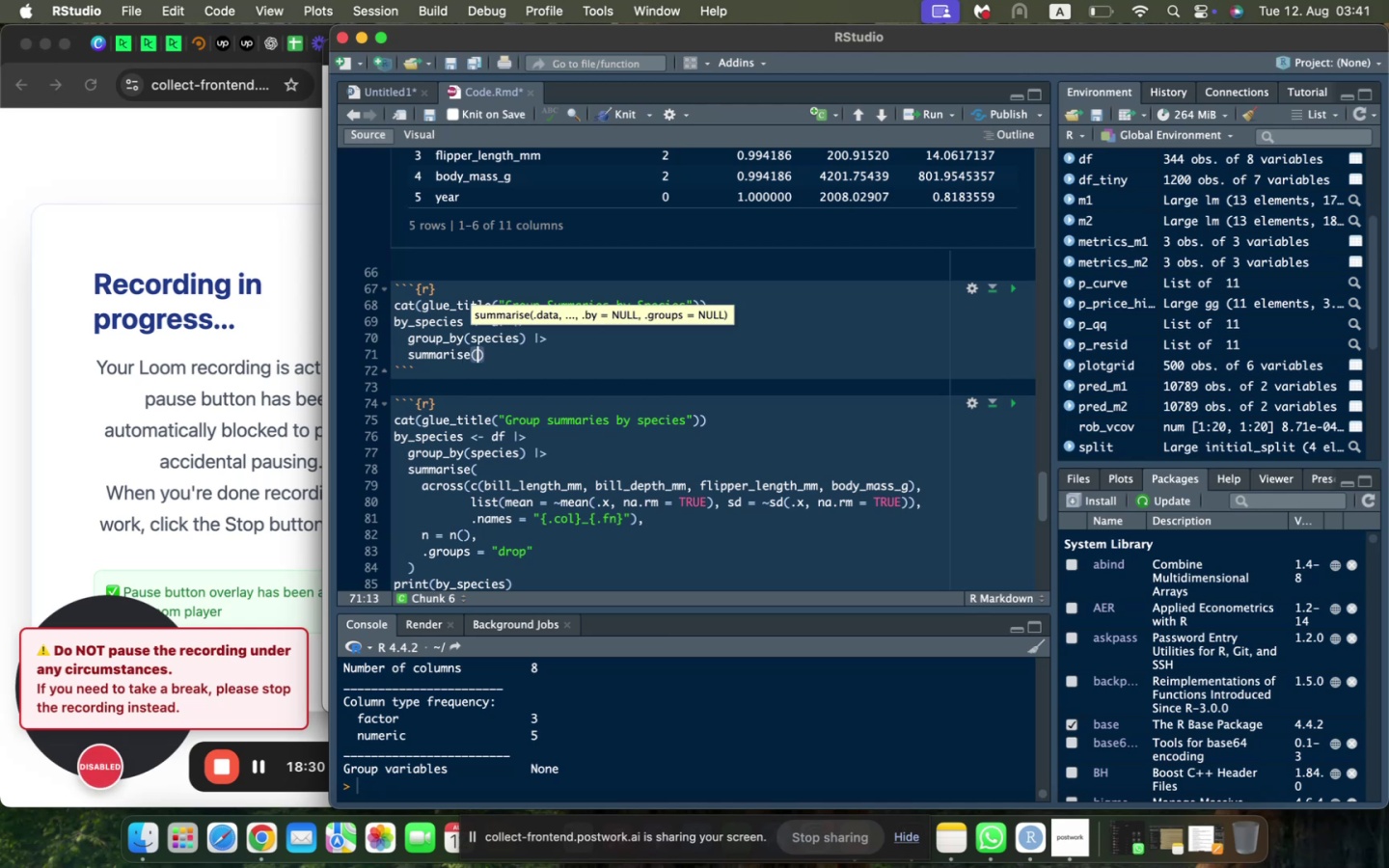 
key(Enter)
 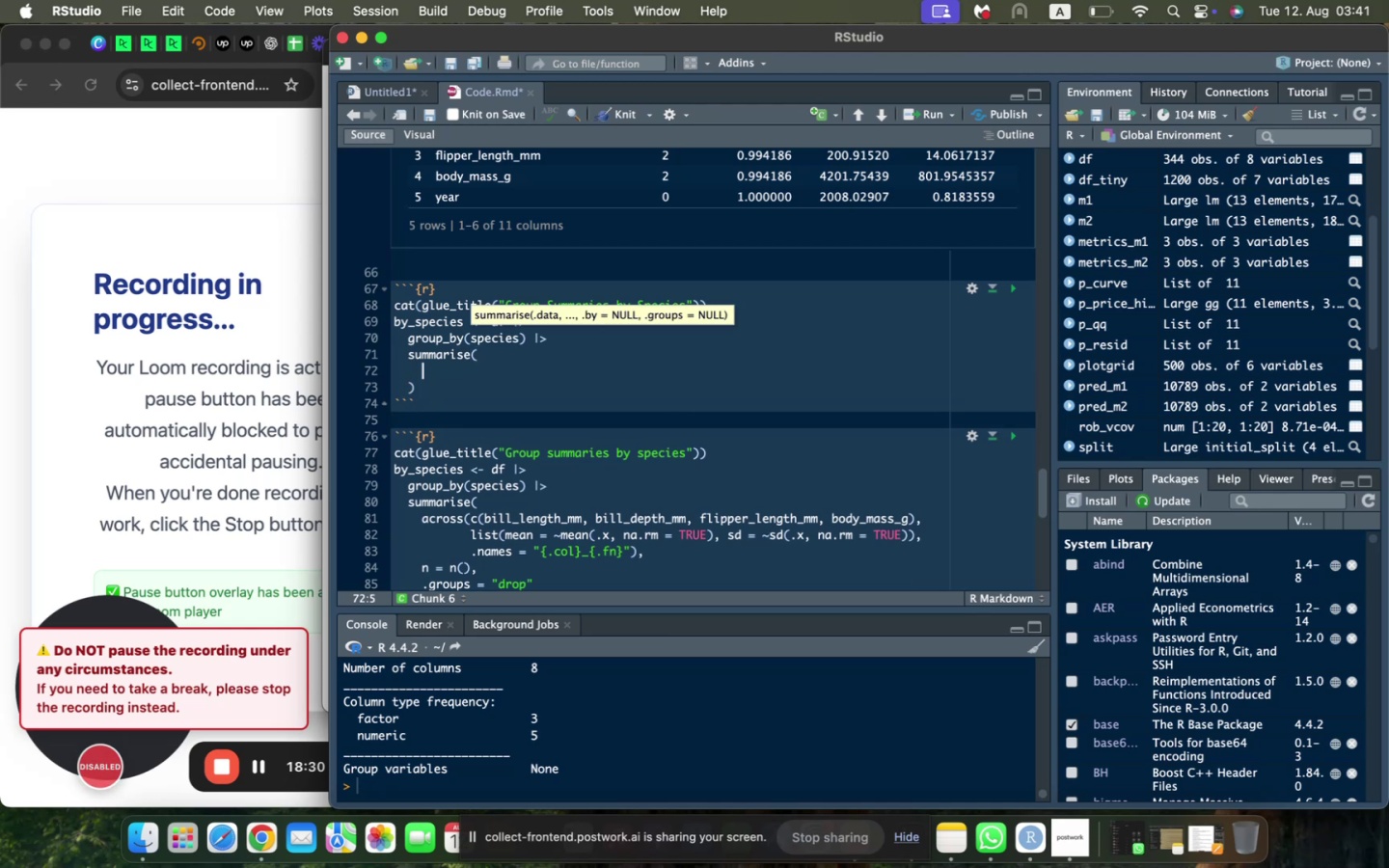 
type(across(c(bill_lengt)
 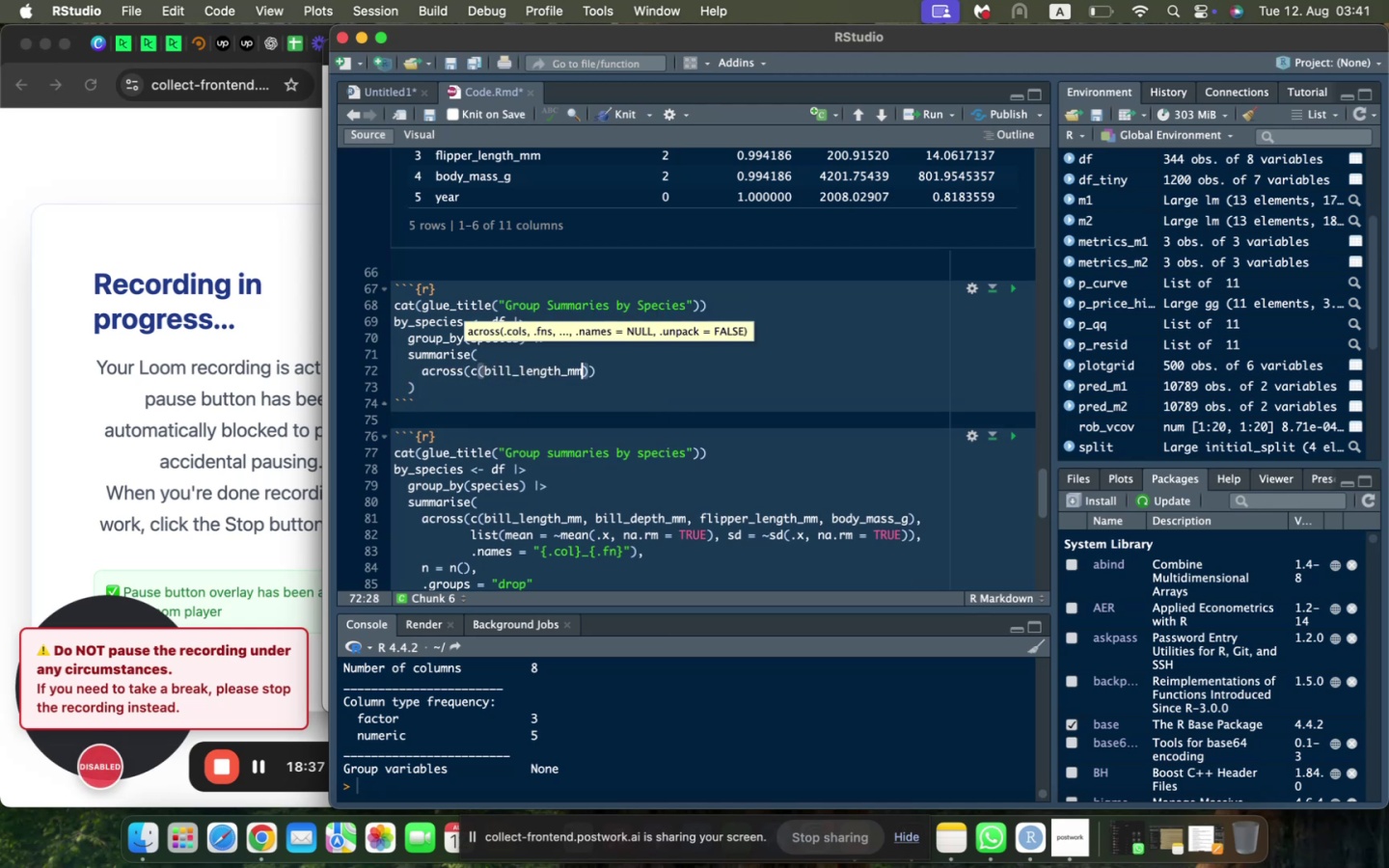 
 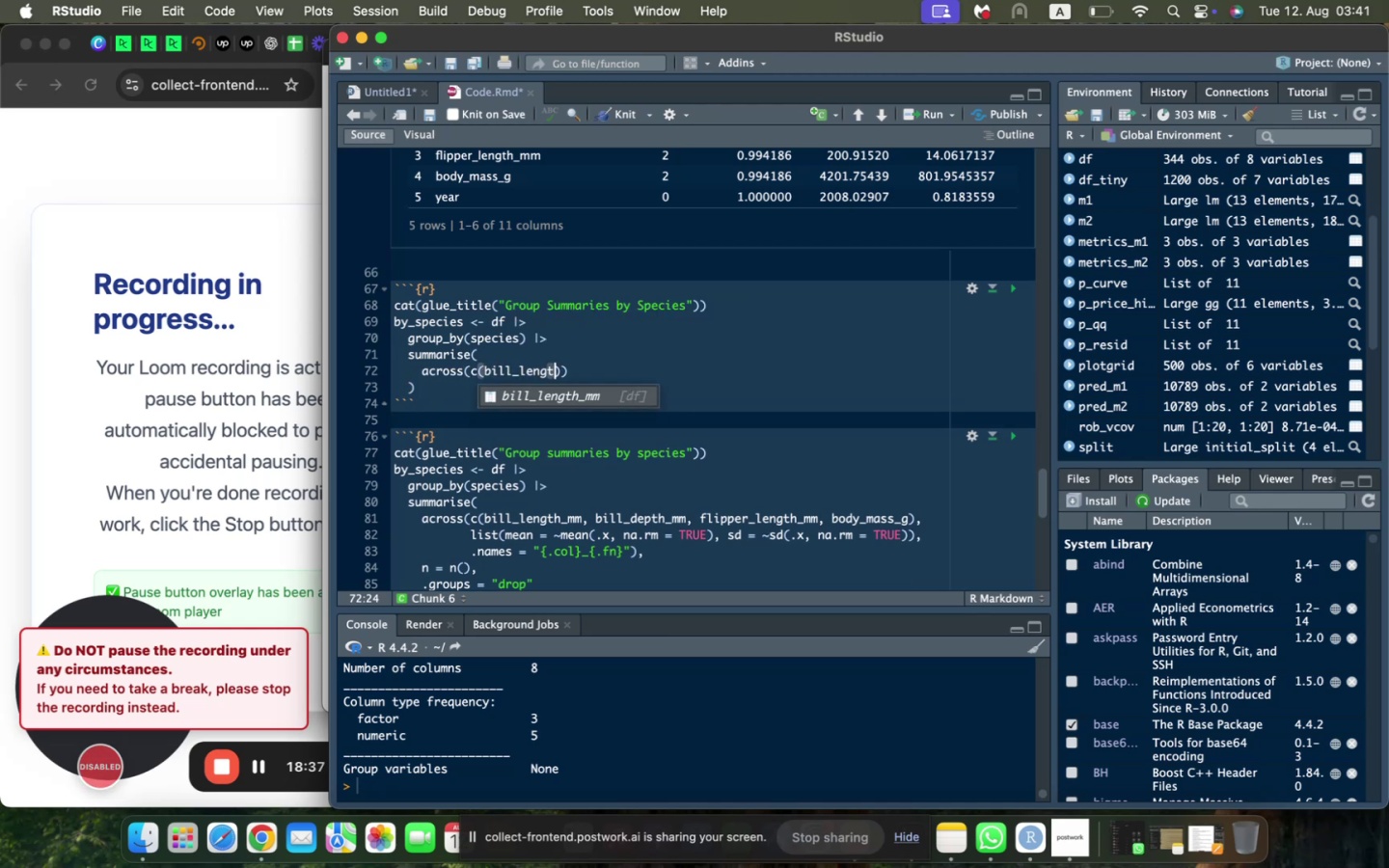 
key(Enter)
 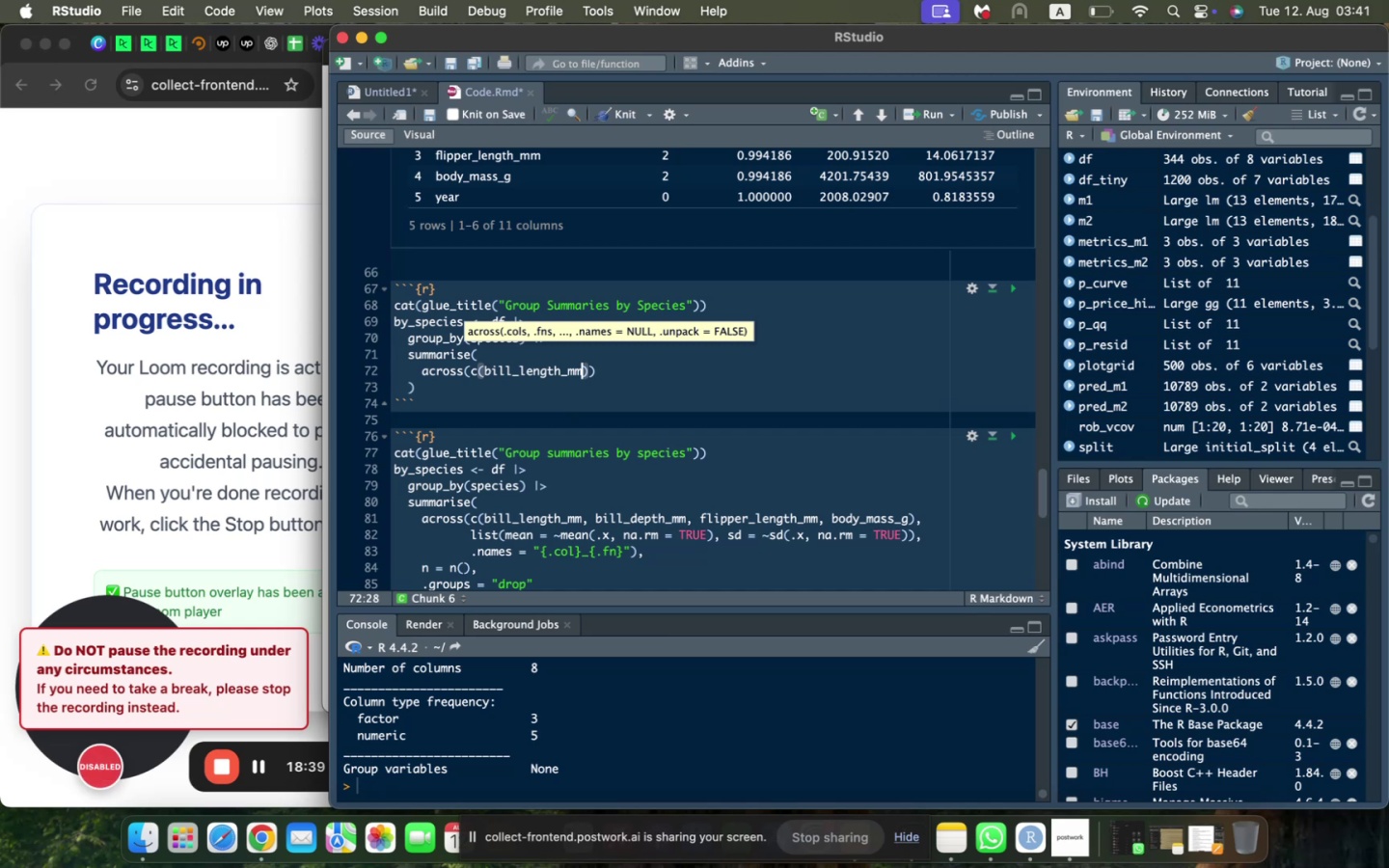 
type(, bill_depth_mm, flipper_length_mm, body_)
 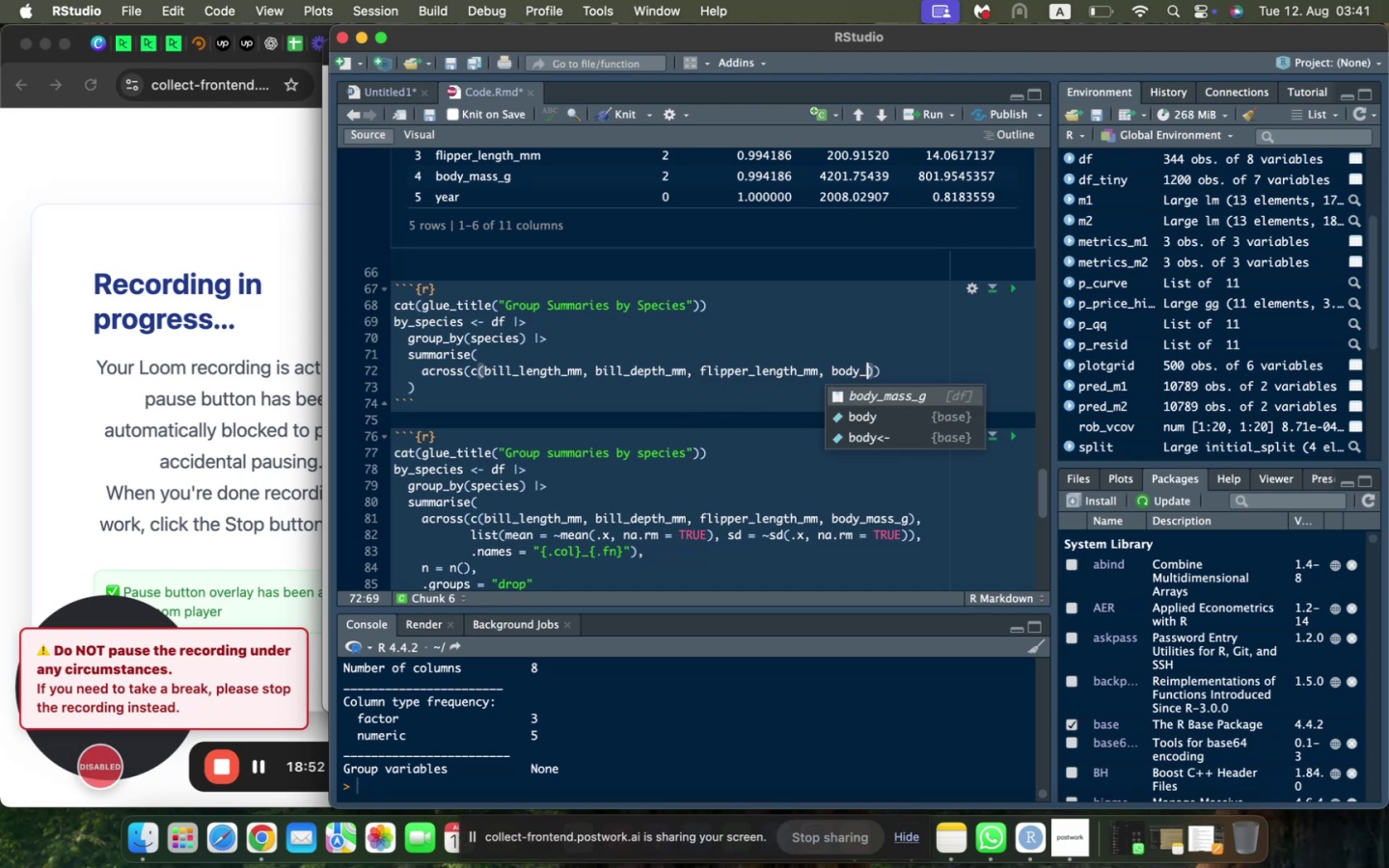 
key(Enter)
 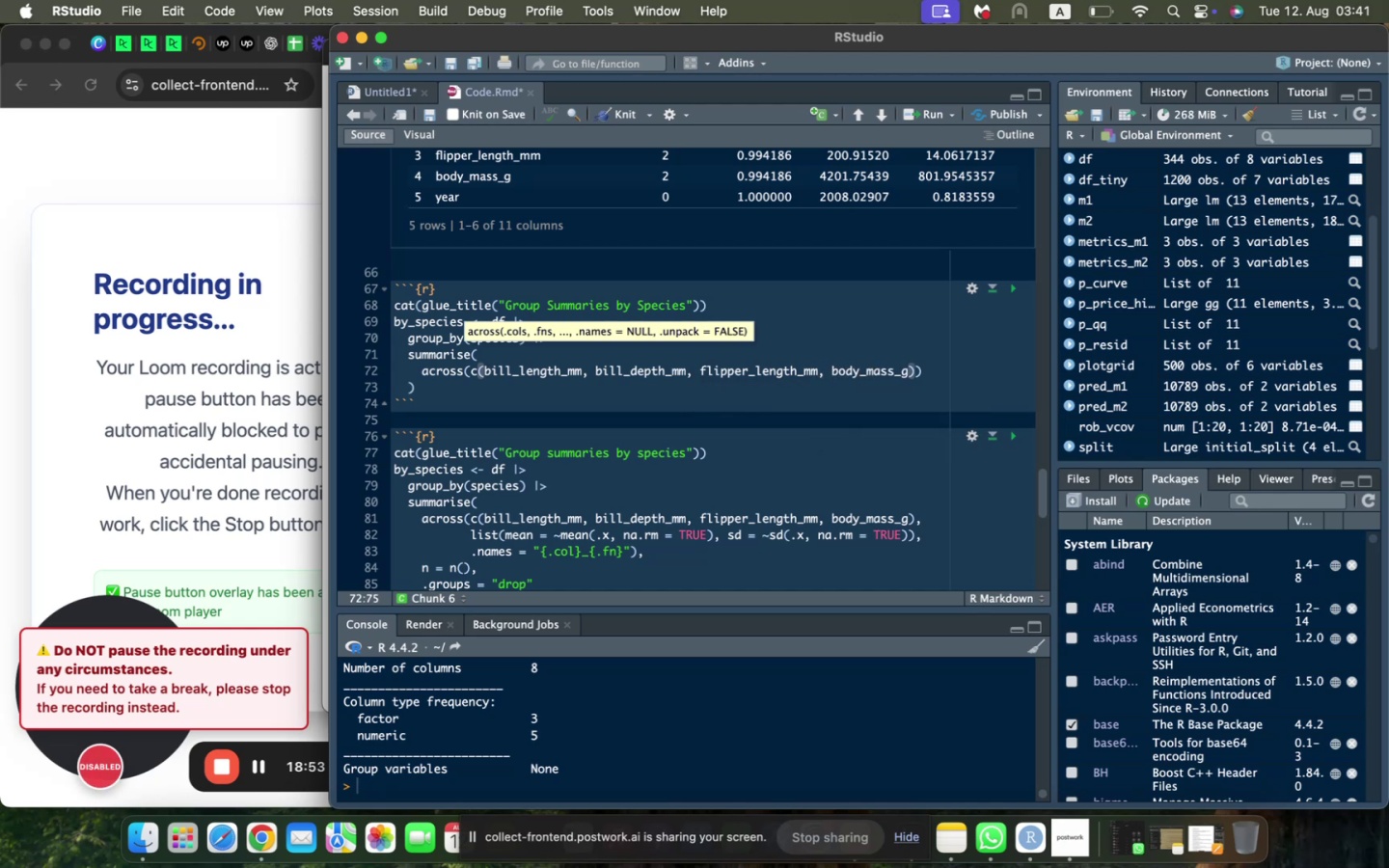 
key(ArrowRight)
 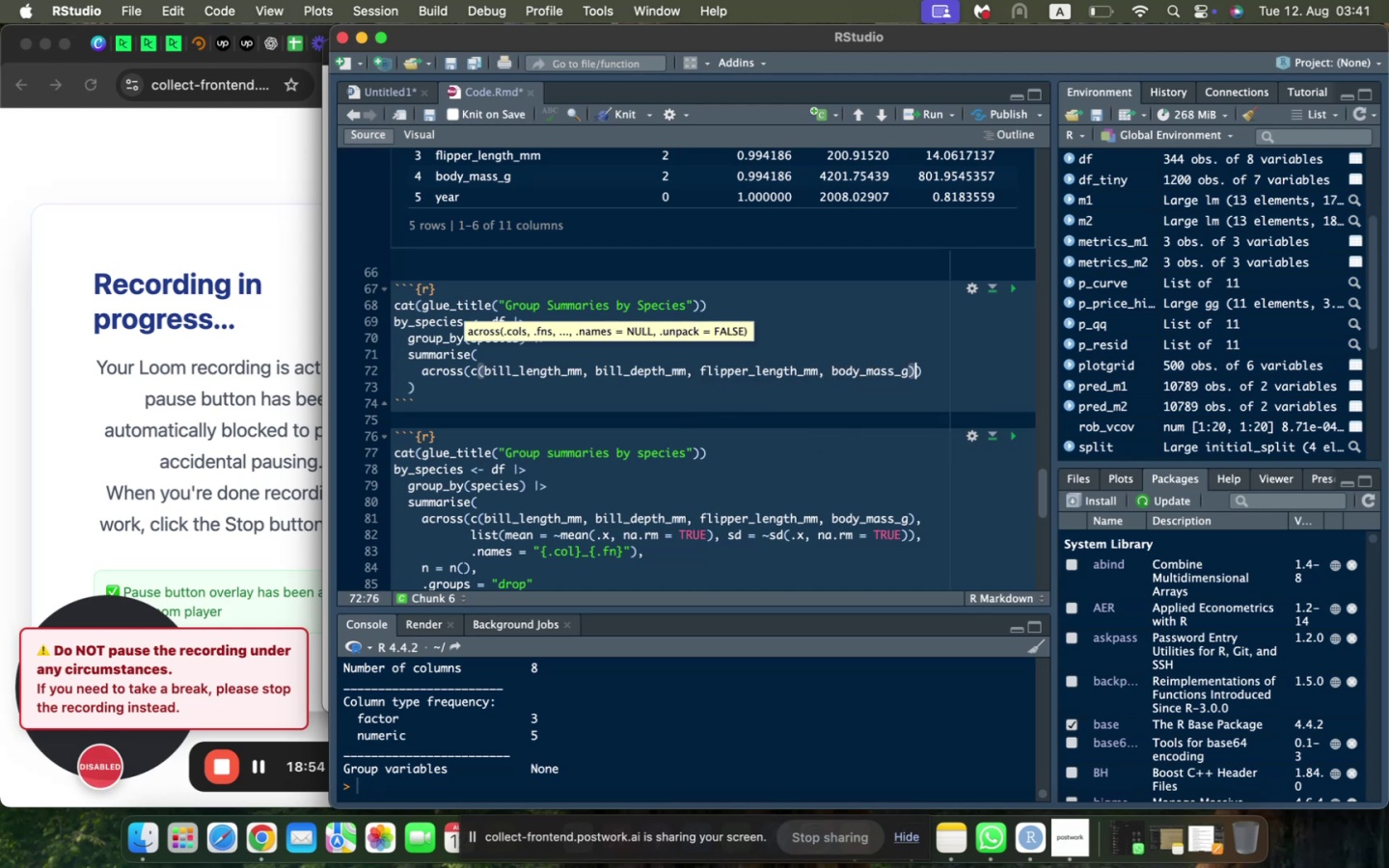 
key(ArrowRight)
 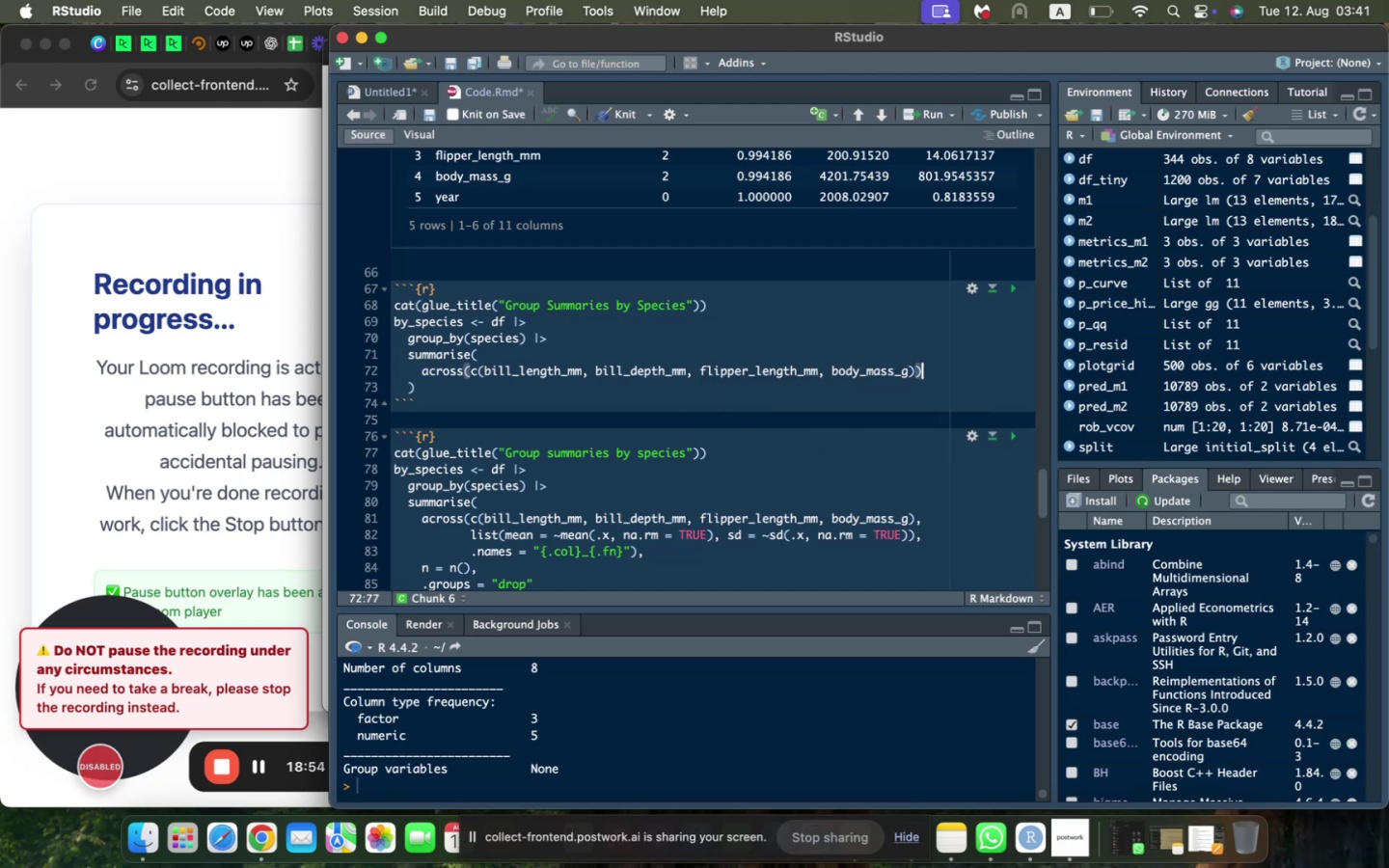 
key(Comma)
 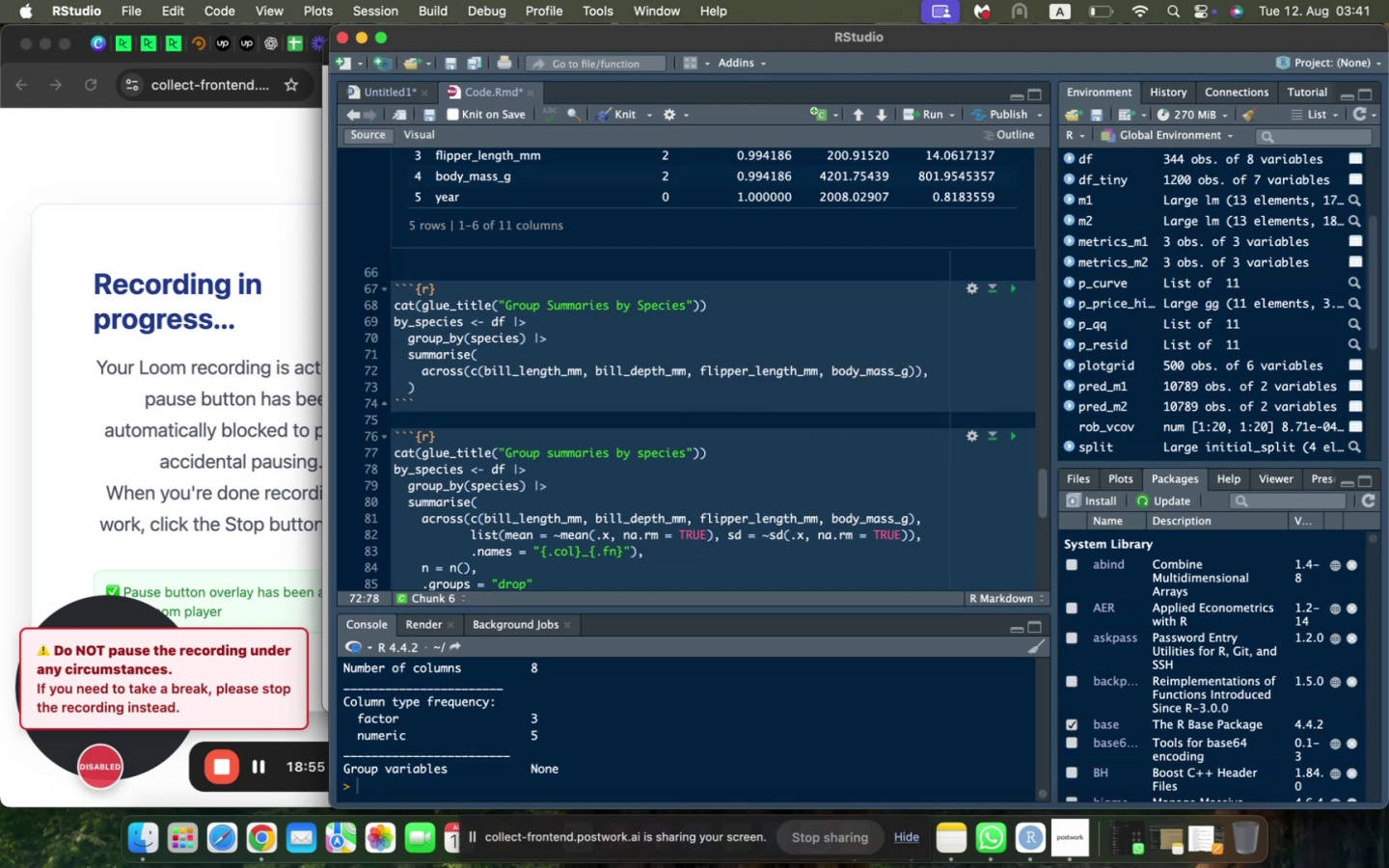 
key(Backspace)
 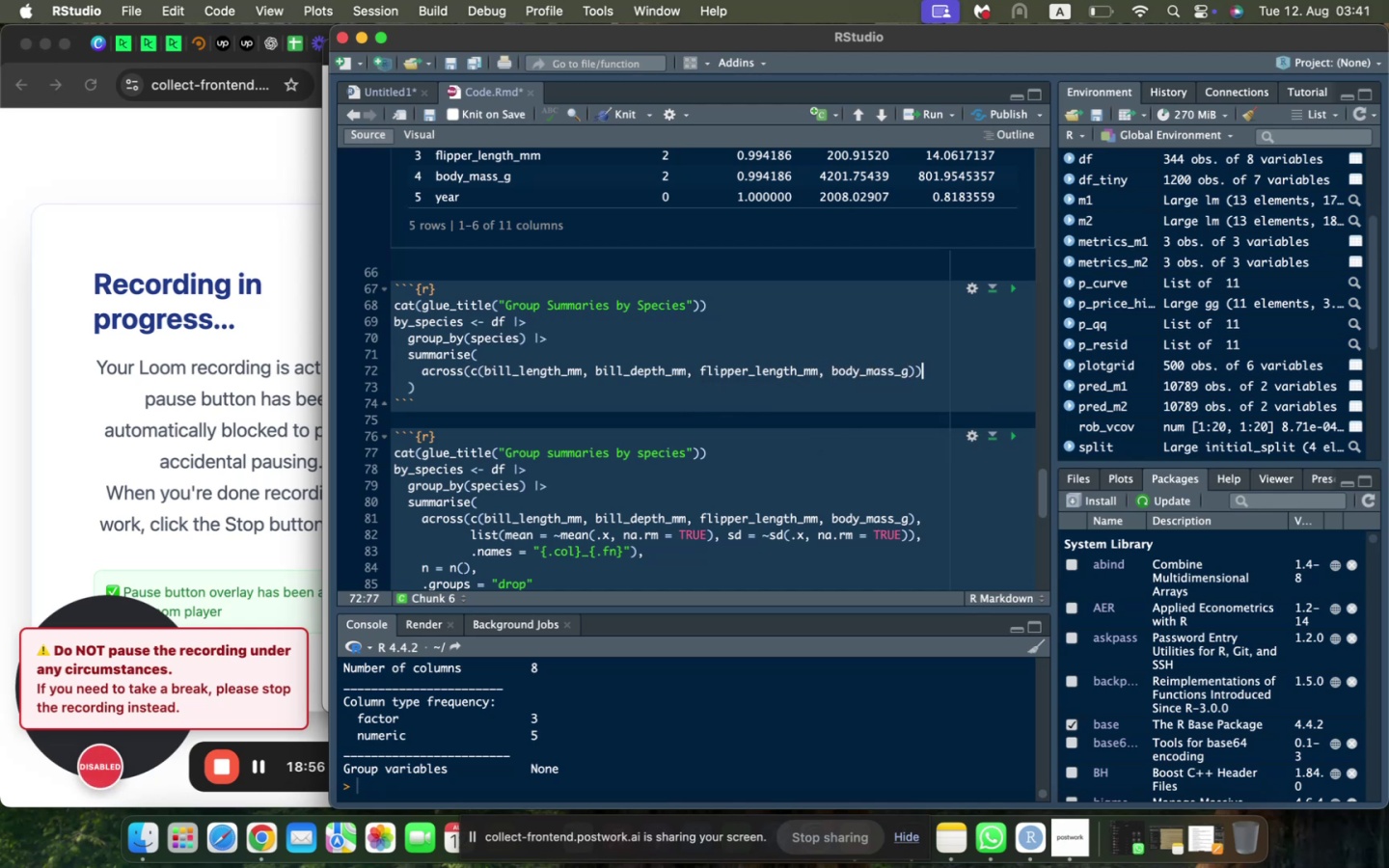 
key(ArrowDown)
 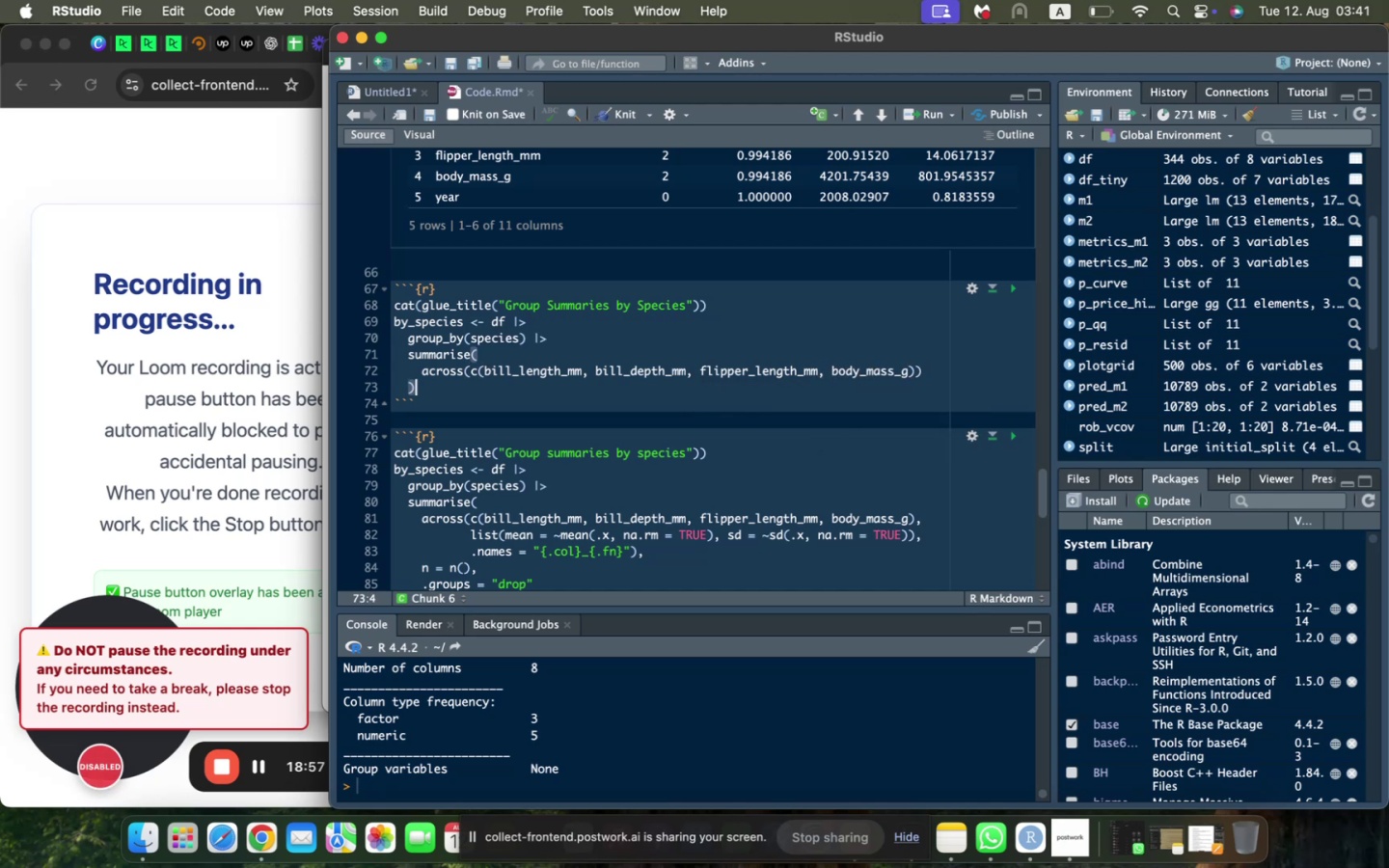 
key(ArrowLeft)
 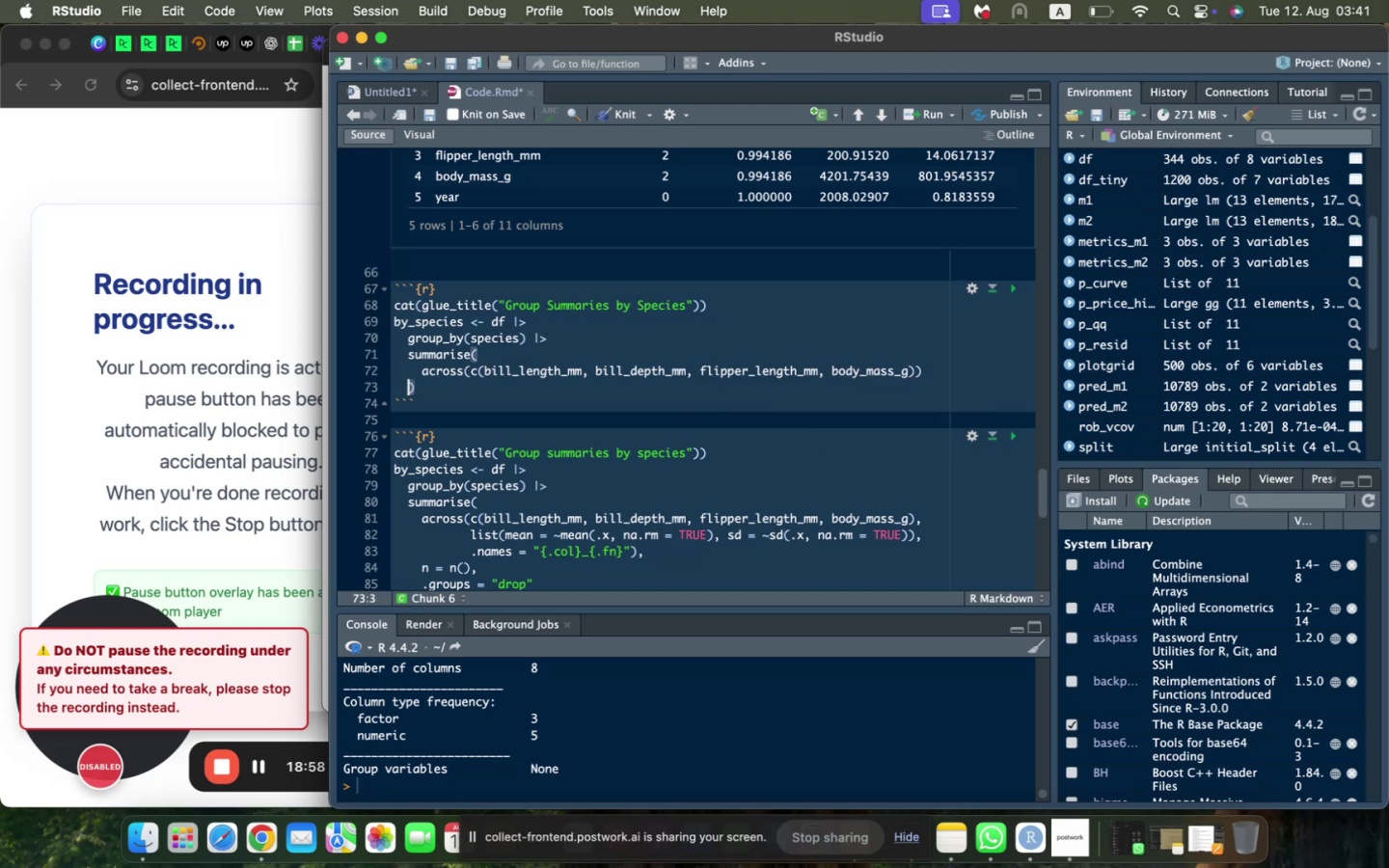 
key(ArrowLeft)
 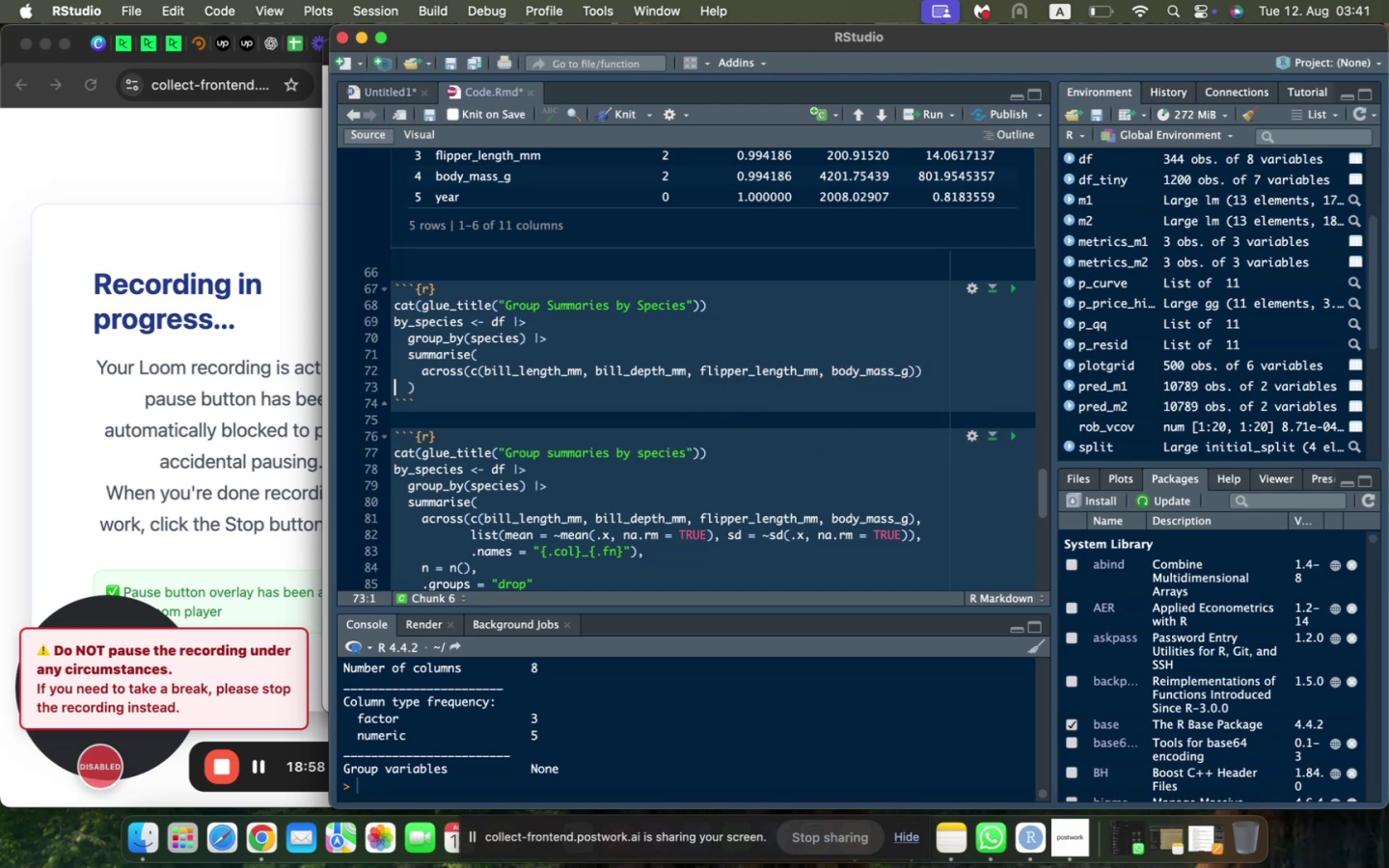 
key(ArrowLeft)
 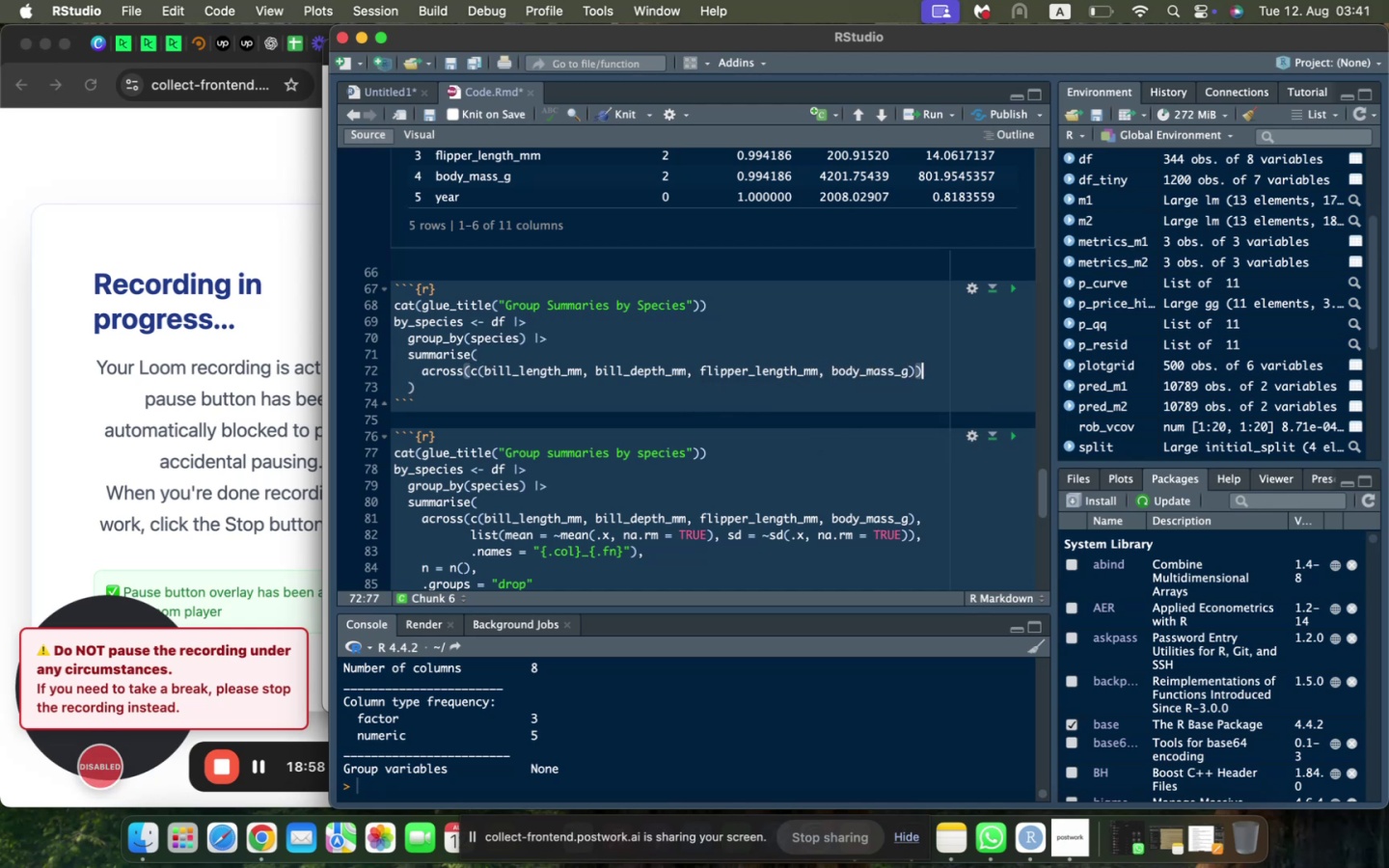 
key(ArrowLeft)
 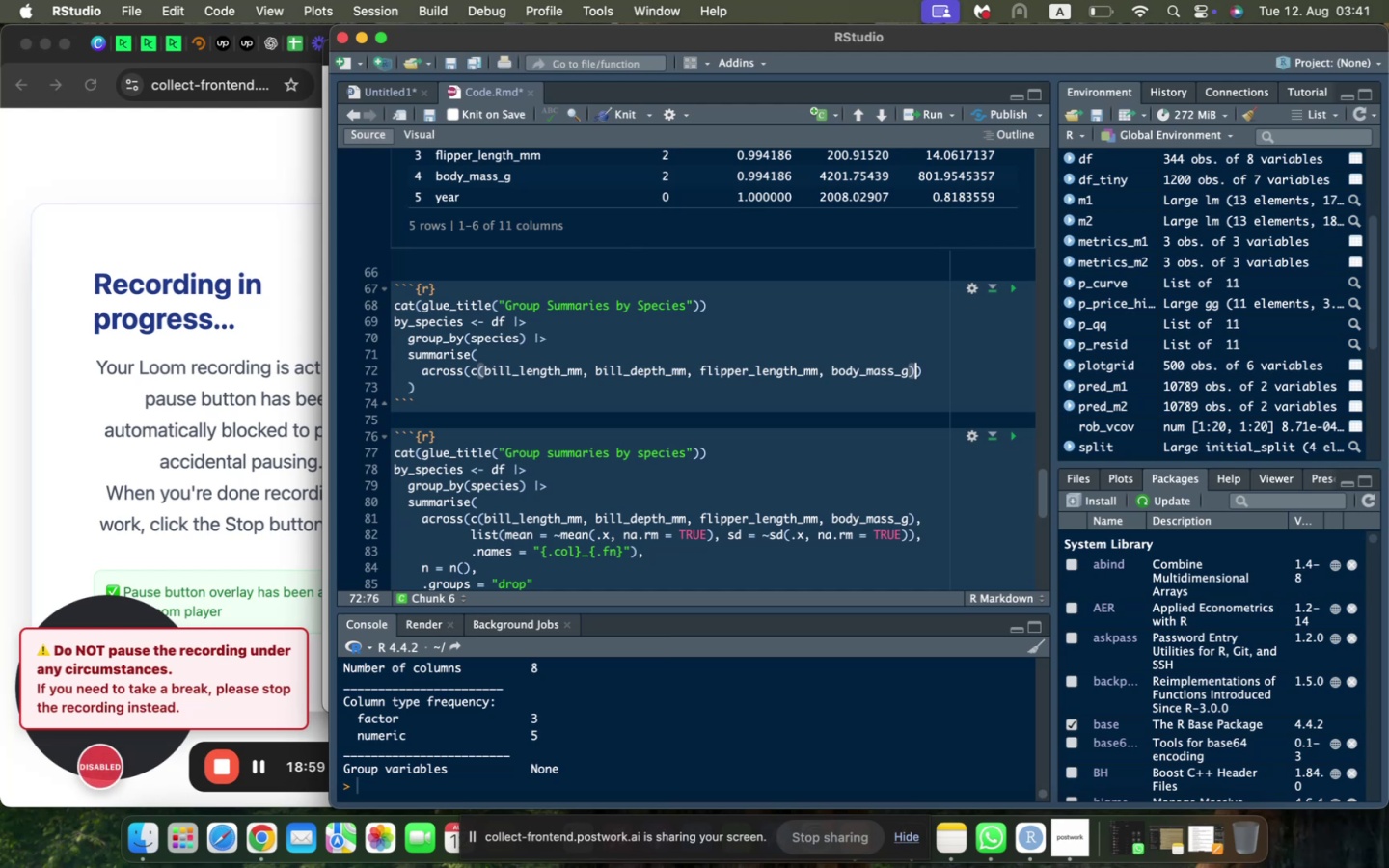 
key(Comma)
 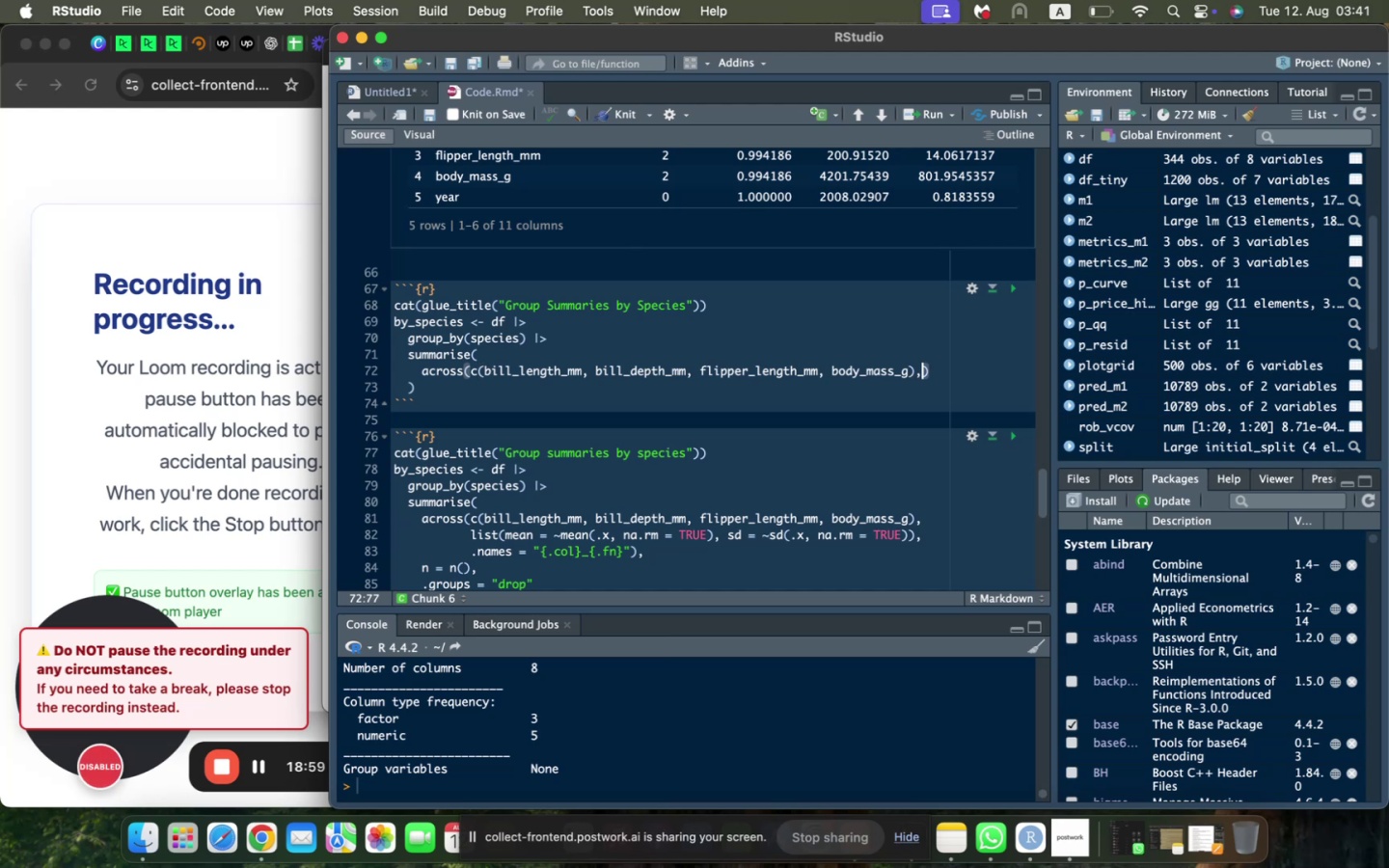 
key(Enter)
 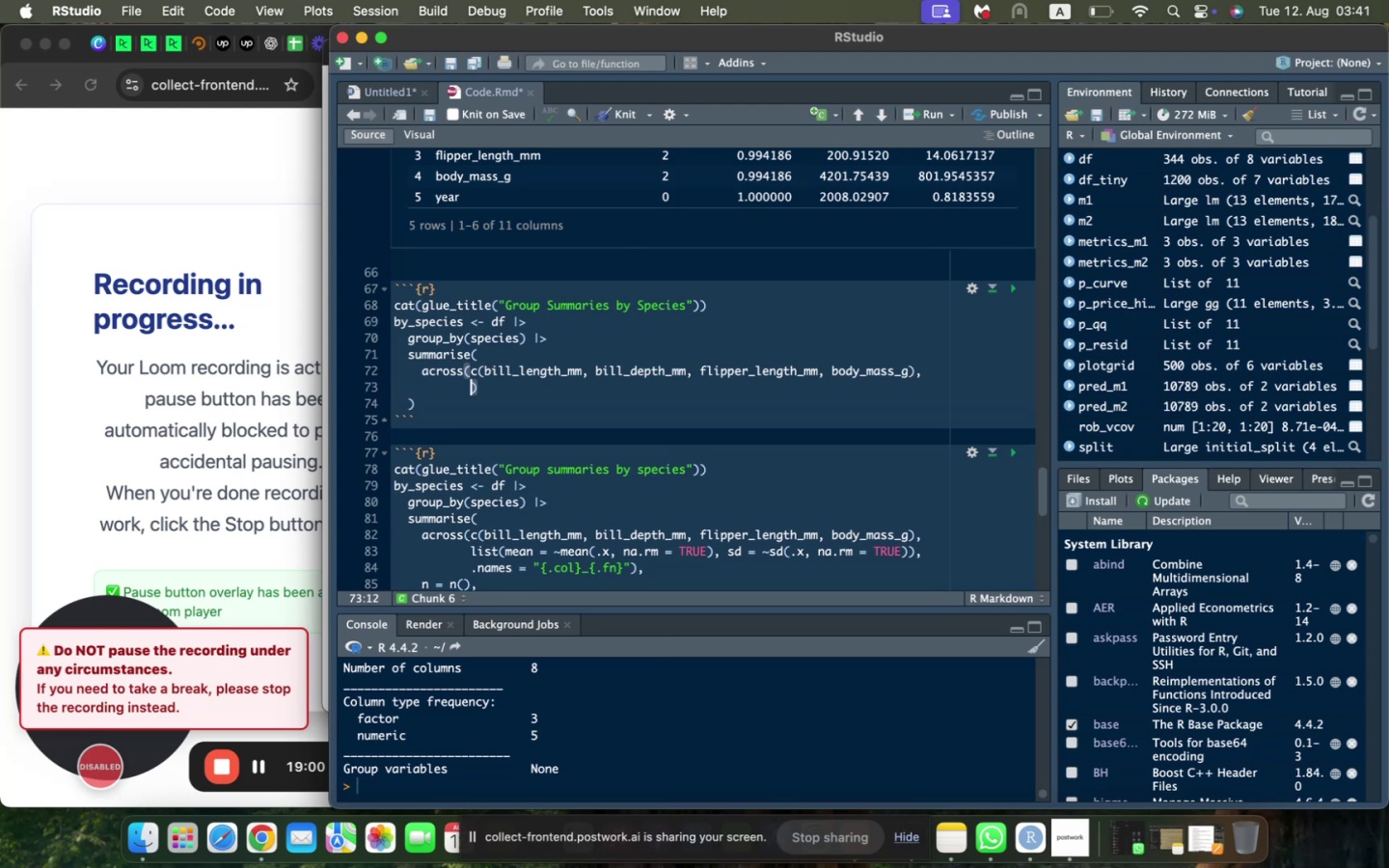 
type(list(mi)
key(Backspace)
type(ean ~)
key(Backspace)
type(= )
 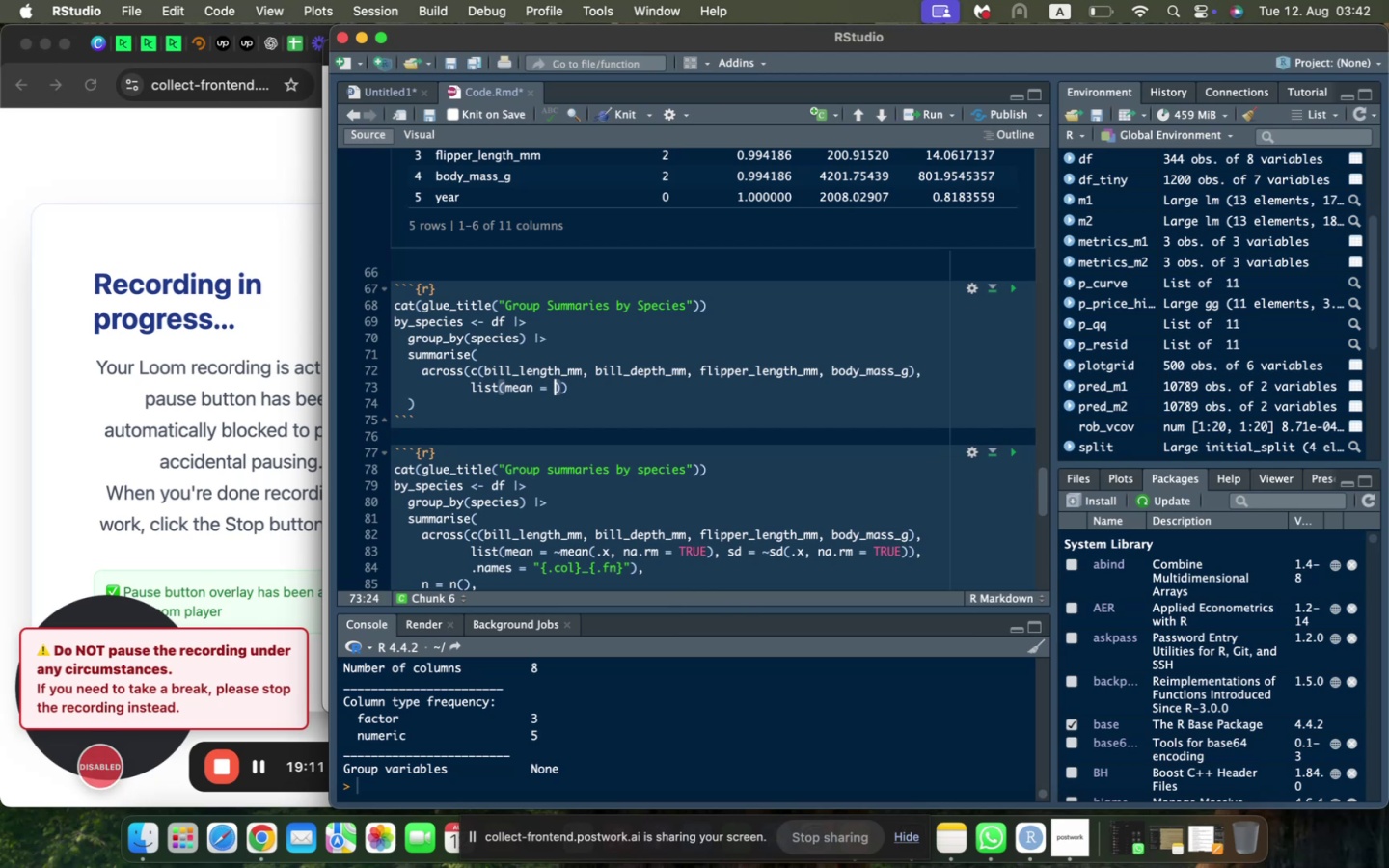 
type(~mean(.x, na.rm = TRUE)
 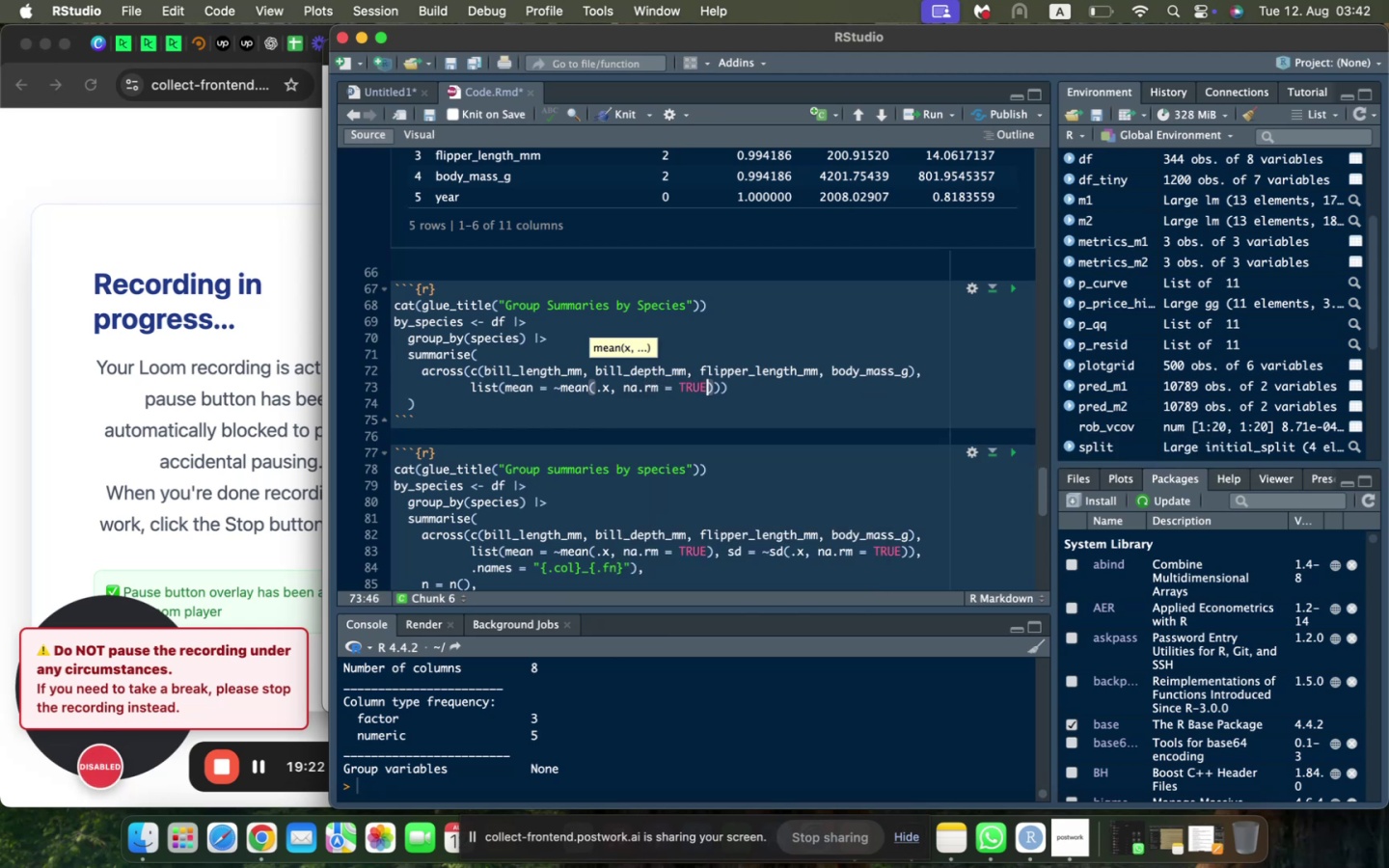 
key(ArrowRight)
 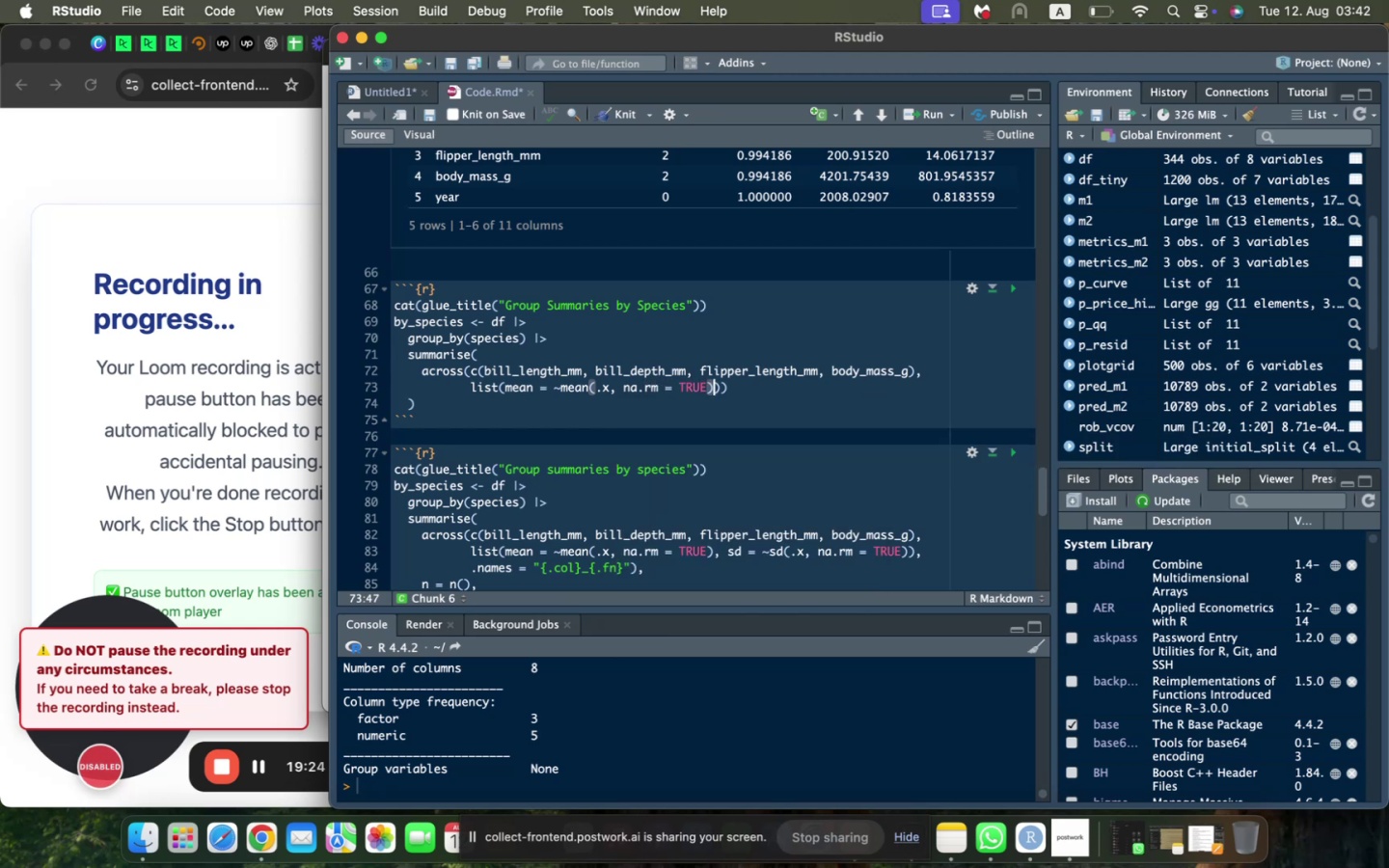 
type(, df)
key(Backspace)
key(Backspace)
type(sd = ~df)
key(Backspace)
key(Backspace)
type(sd()
 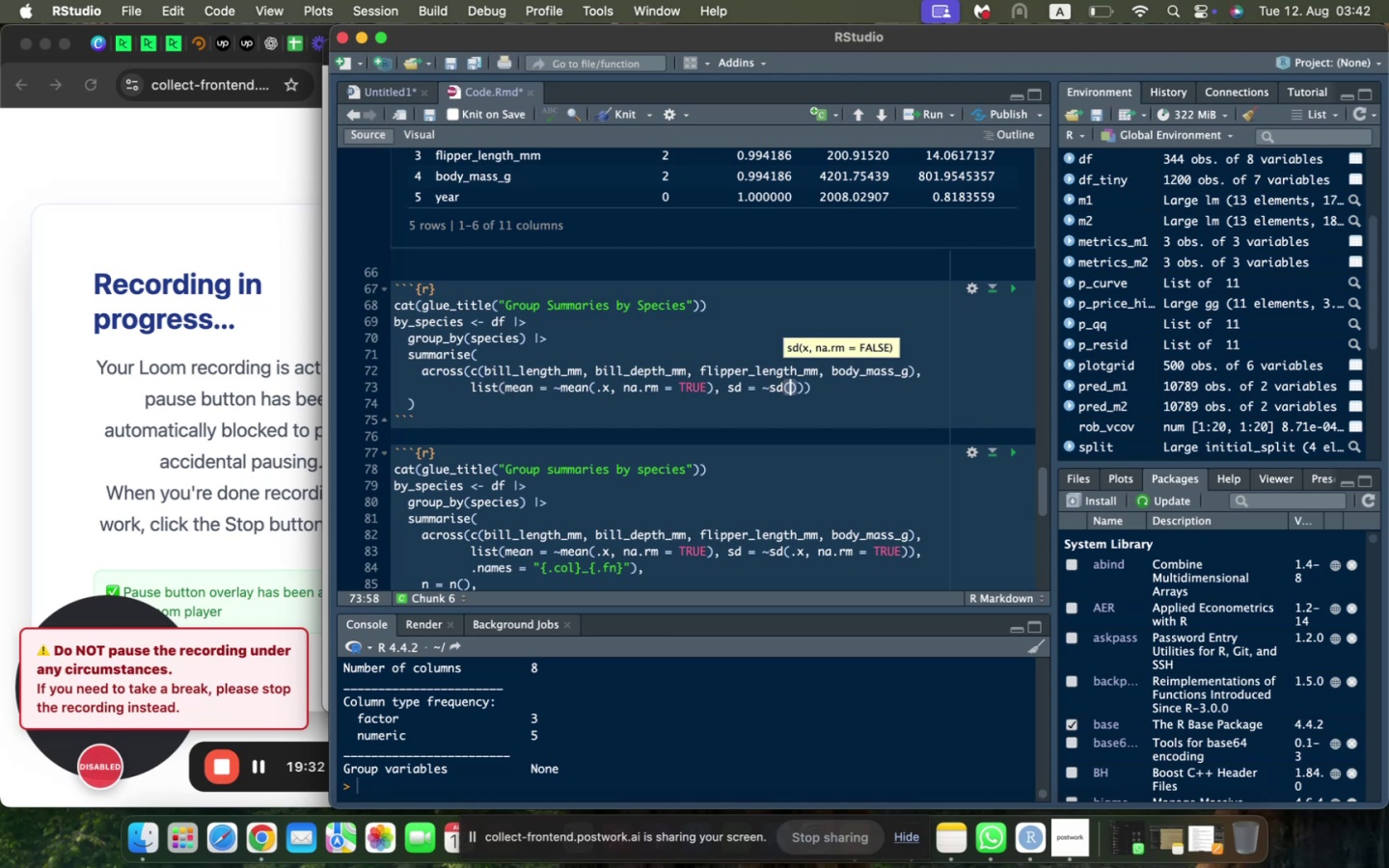 
type(.x, na.r, = )
key(Backspace)
key(Backspace)
key(Backspace)
key(Backspace)
type(m = TRUE)
 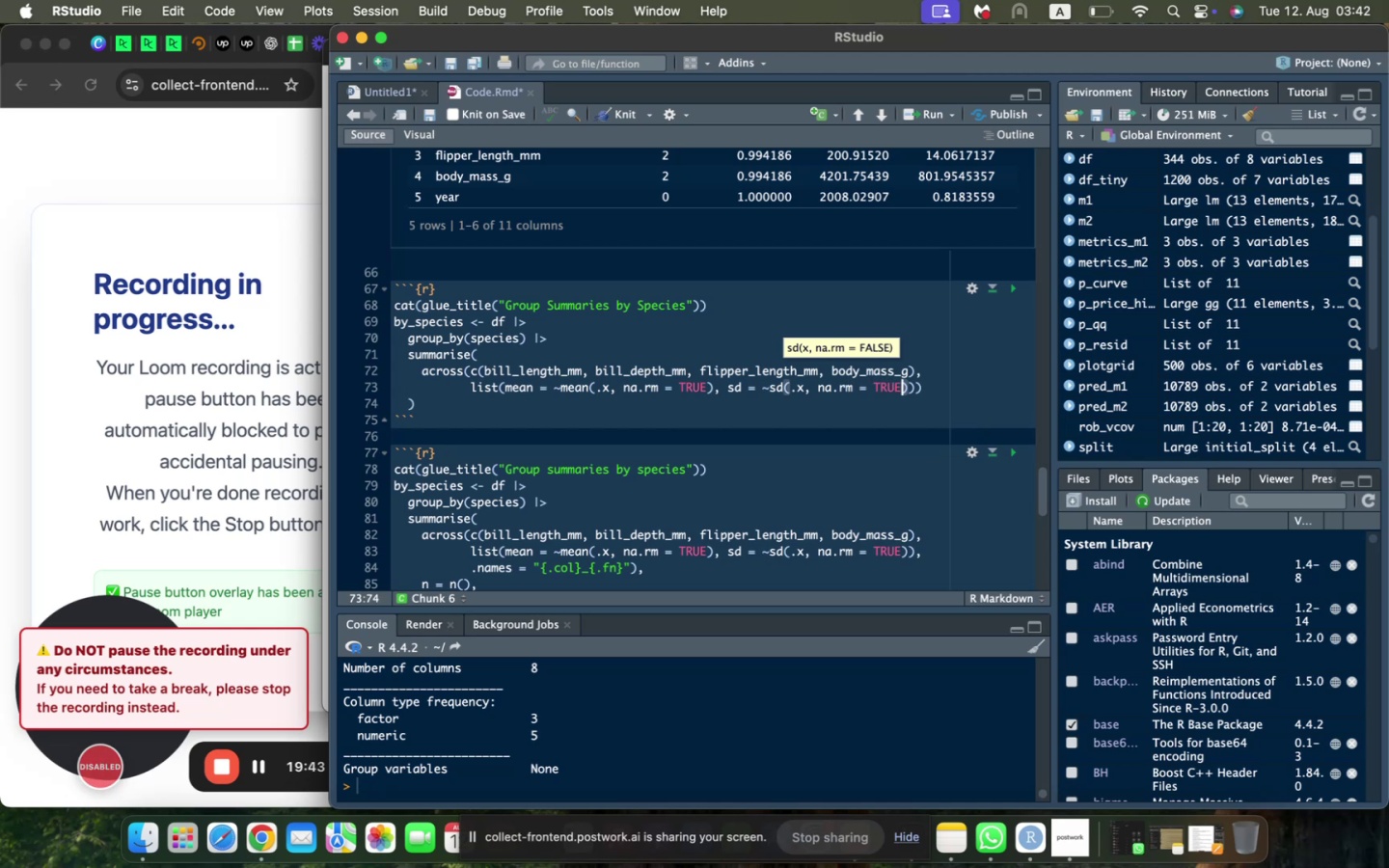 
key(ArrowRight)
 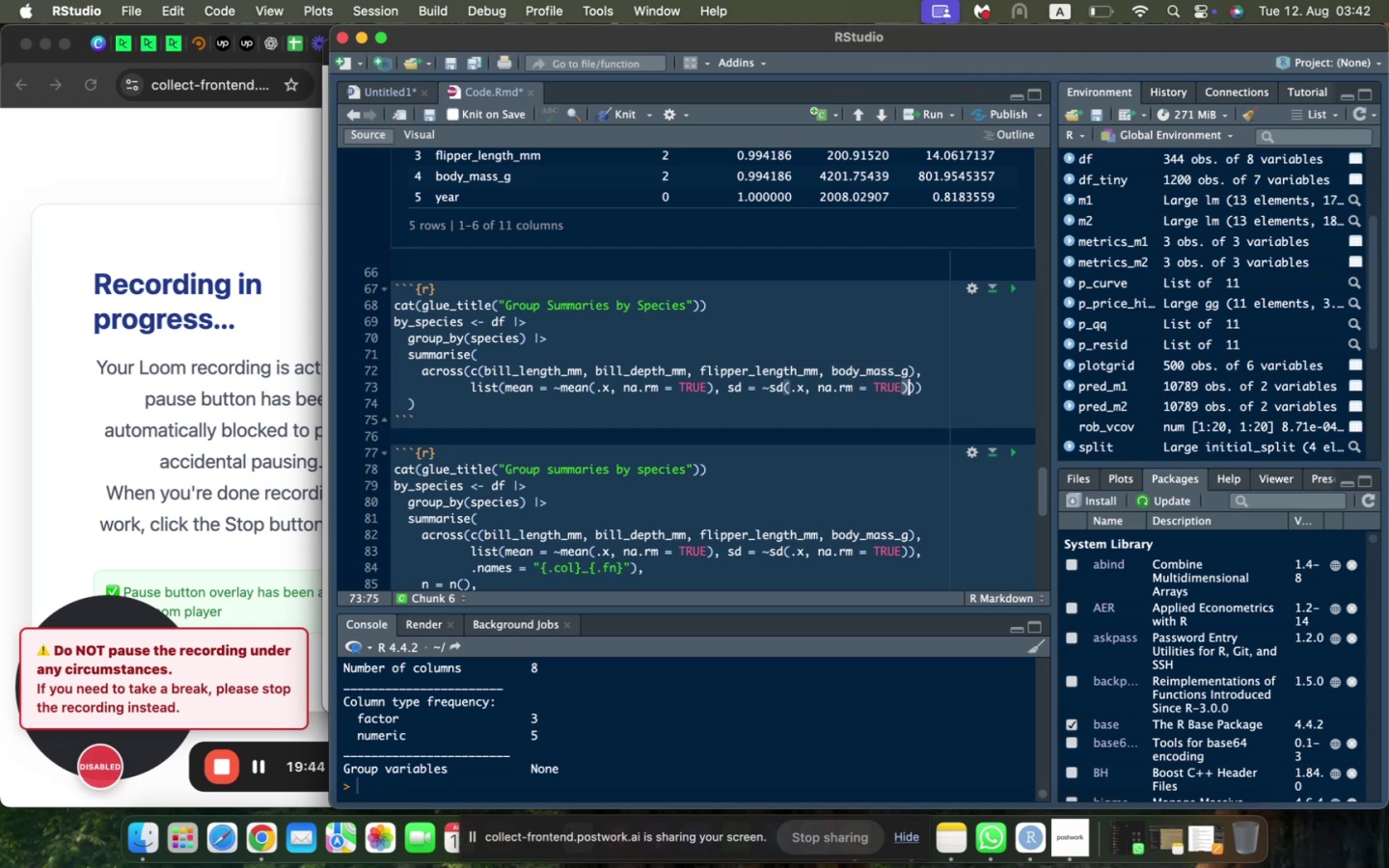 
key(ArrowRight)
 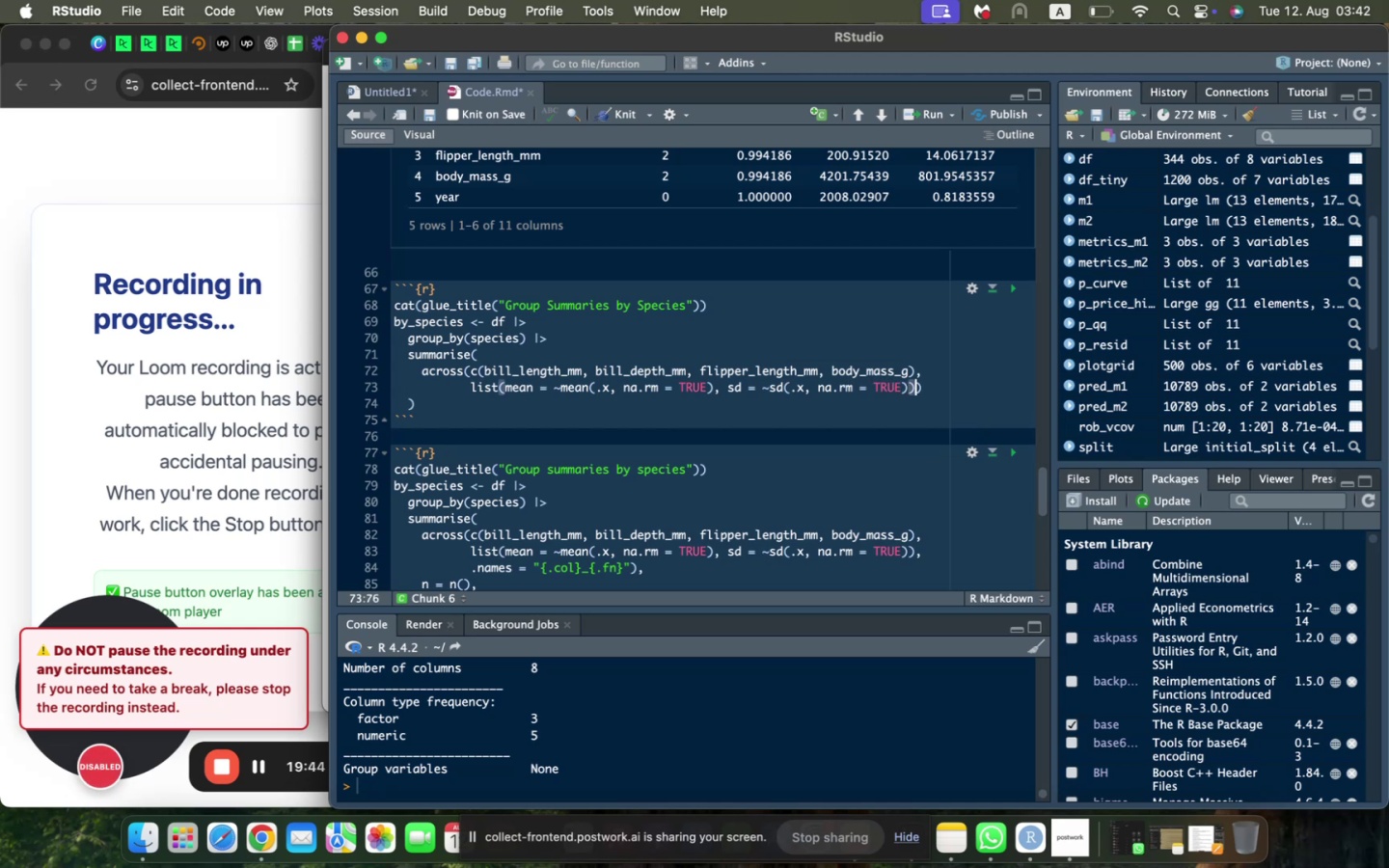 
key(Comma)
 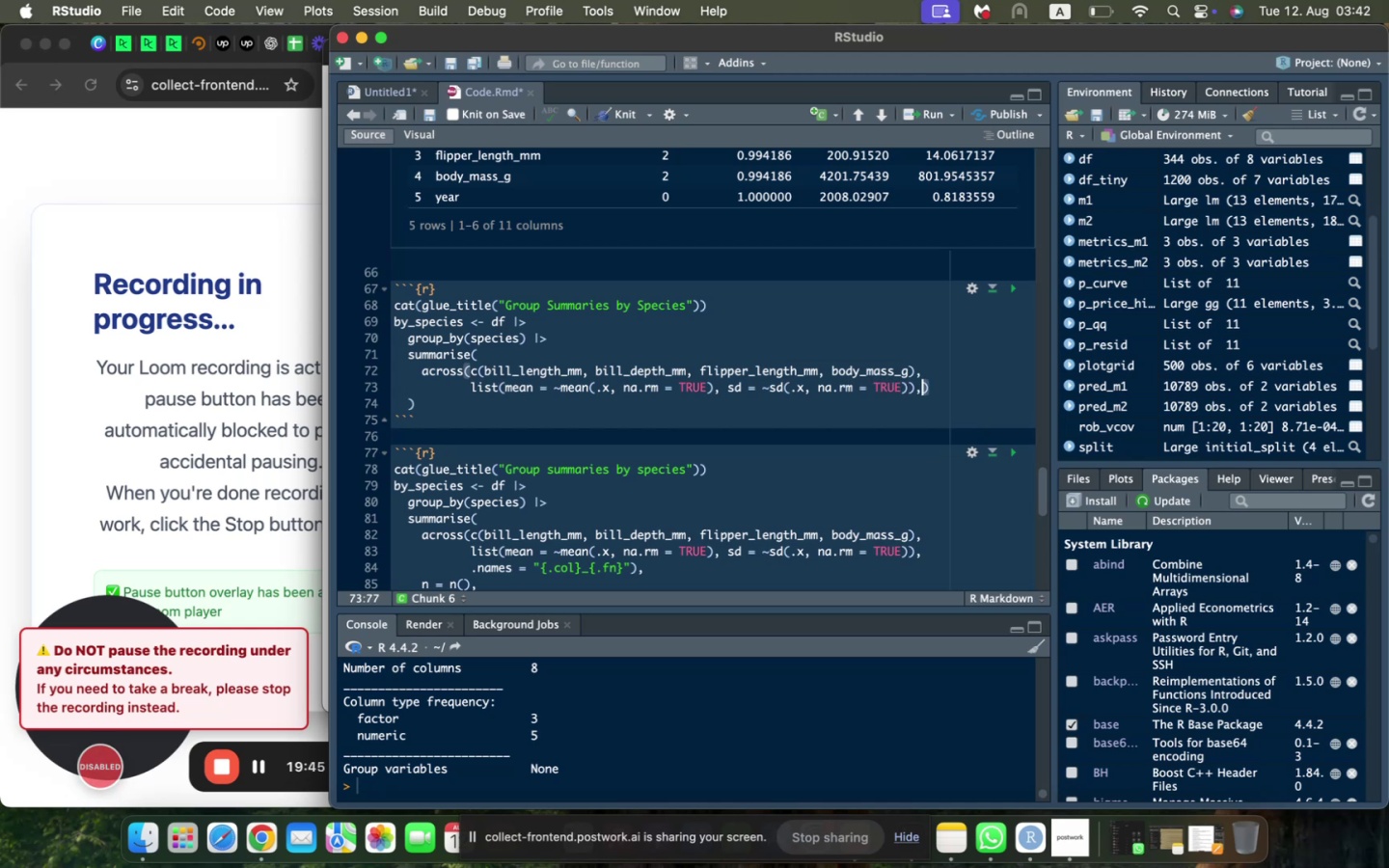 
key(Enter)
 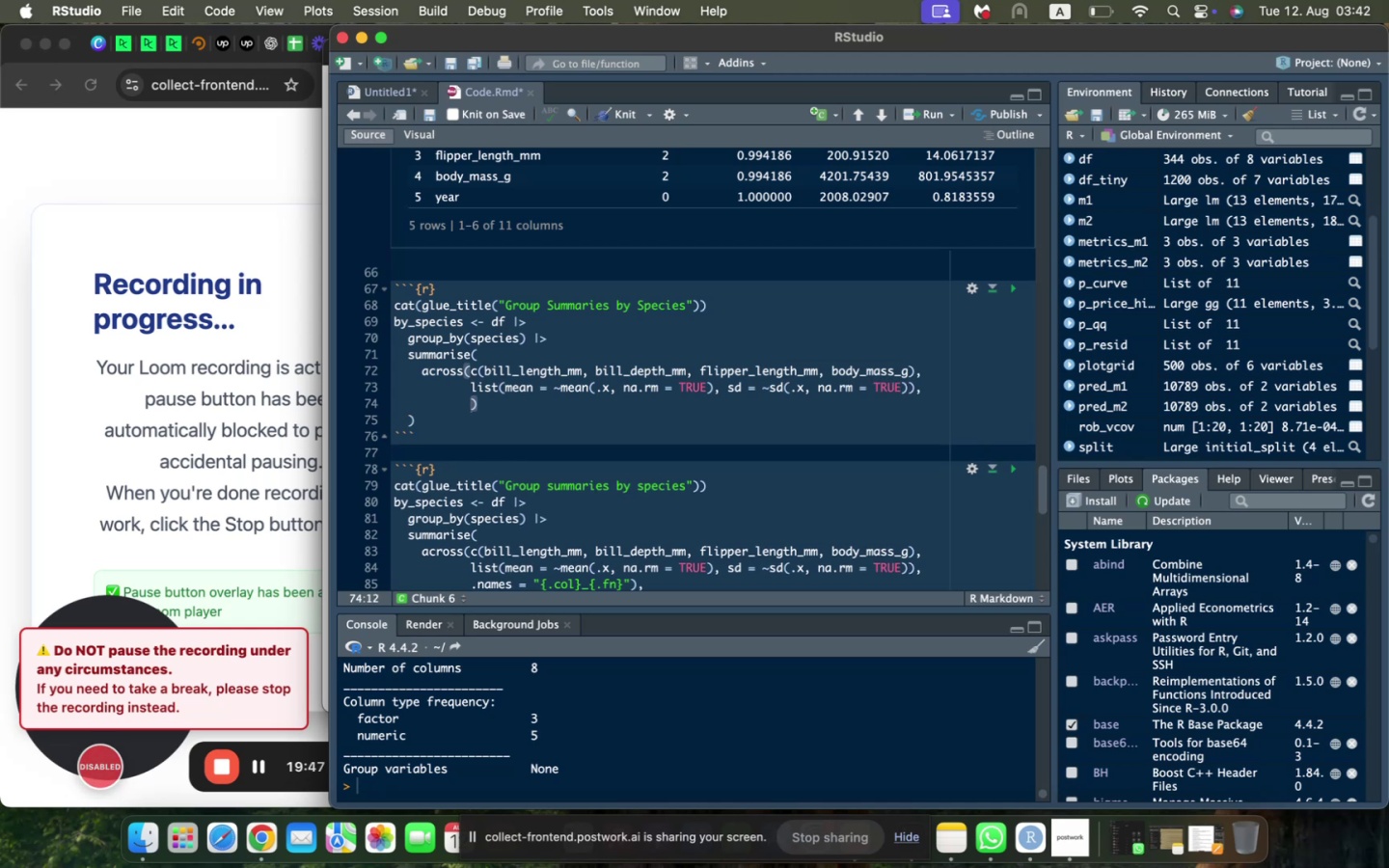 
type(.names = ")
 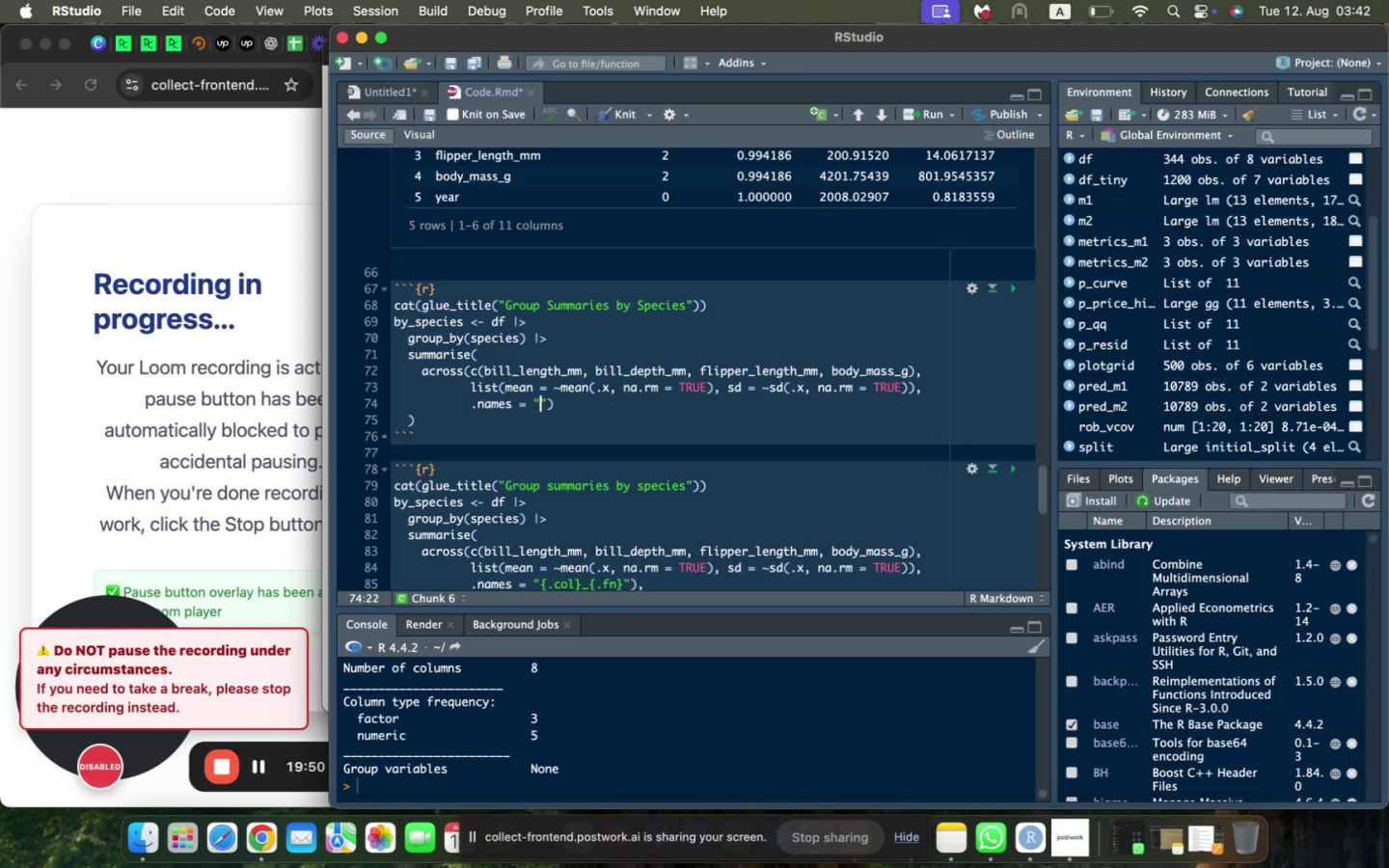 
scroll: coordinate [443, 308], scroll_direction: down, amount: 4.0
 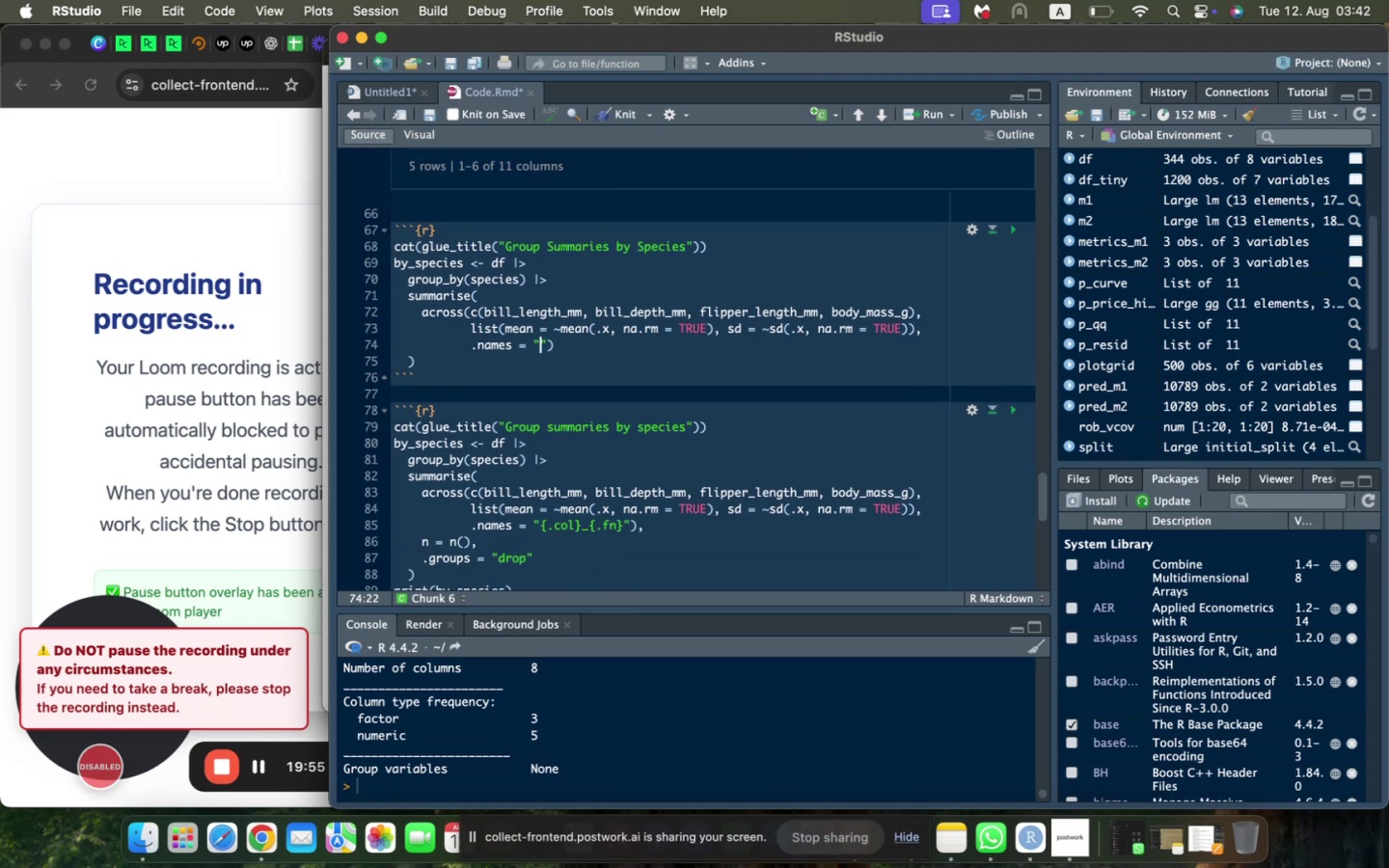 
key(Shift+ShiftLeft)
 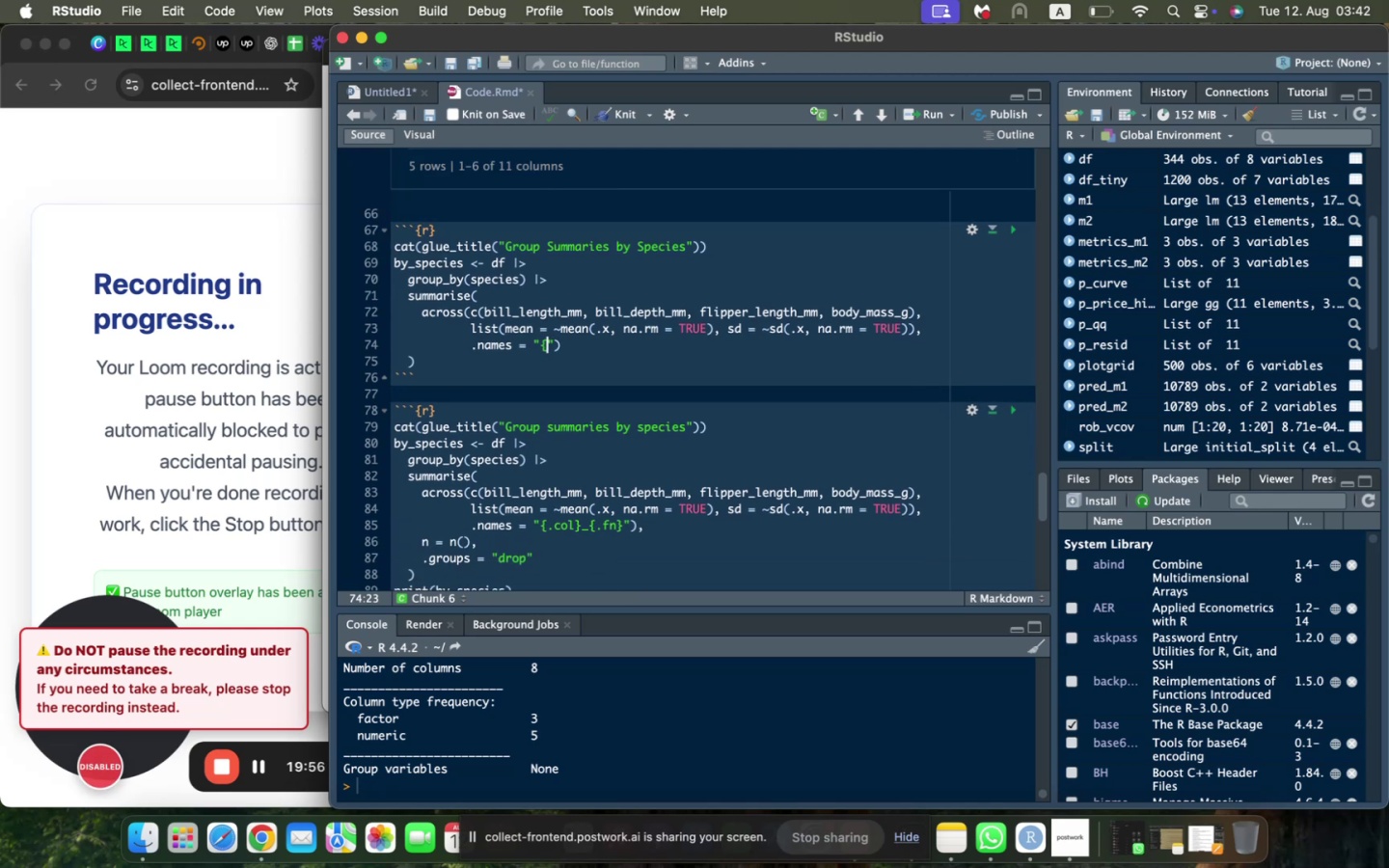 
key(Shift+BracketLeft)
 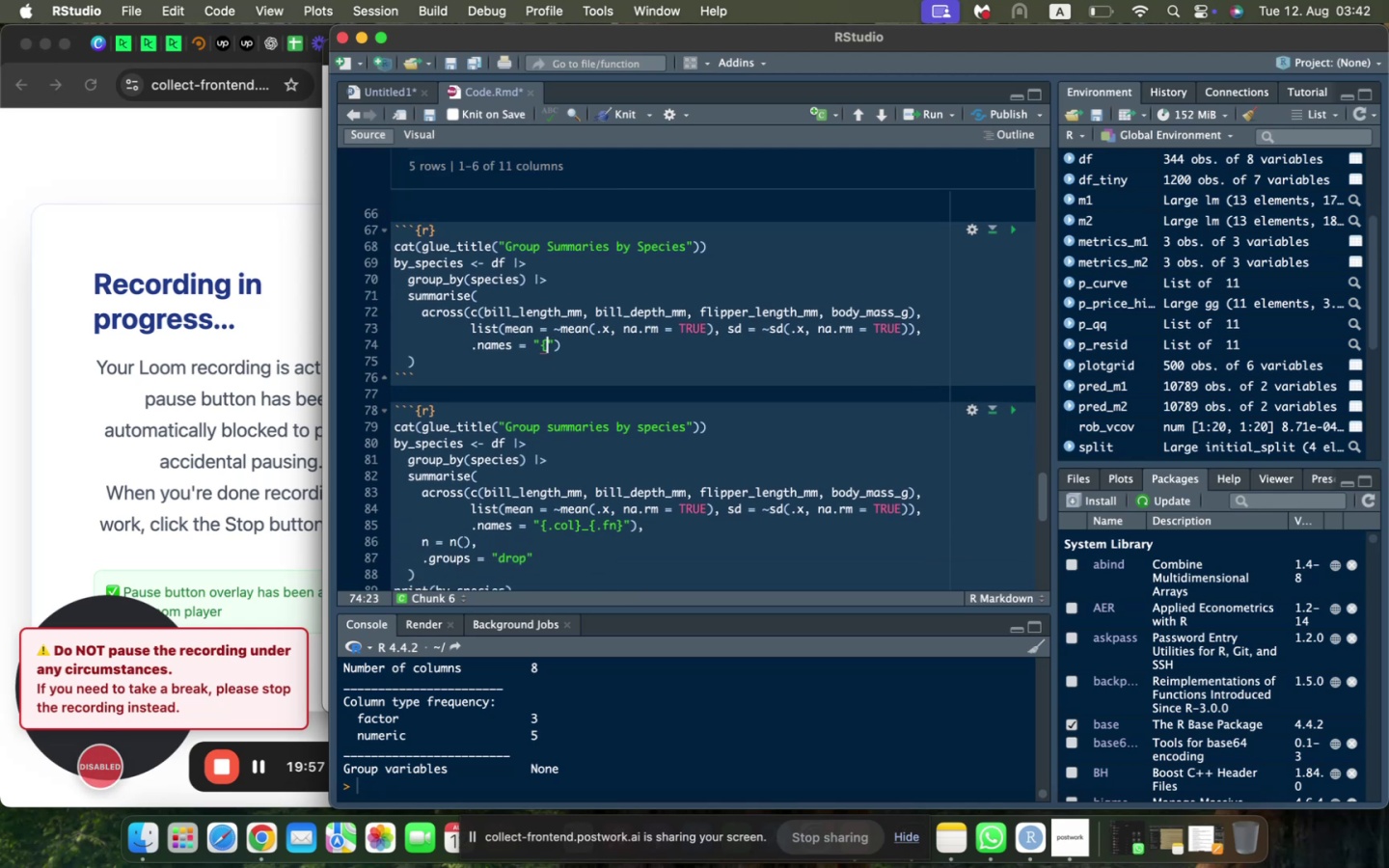 
key(Shift+ShiftLeft)
 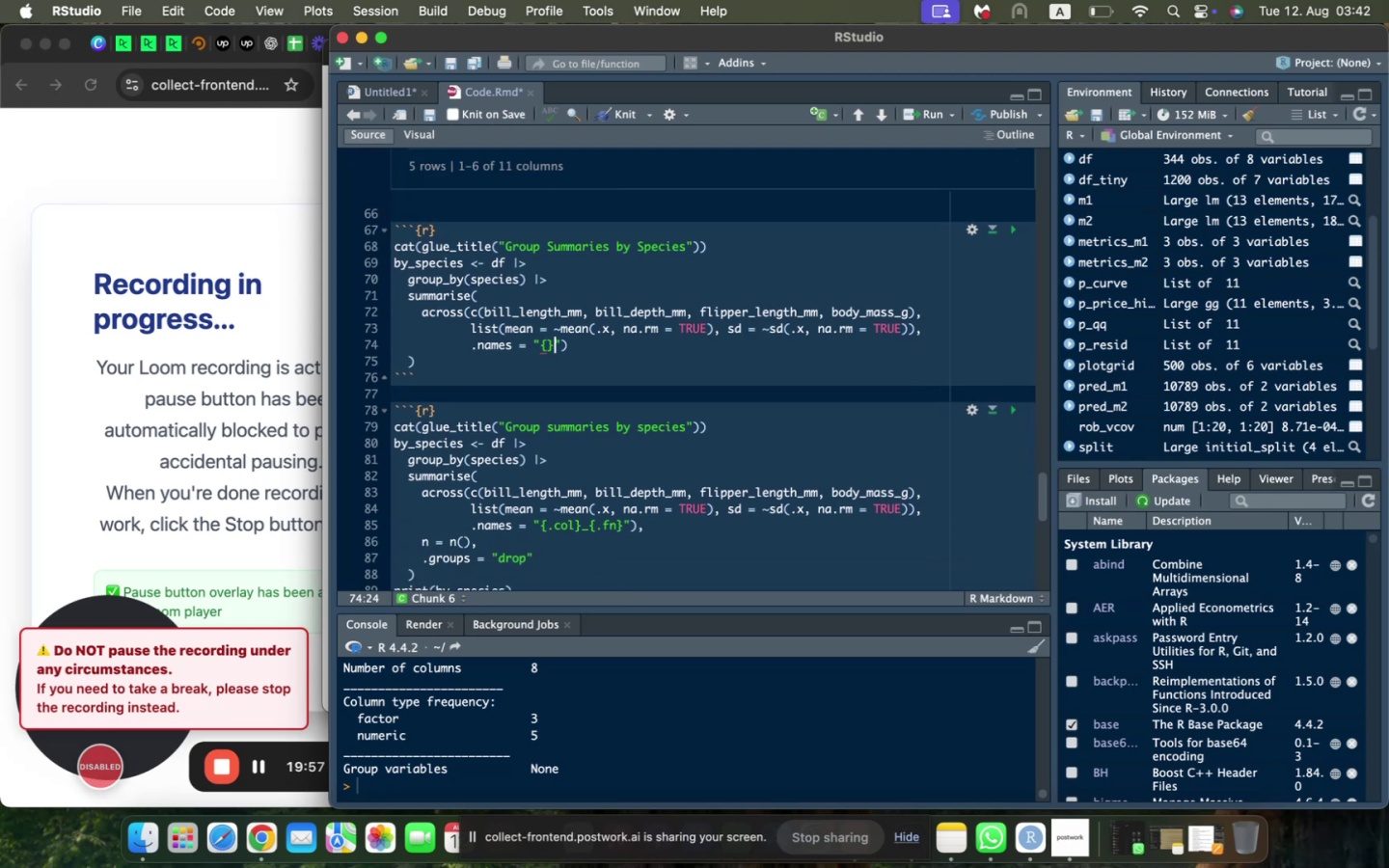 
key(Shift+BracketRight)
 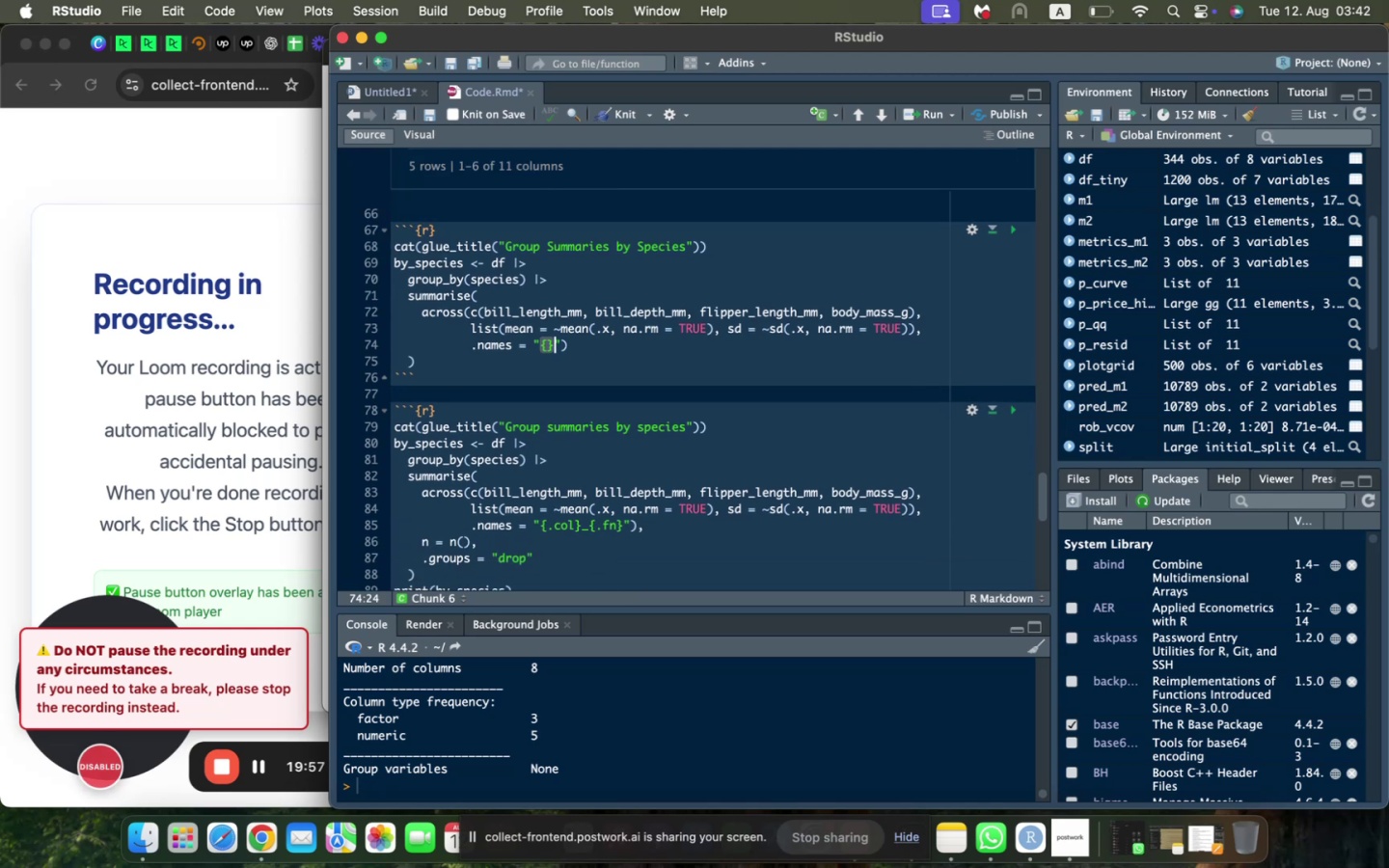 
key(ArrowLeft)
 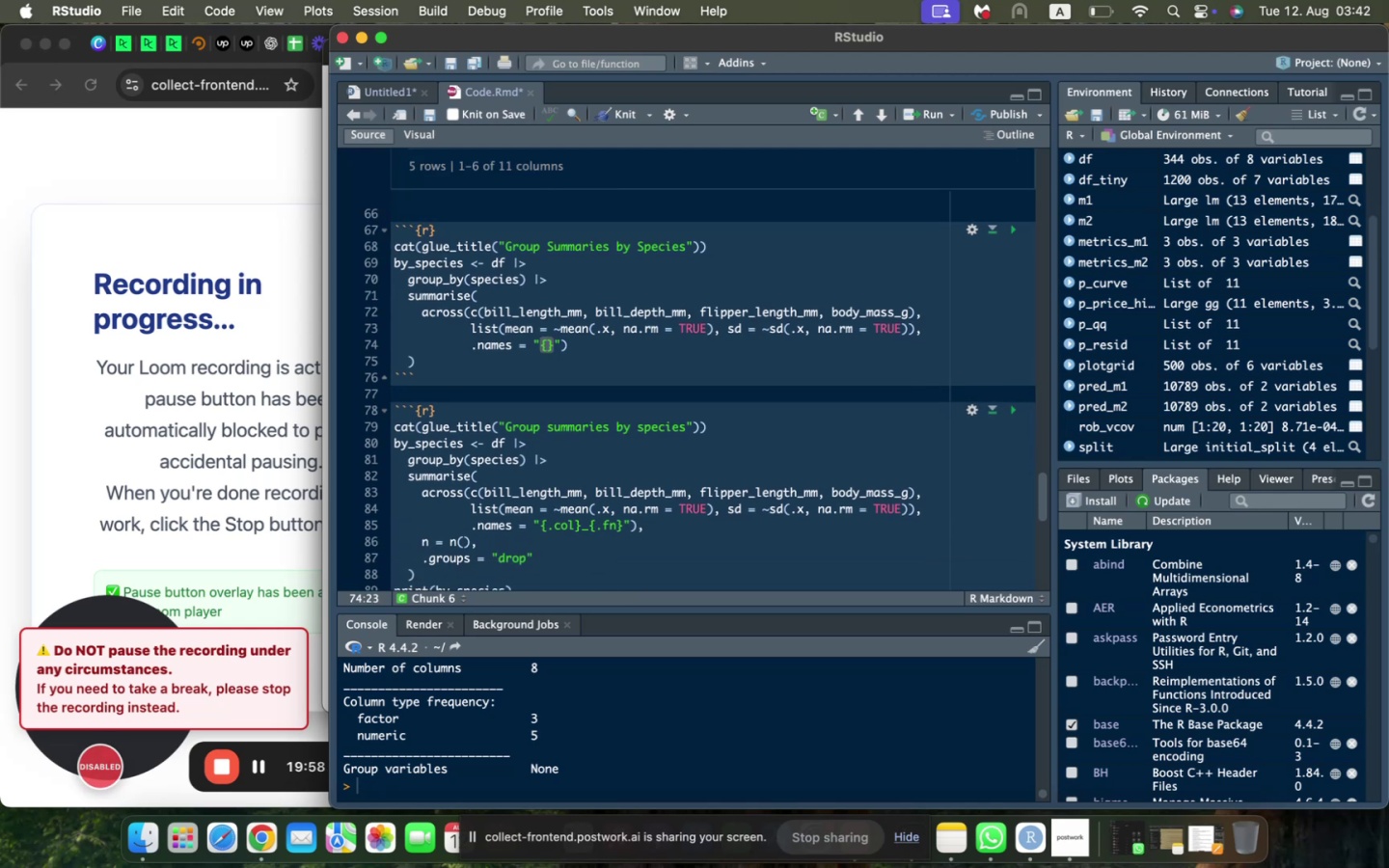 
type(.col)
 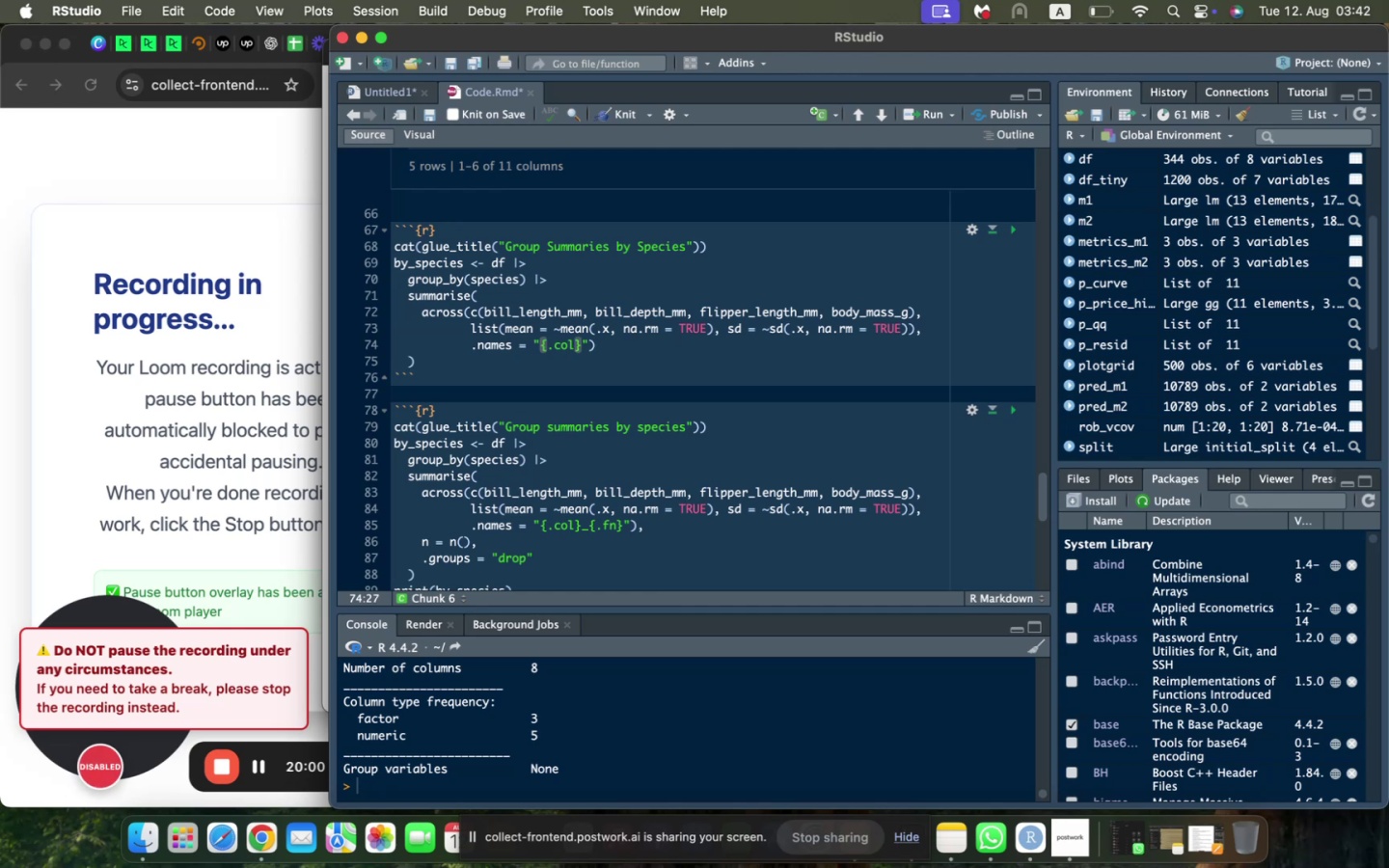 
key(ArrowRight)
 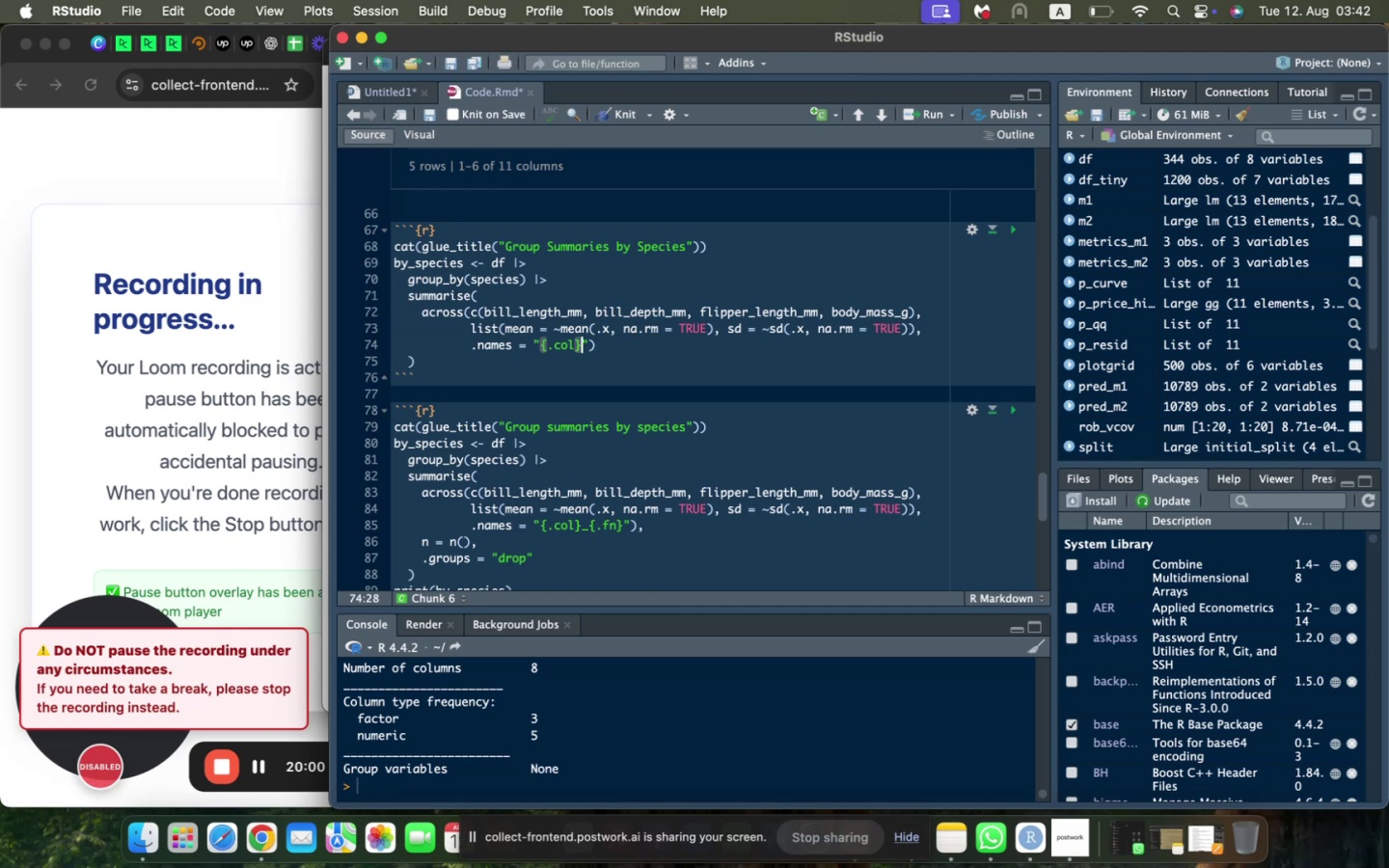 
key(Shift+Minus)
 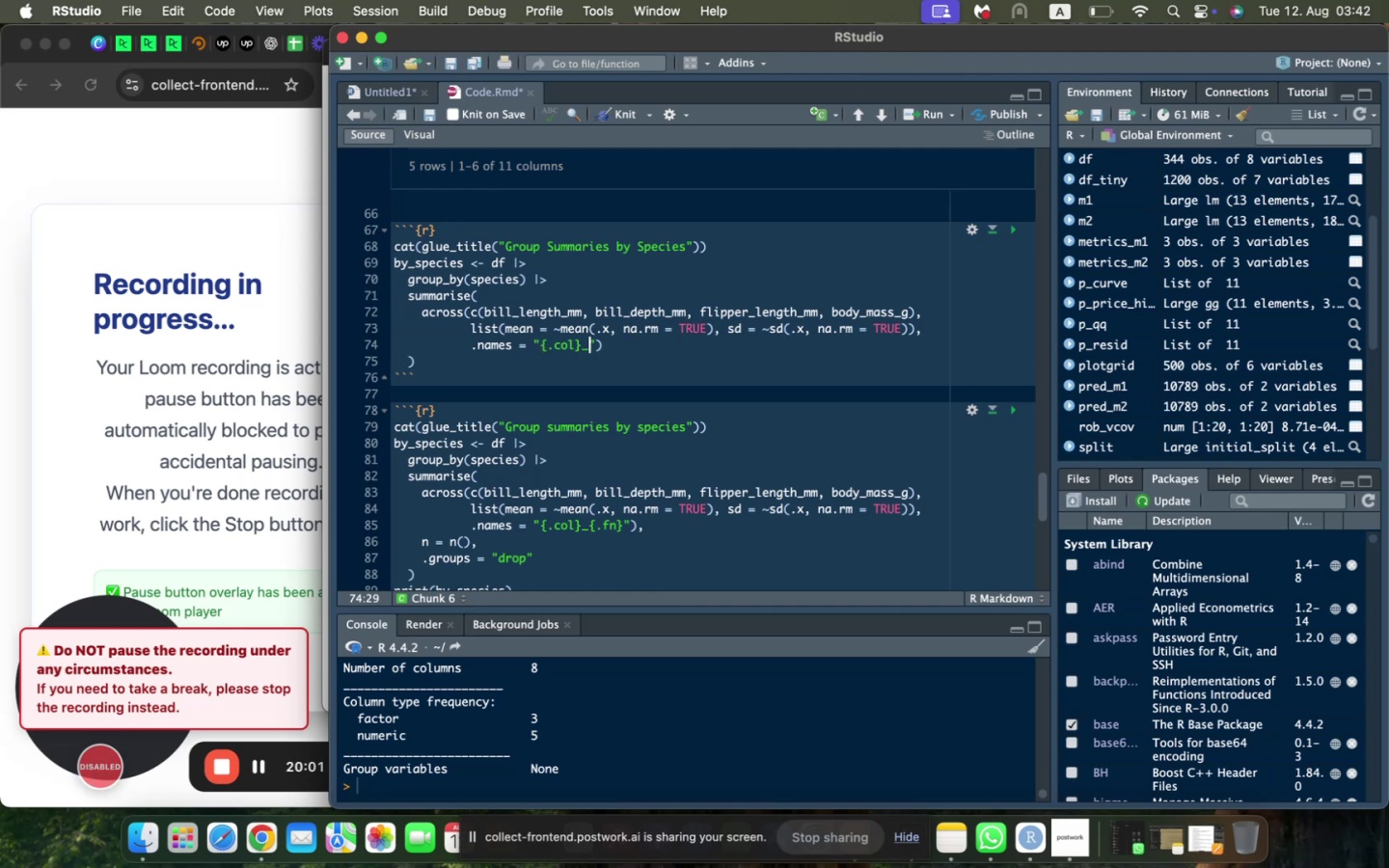 
key(Shift+BracketLeft)
 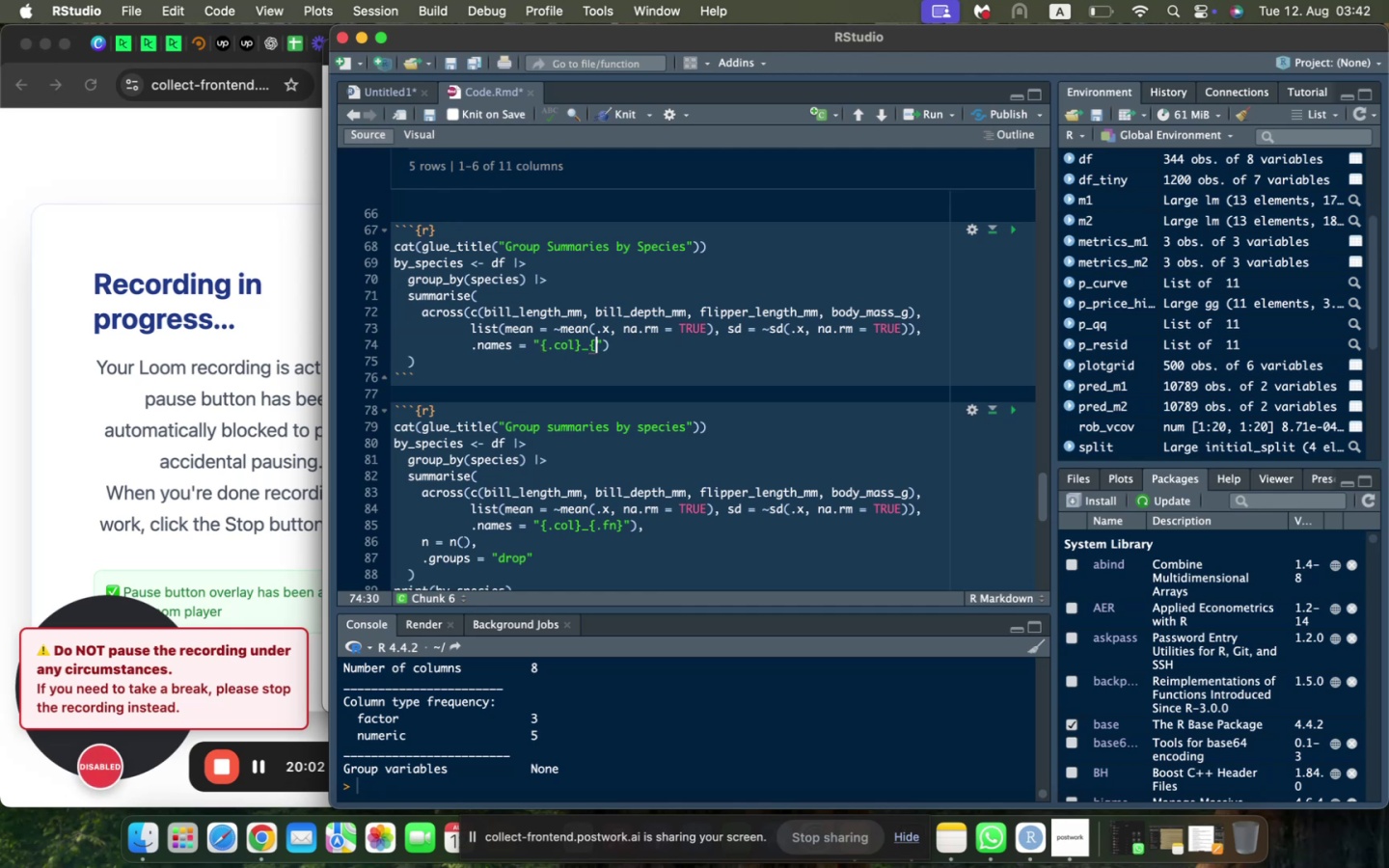 
key(Shift+BracketRight)
 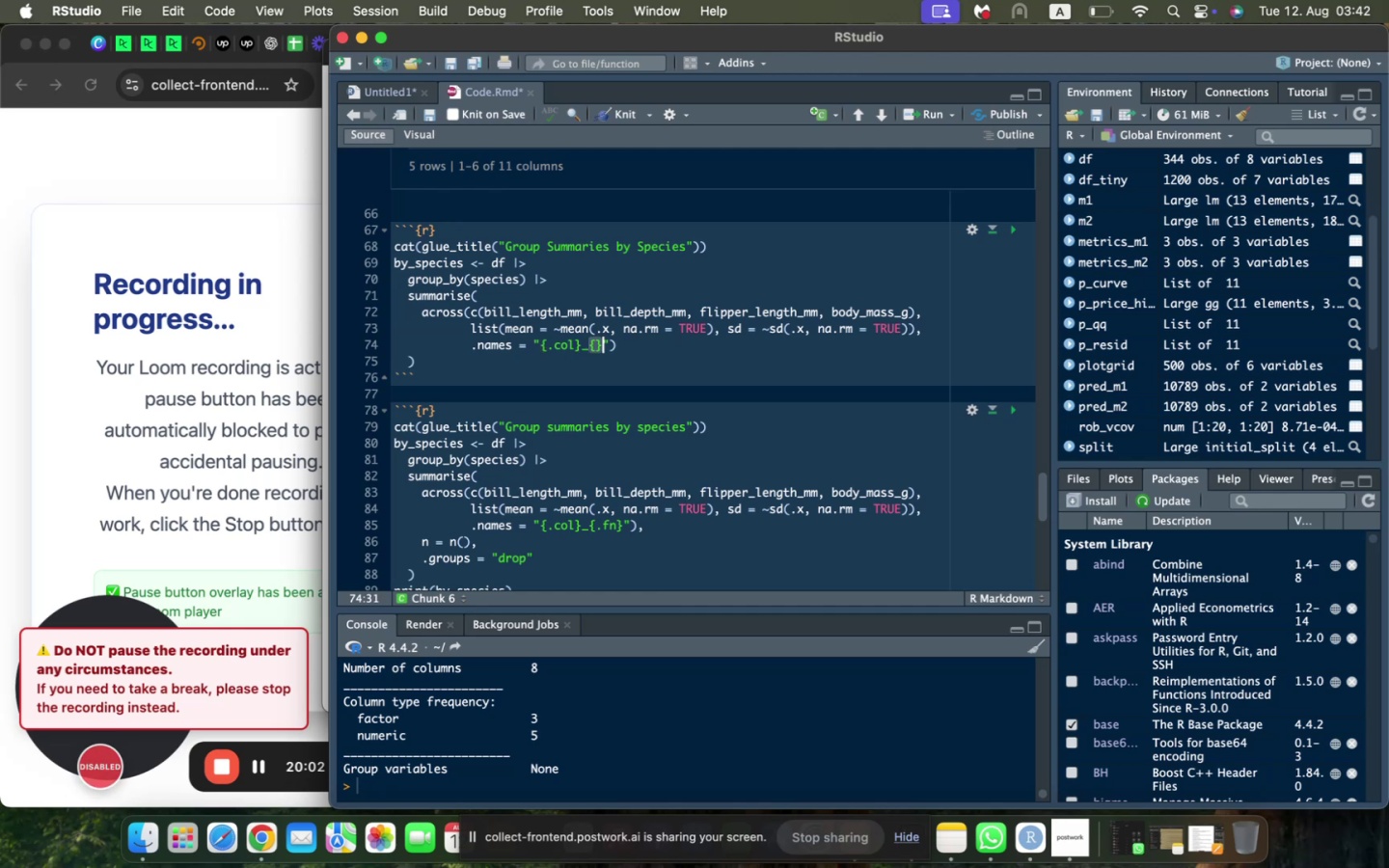 
key(ArrowLeft)
 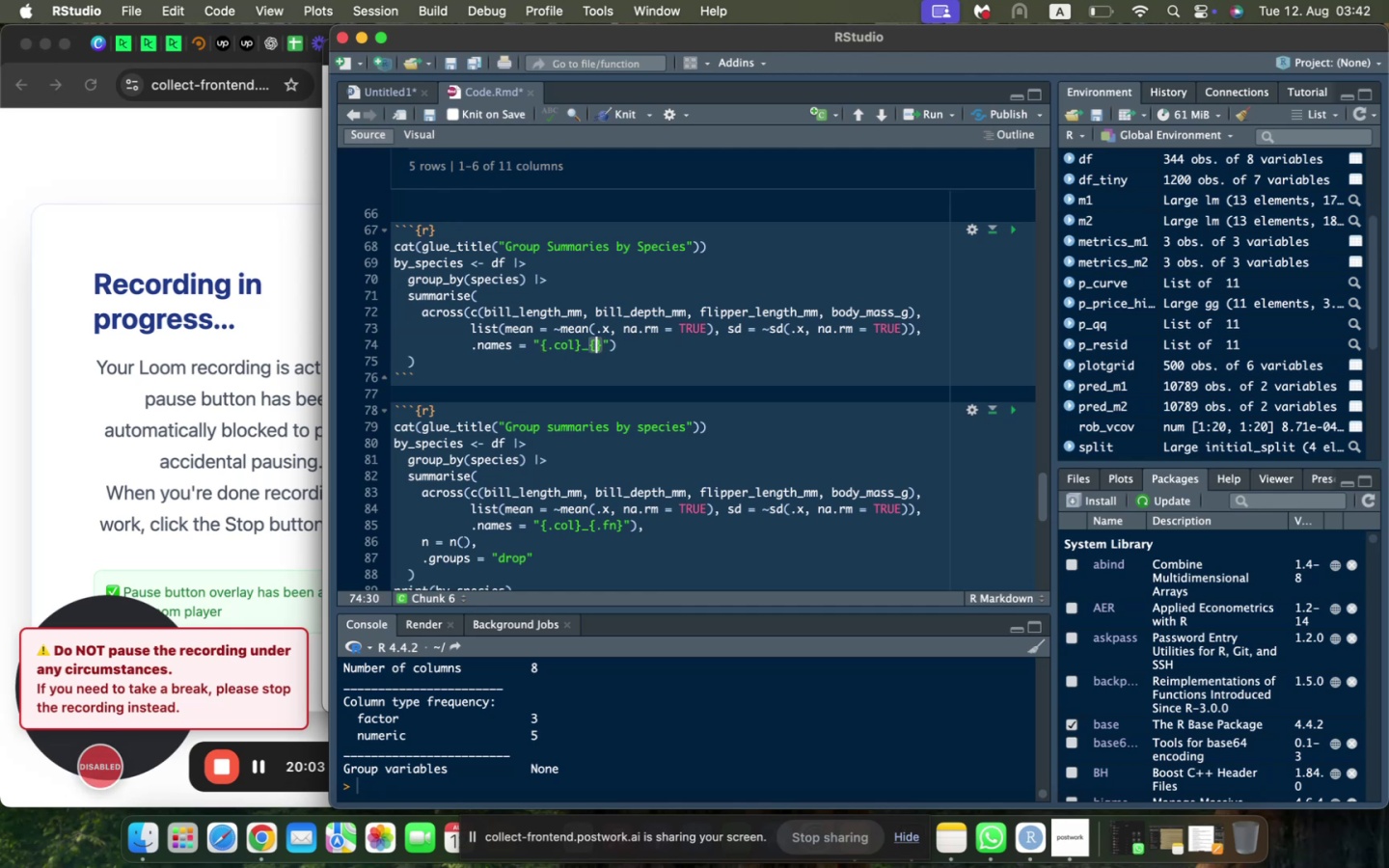 
type(.fn)
 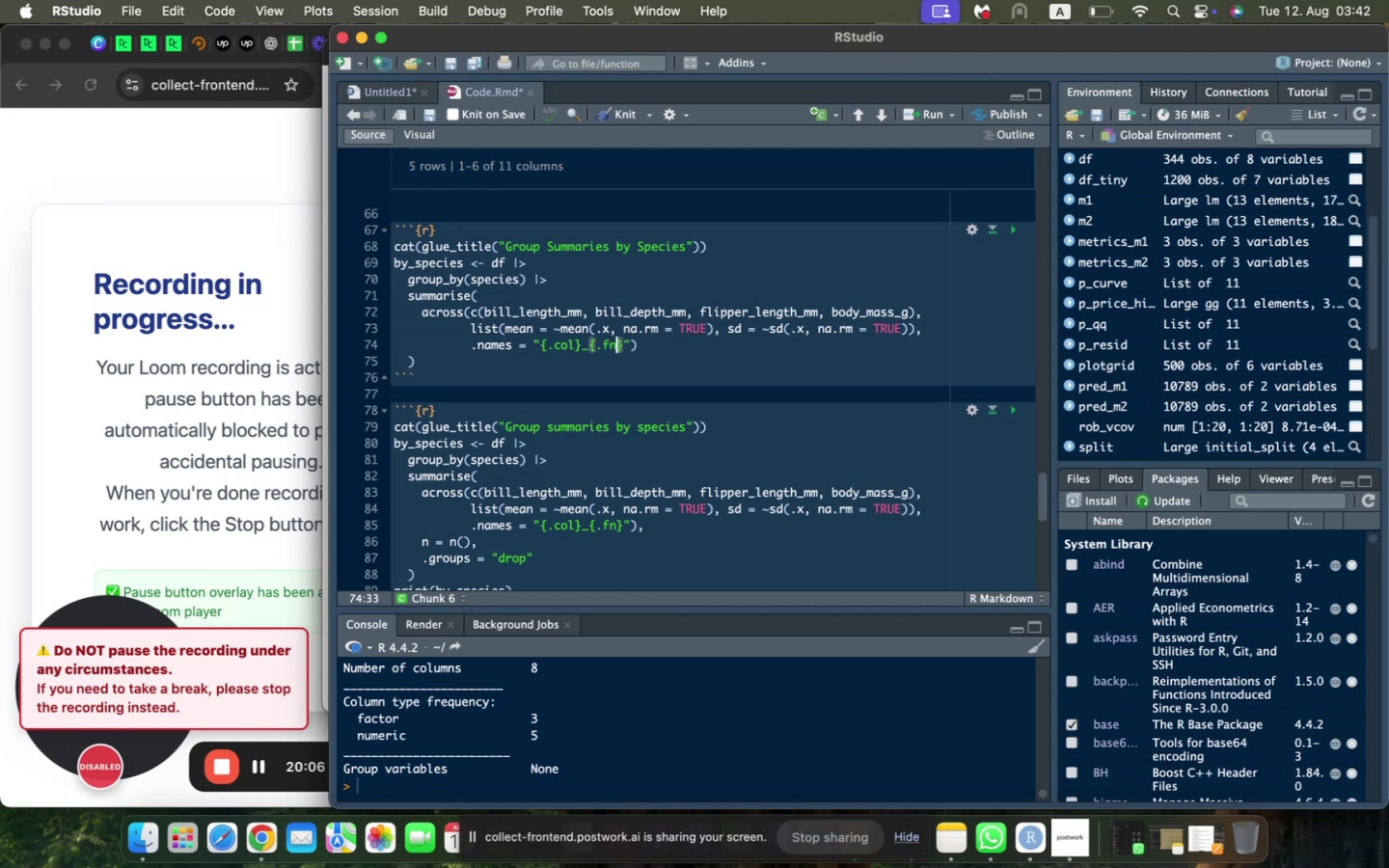 
key(ArrowRight)
 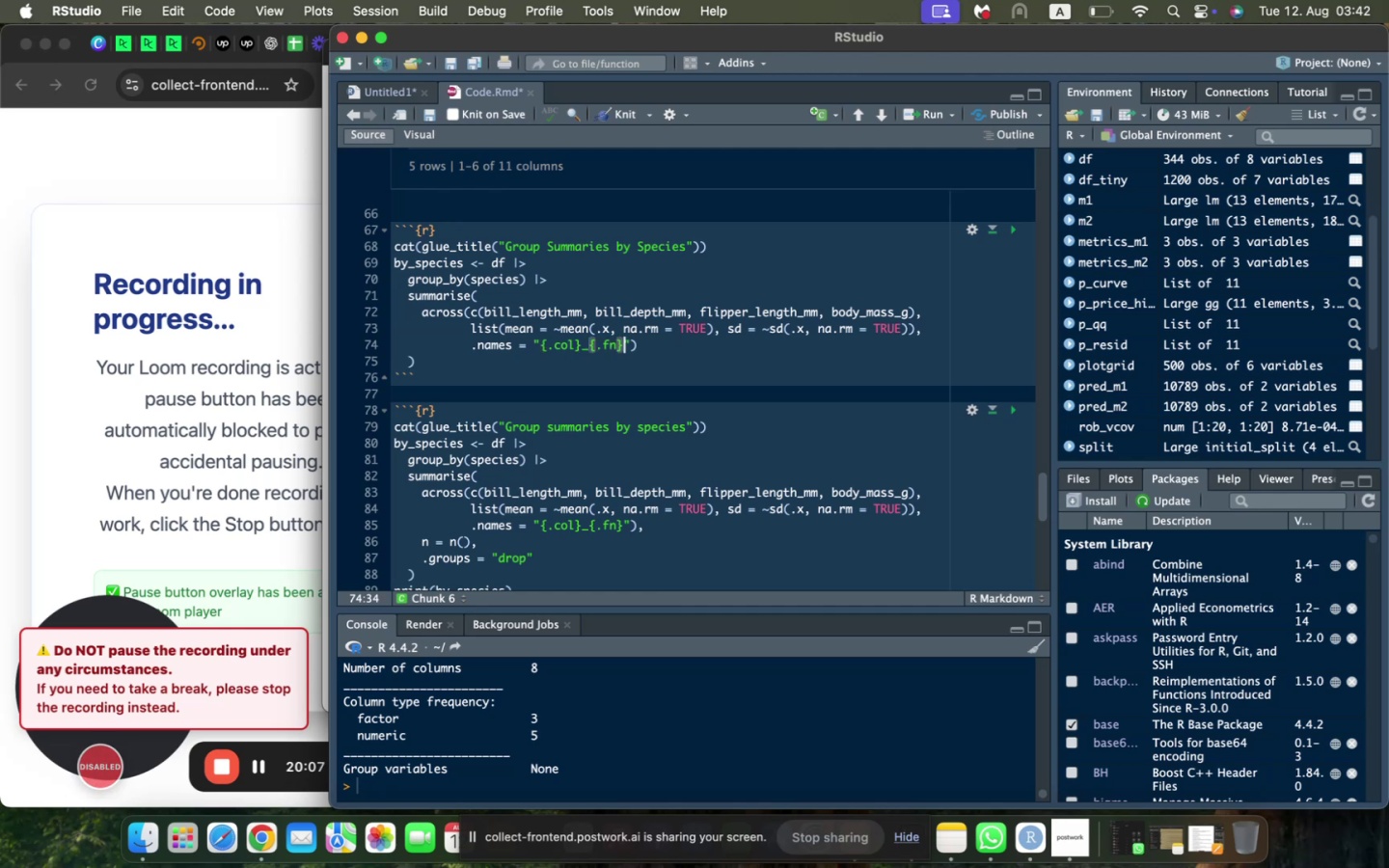 
key(ArrowRight)
 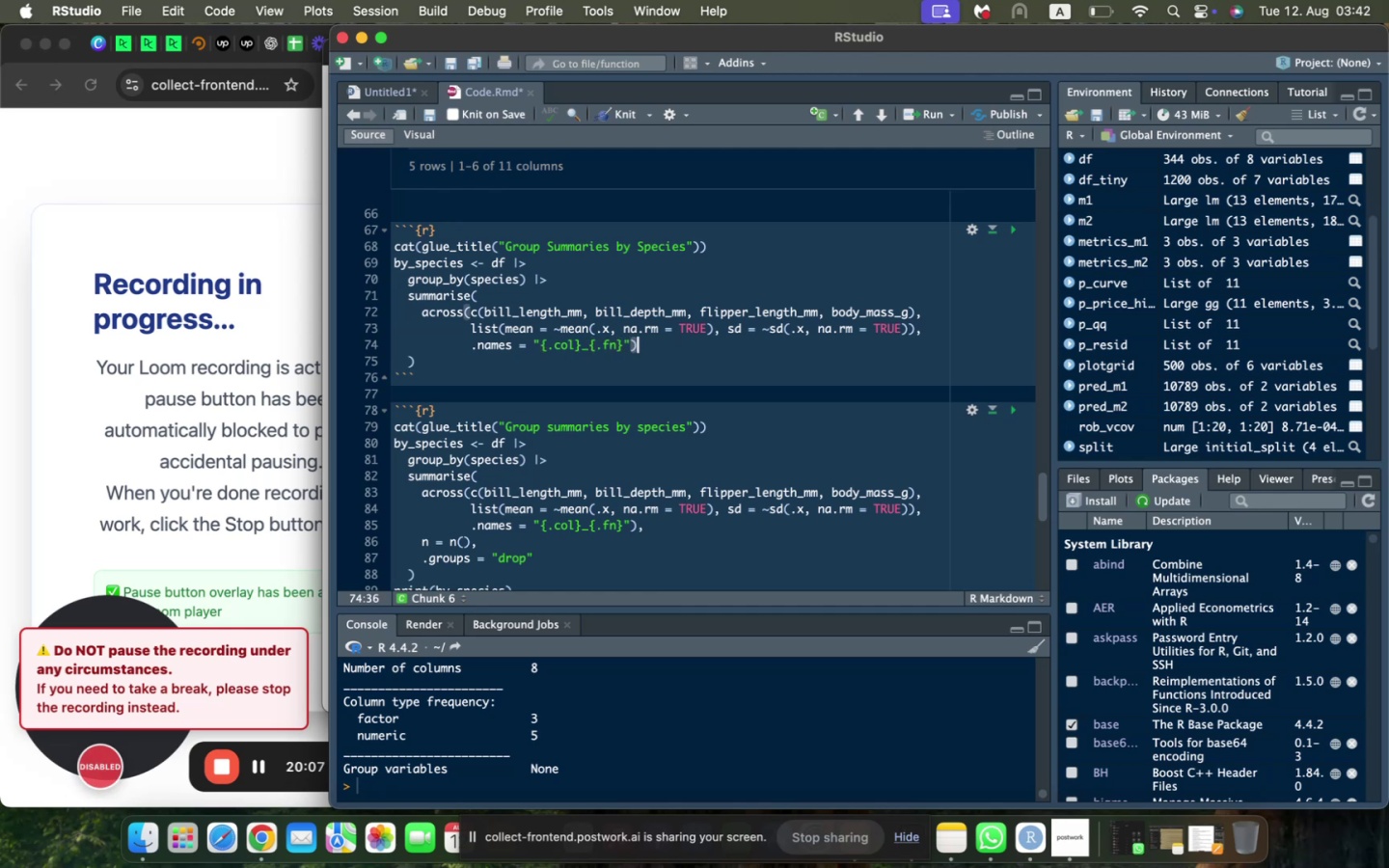 
key(ArrowRight)
 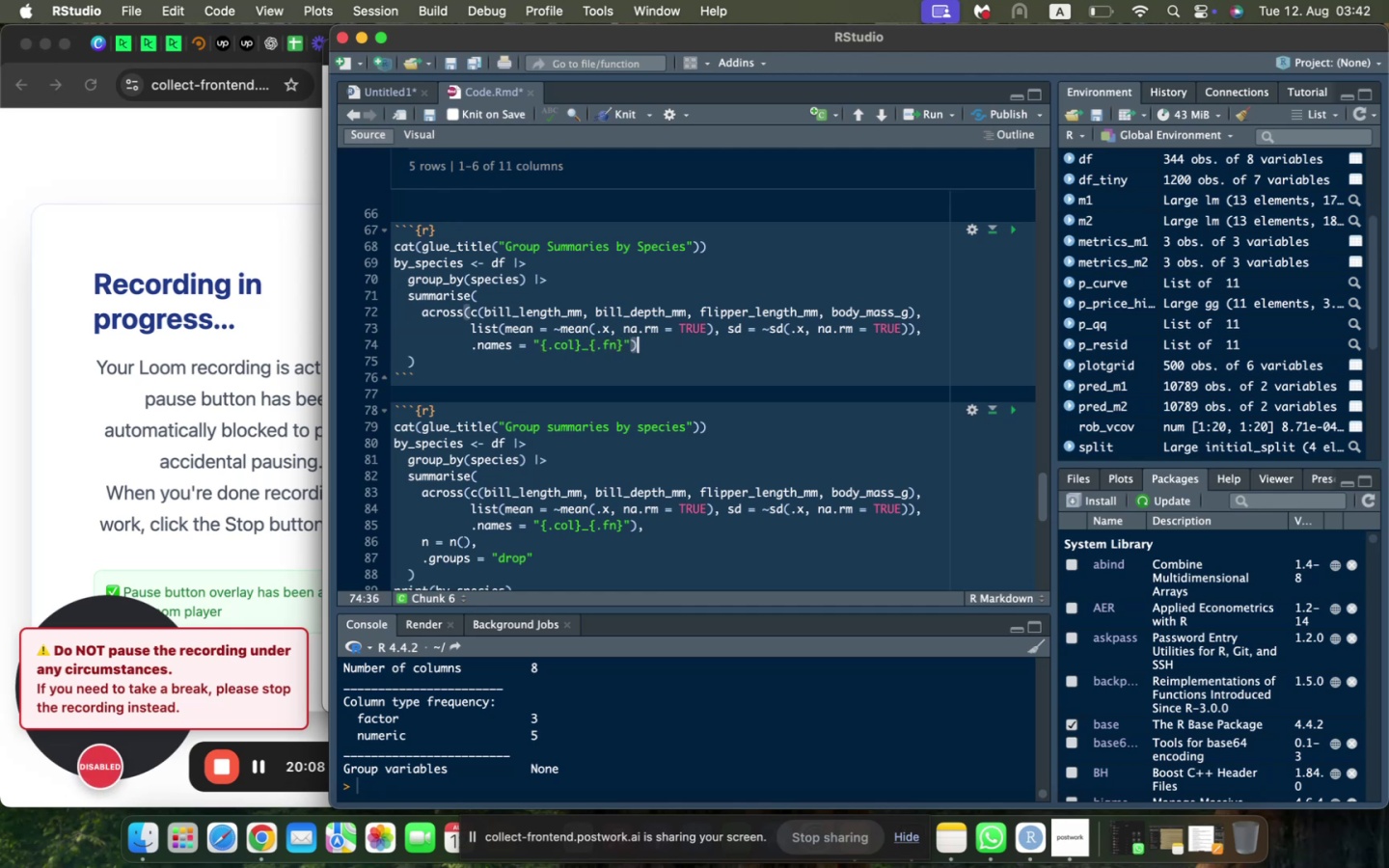 
key(Comma)
 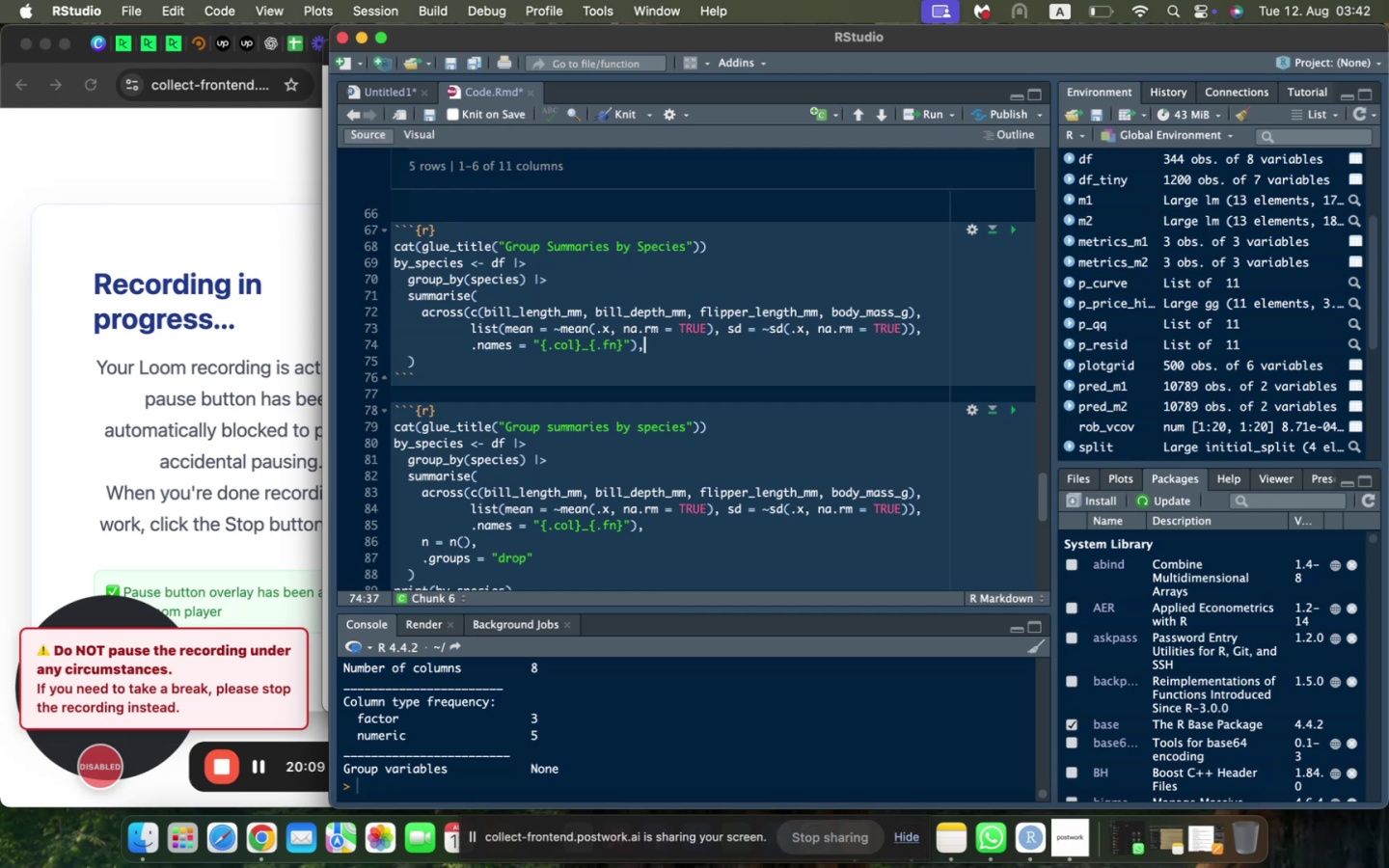 
key(Enter)
 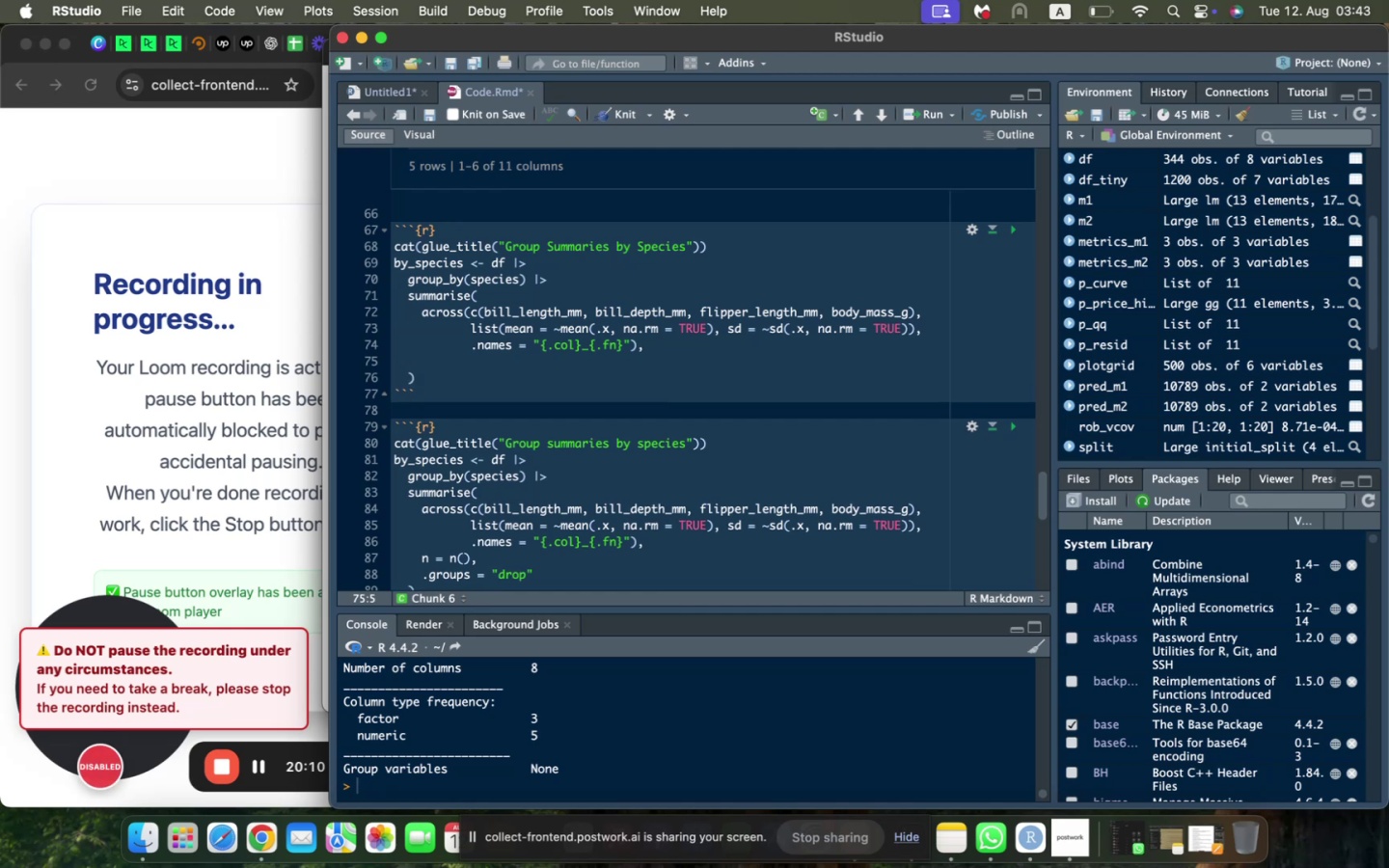 
type(n = n()
 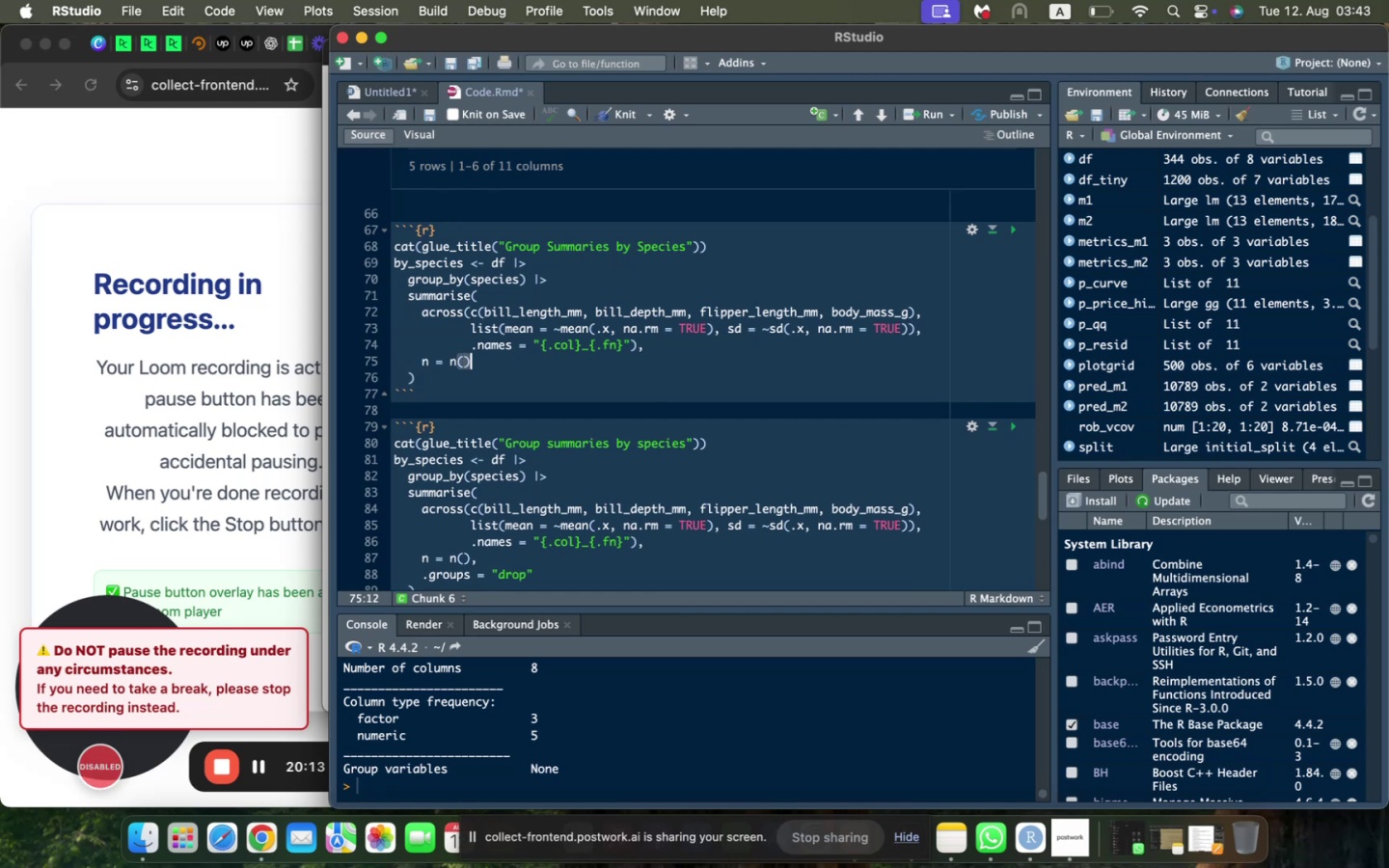 
 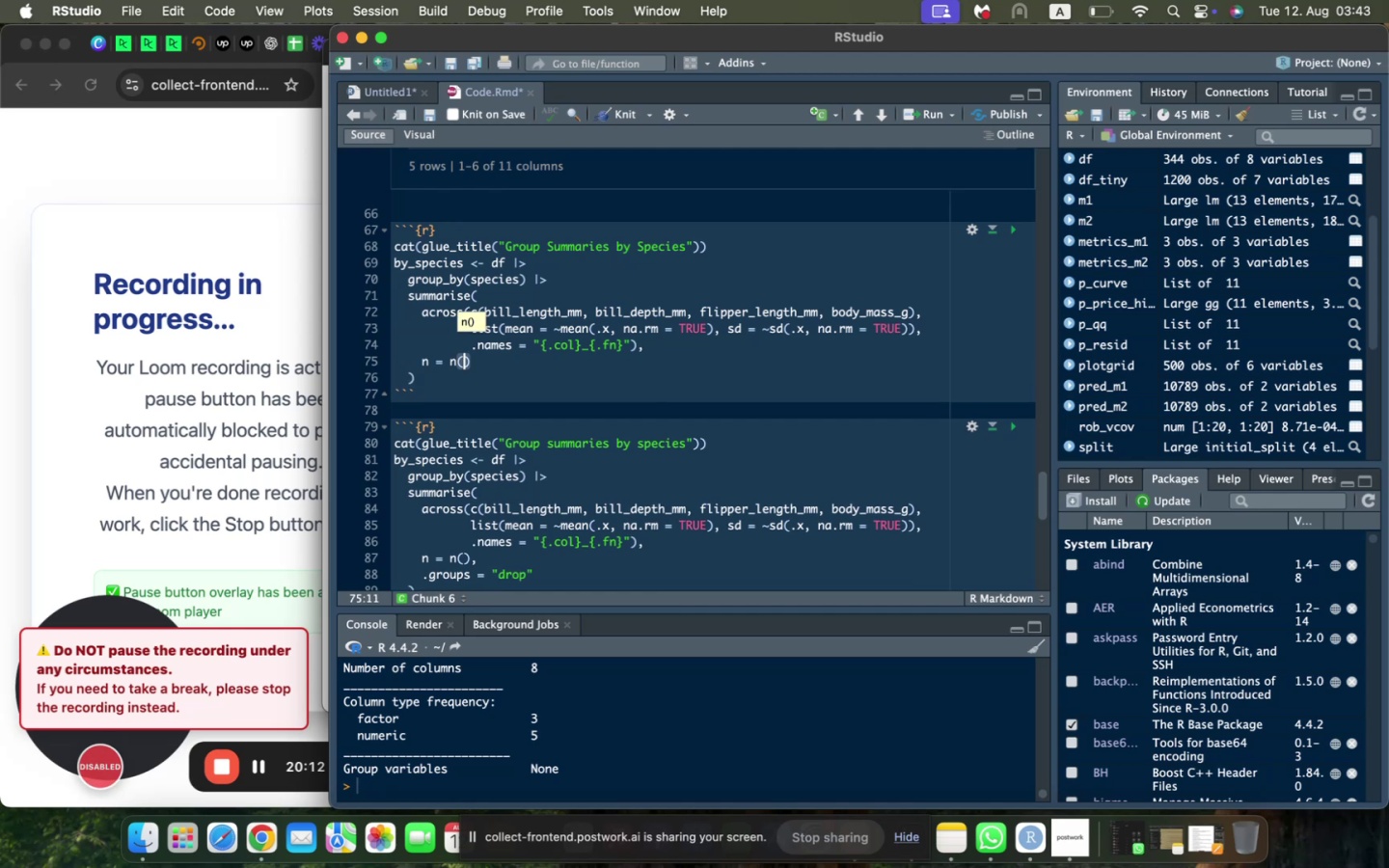 
key(ArrowRight)
 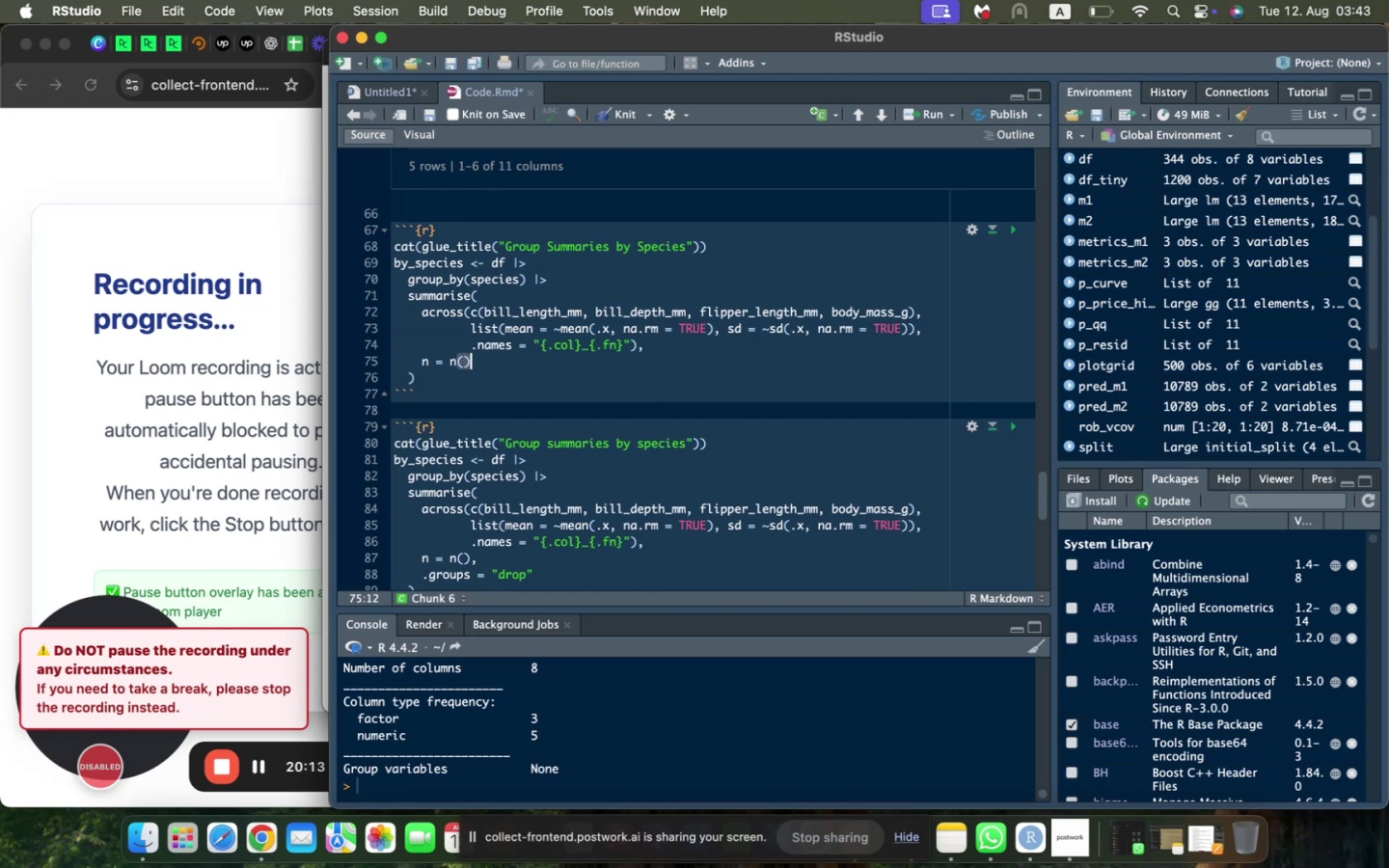 
key(Comma)
 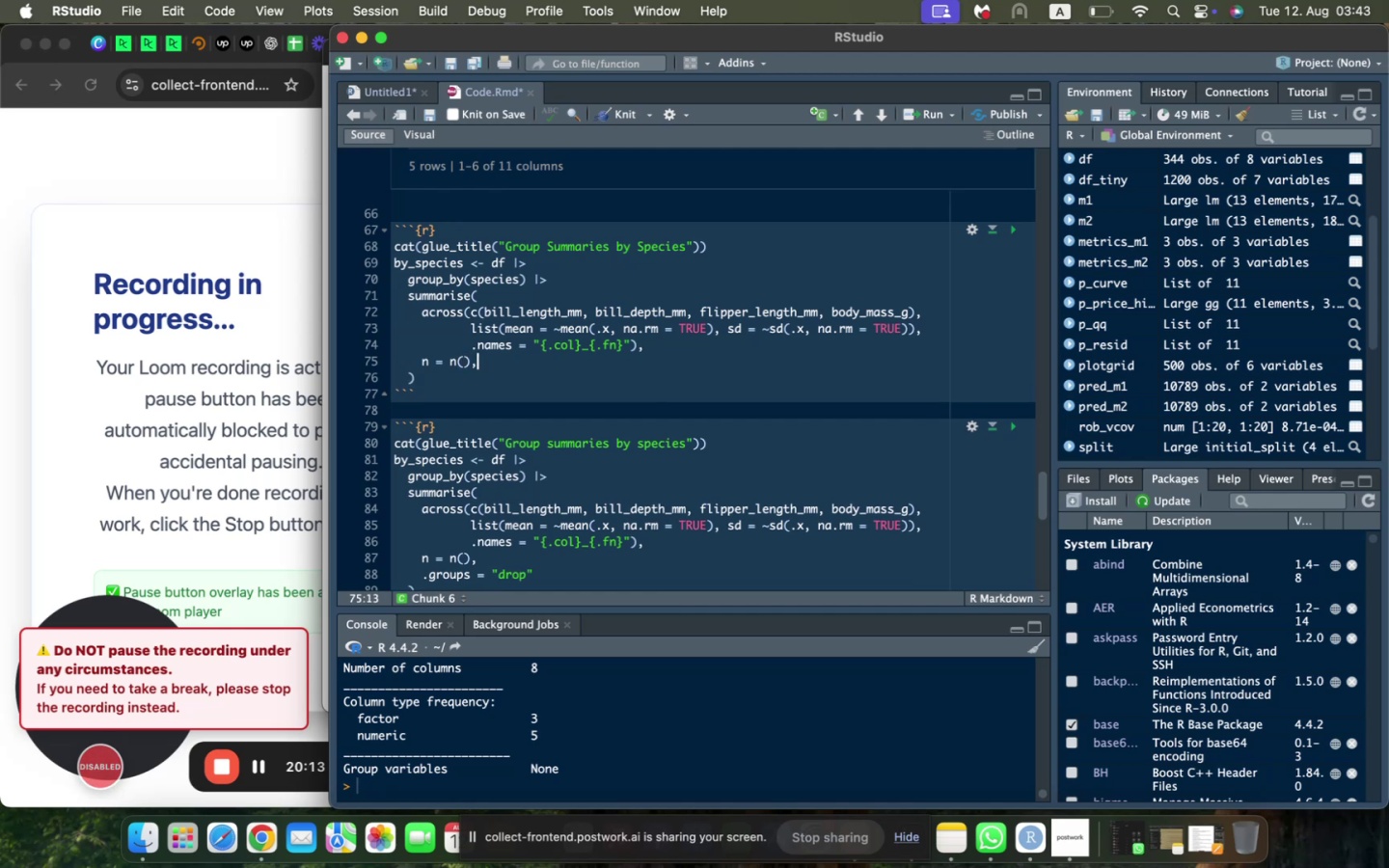 
key(Backslash)
 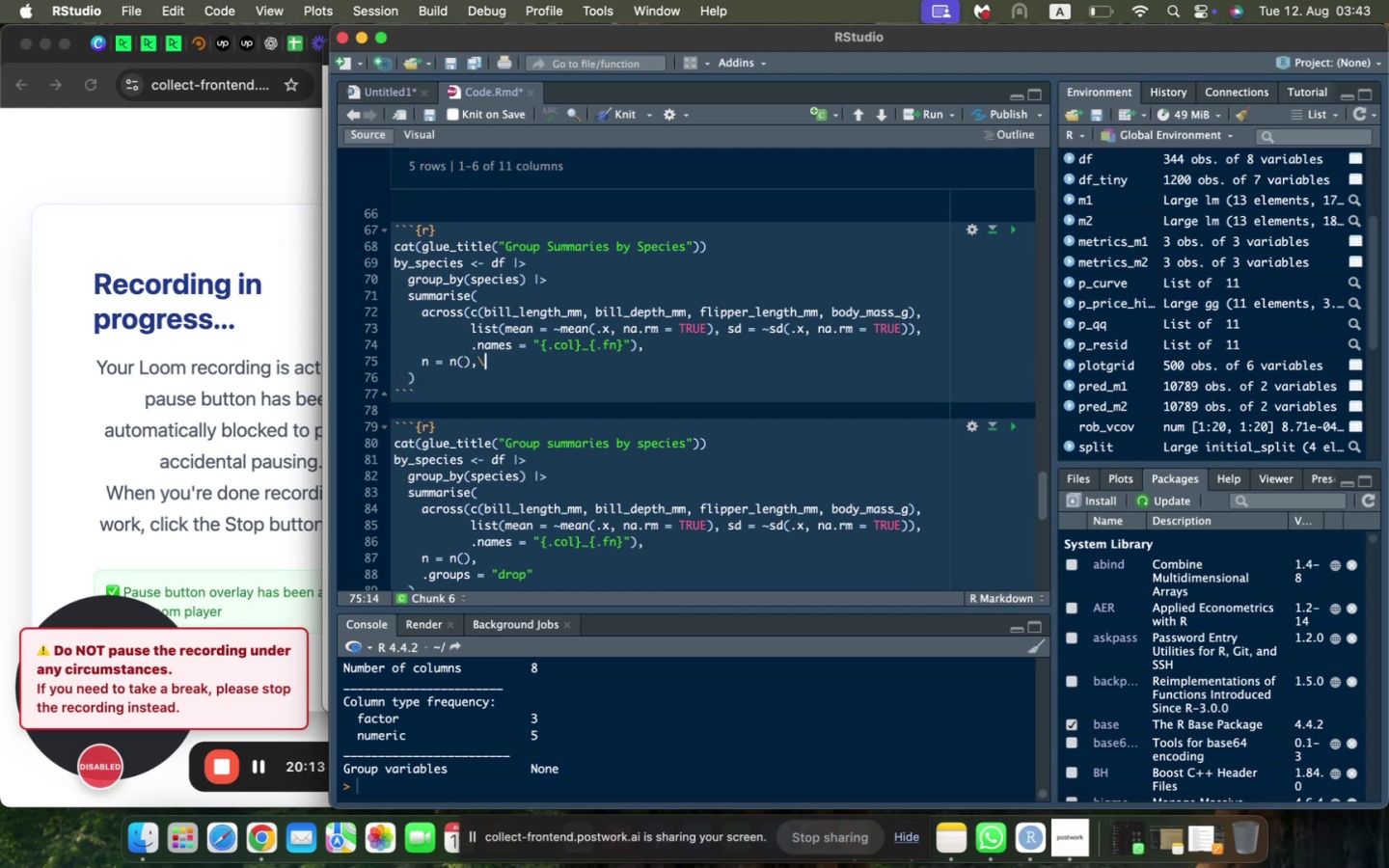 
key(Backspace)
 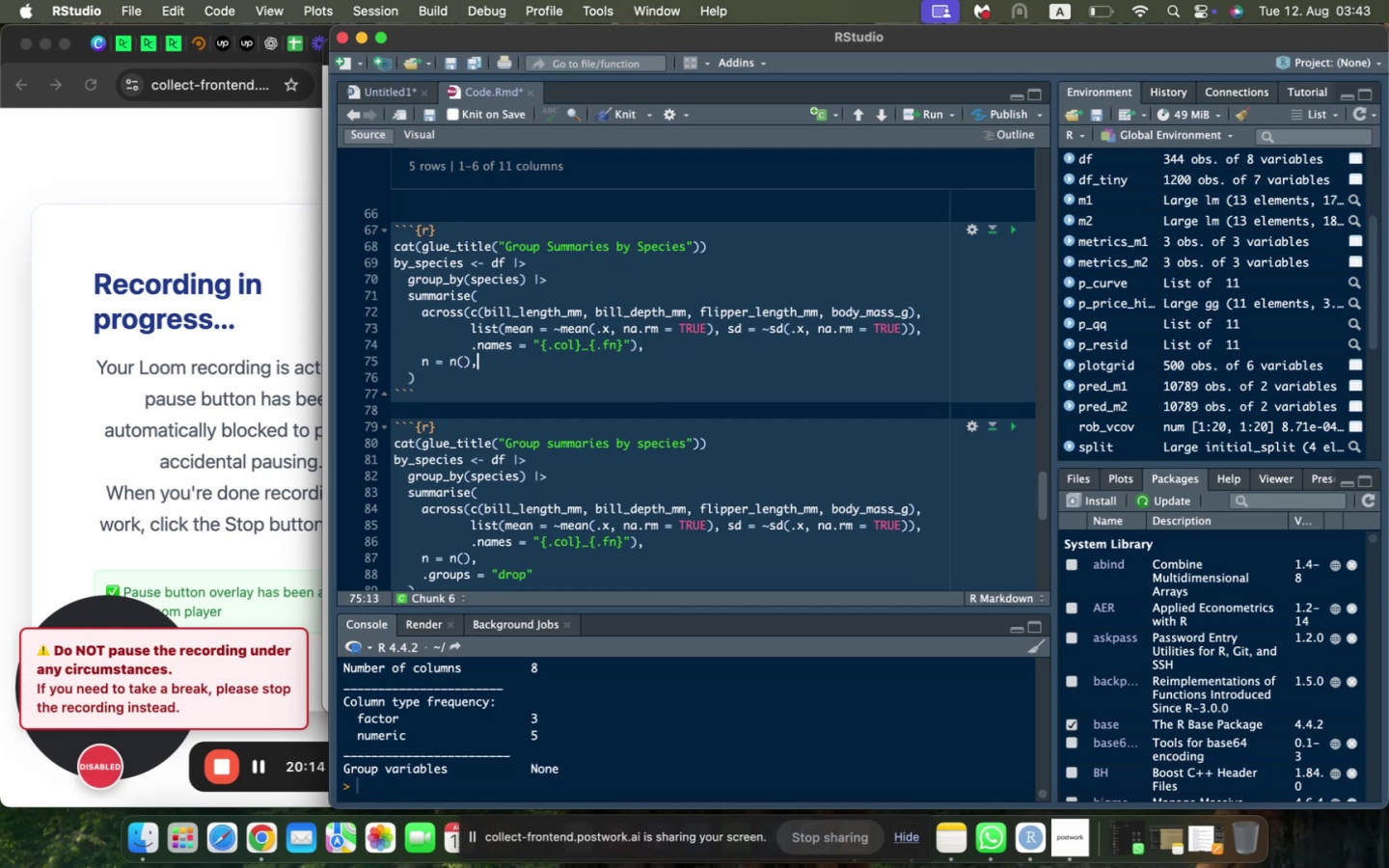 
key(Enter)
 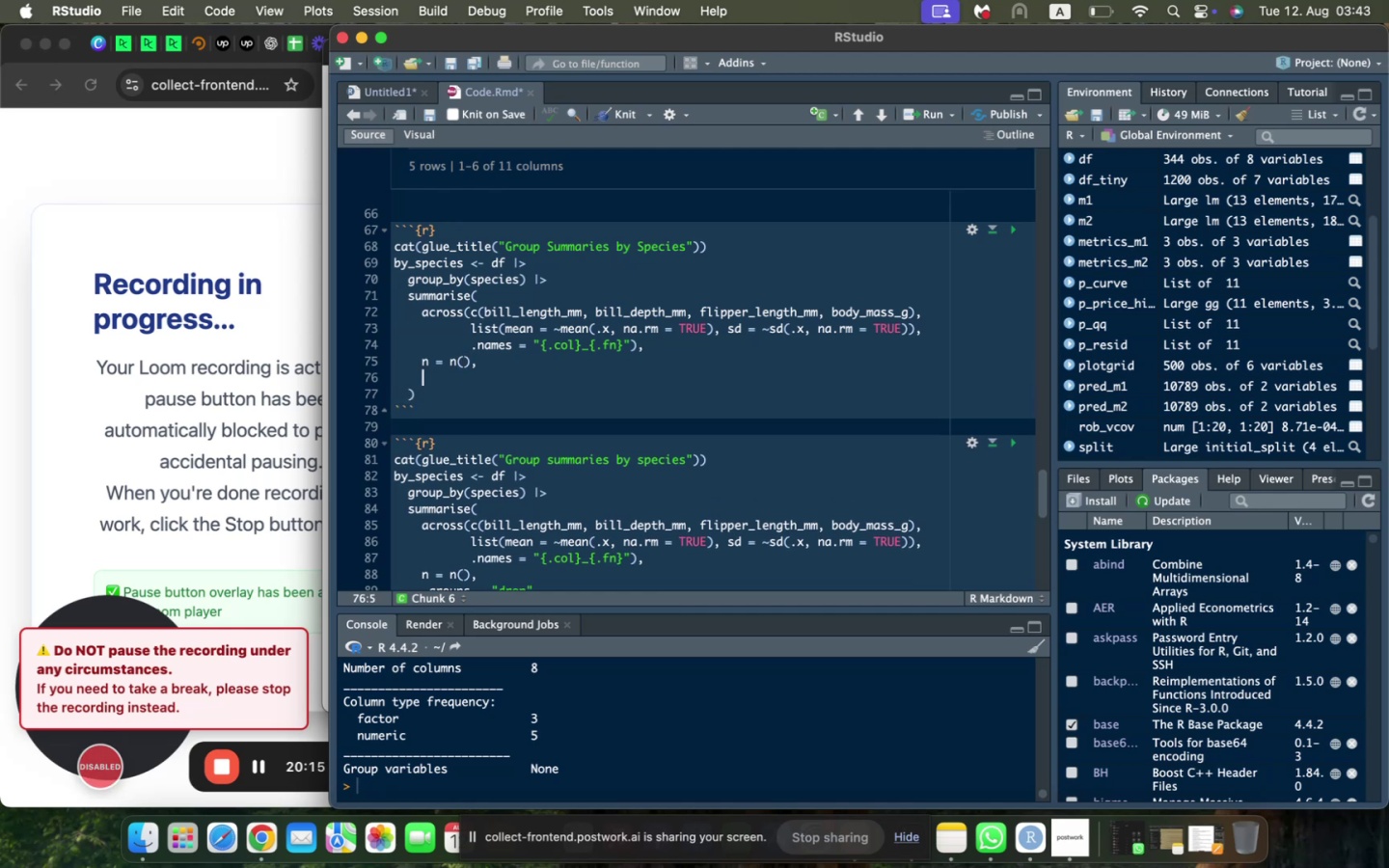 
type(.groups = "drip)
key(Backspace)
key(Backspace)
type(op)
 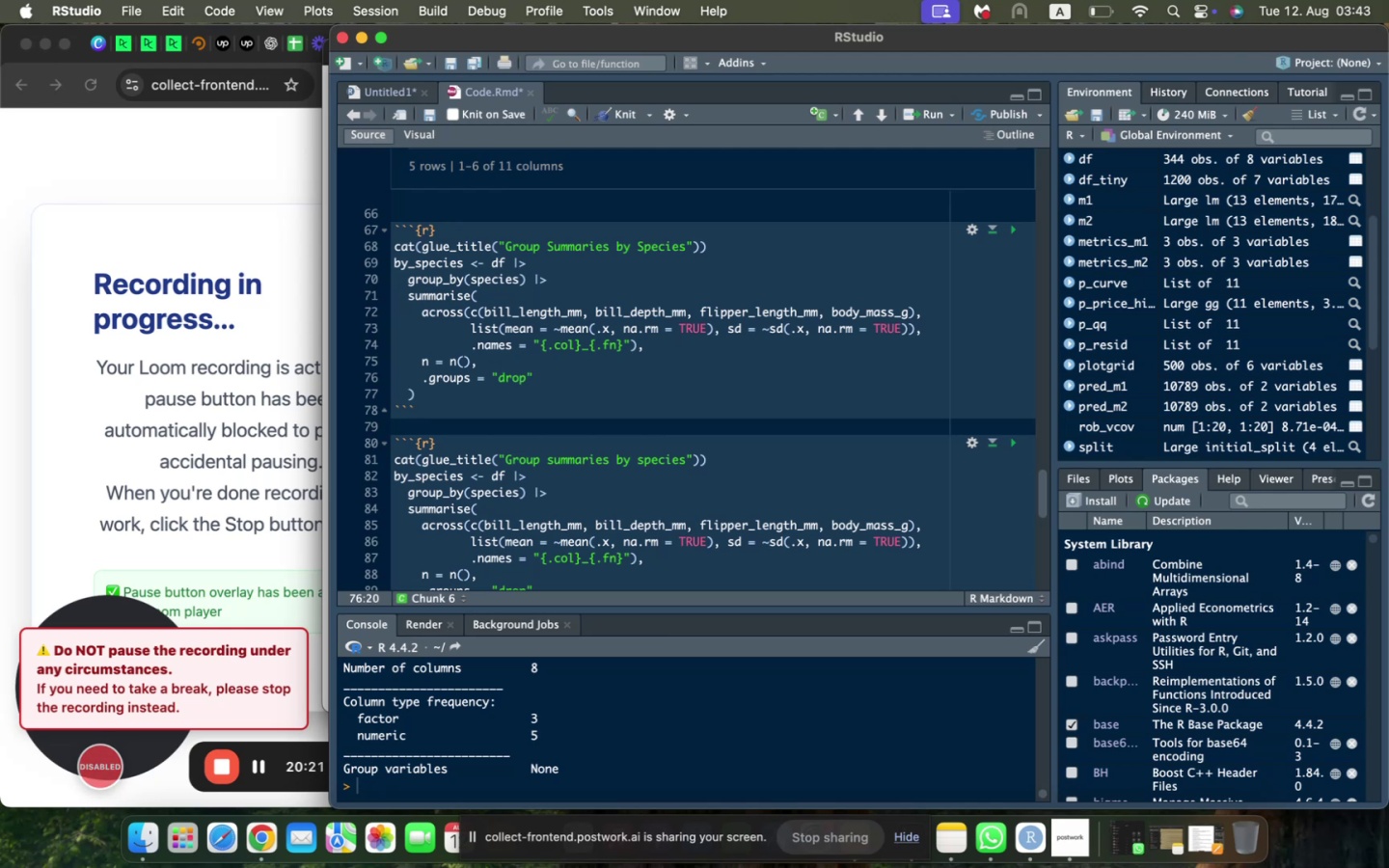 
scroll: coordinate [443, 308], scroll_direction: down, amount: 10.0
 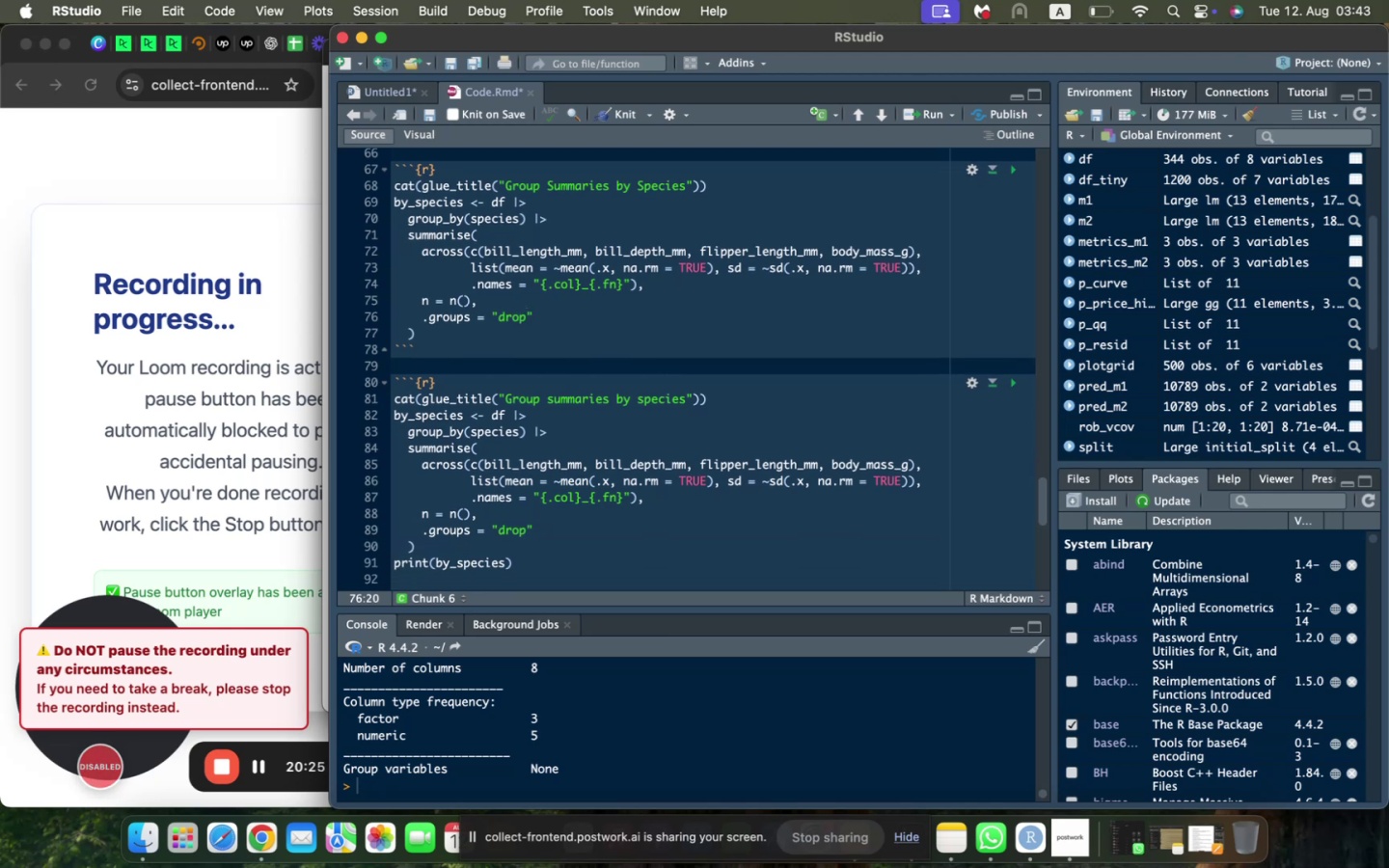 
key(ArrowDown)
 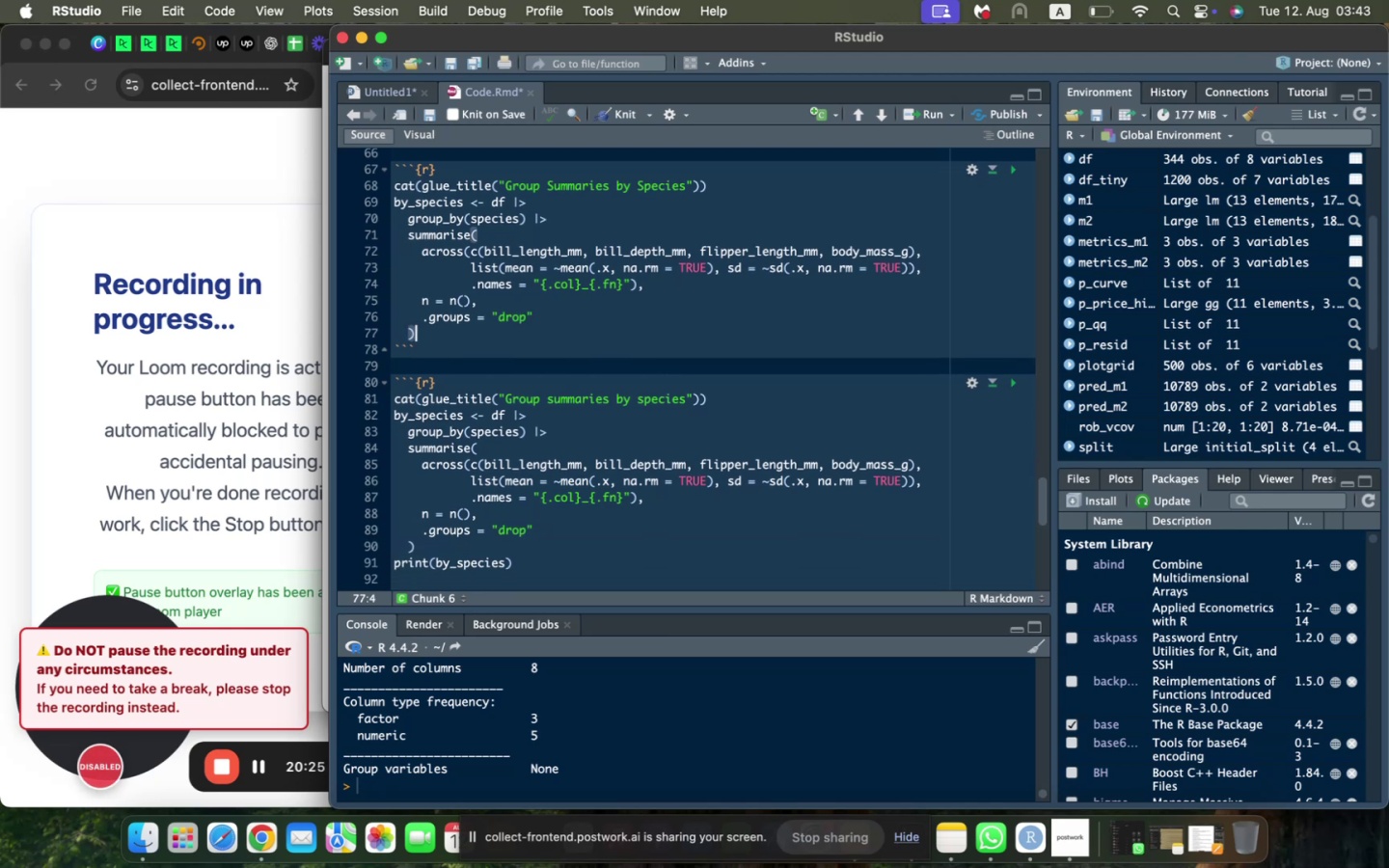 
key(Enter)
 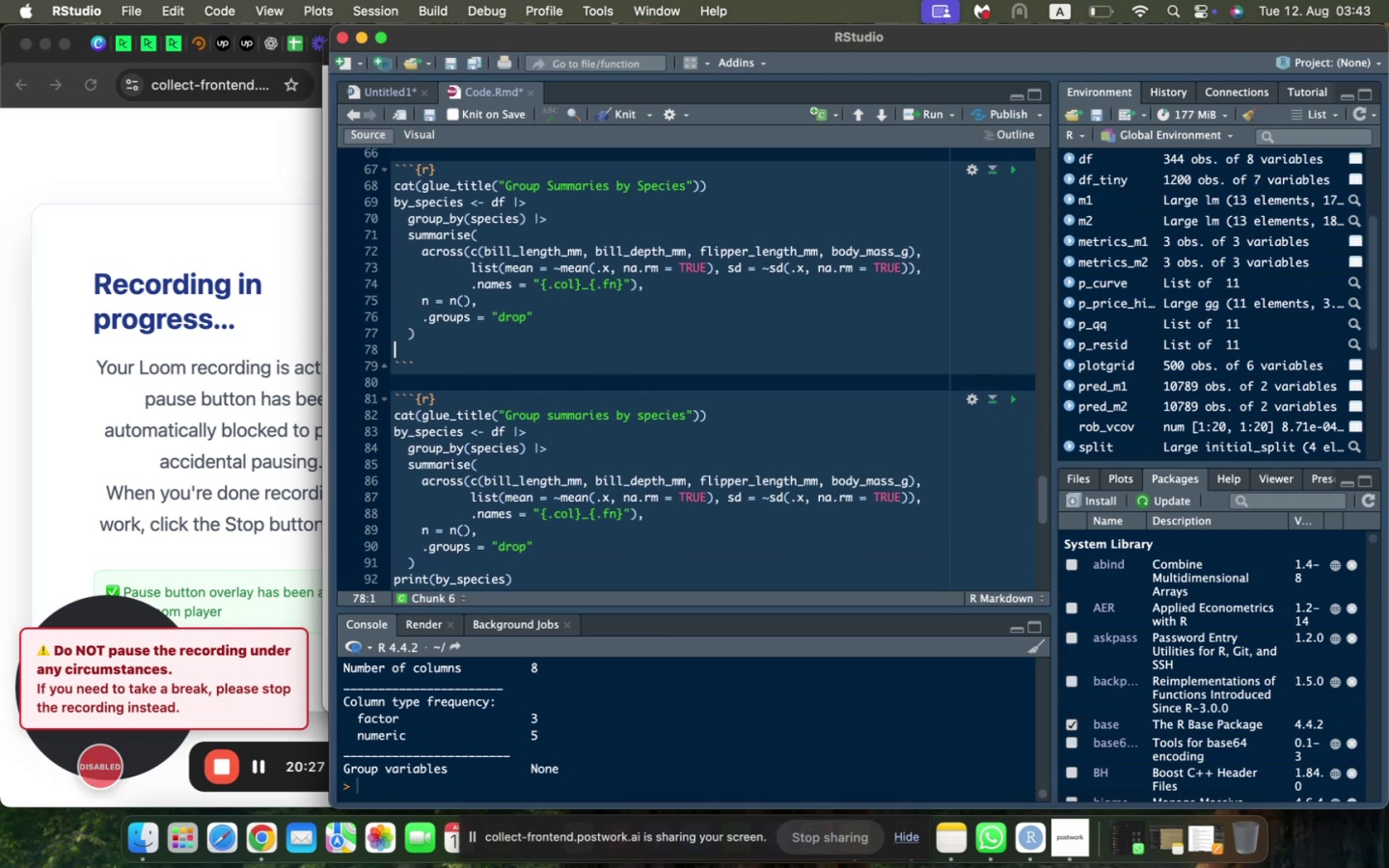 
key(Enter)
 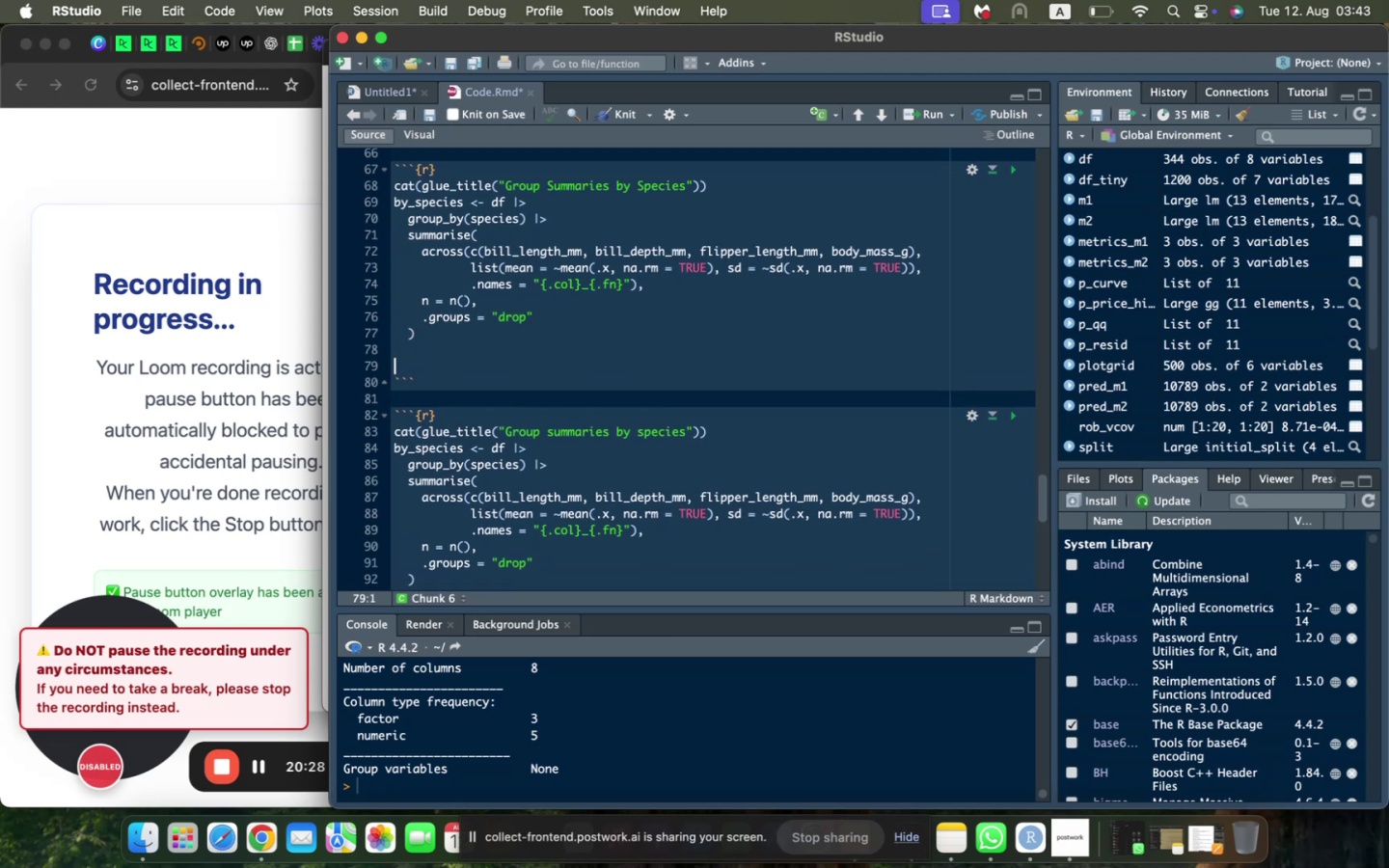 
type(print(by_speicie)
key(Backspace)
key(Backspace)
key(Backspace)
key(Backspace)
type(cies)
 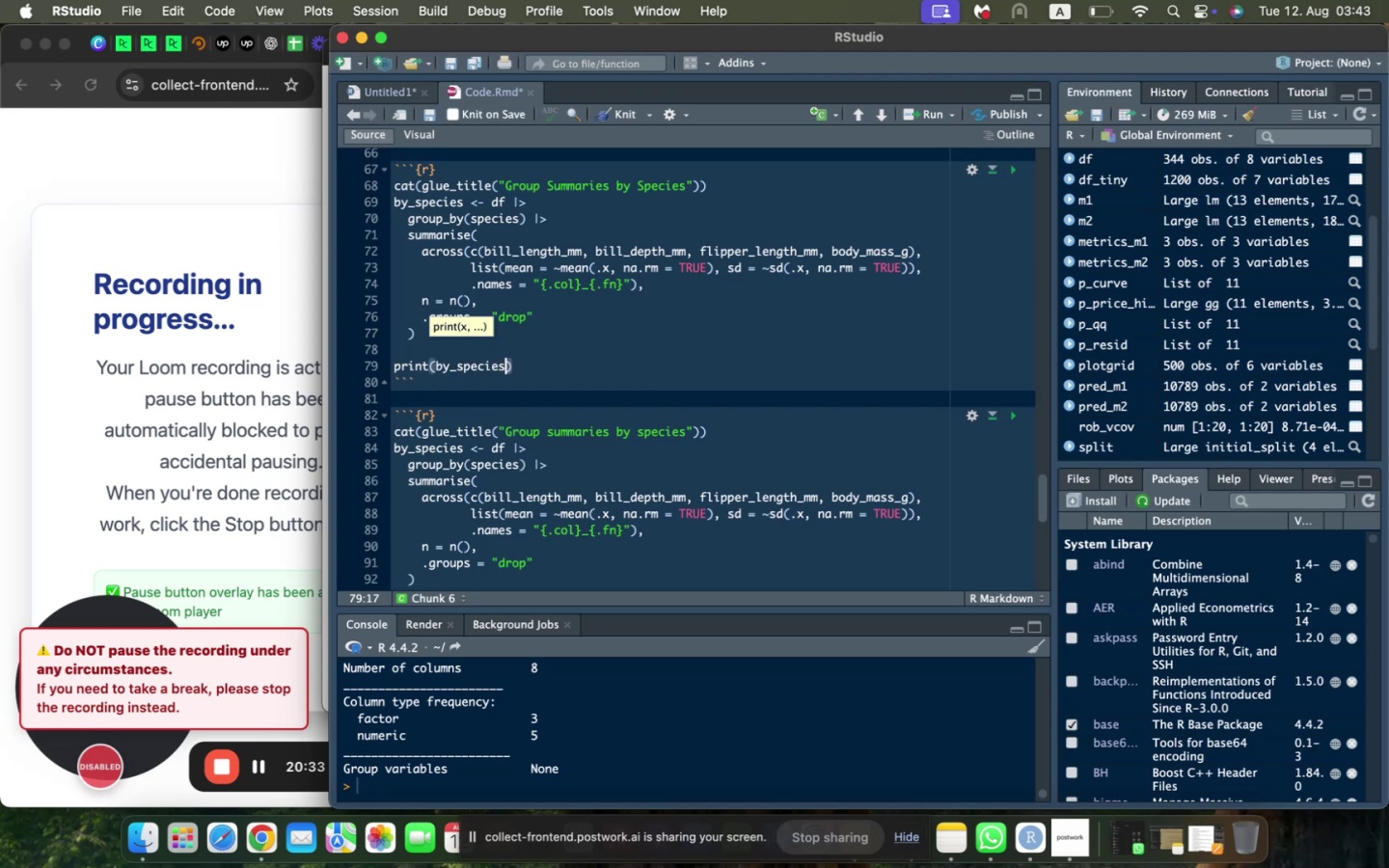 
left_click([749, 186])
 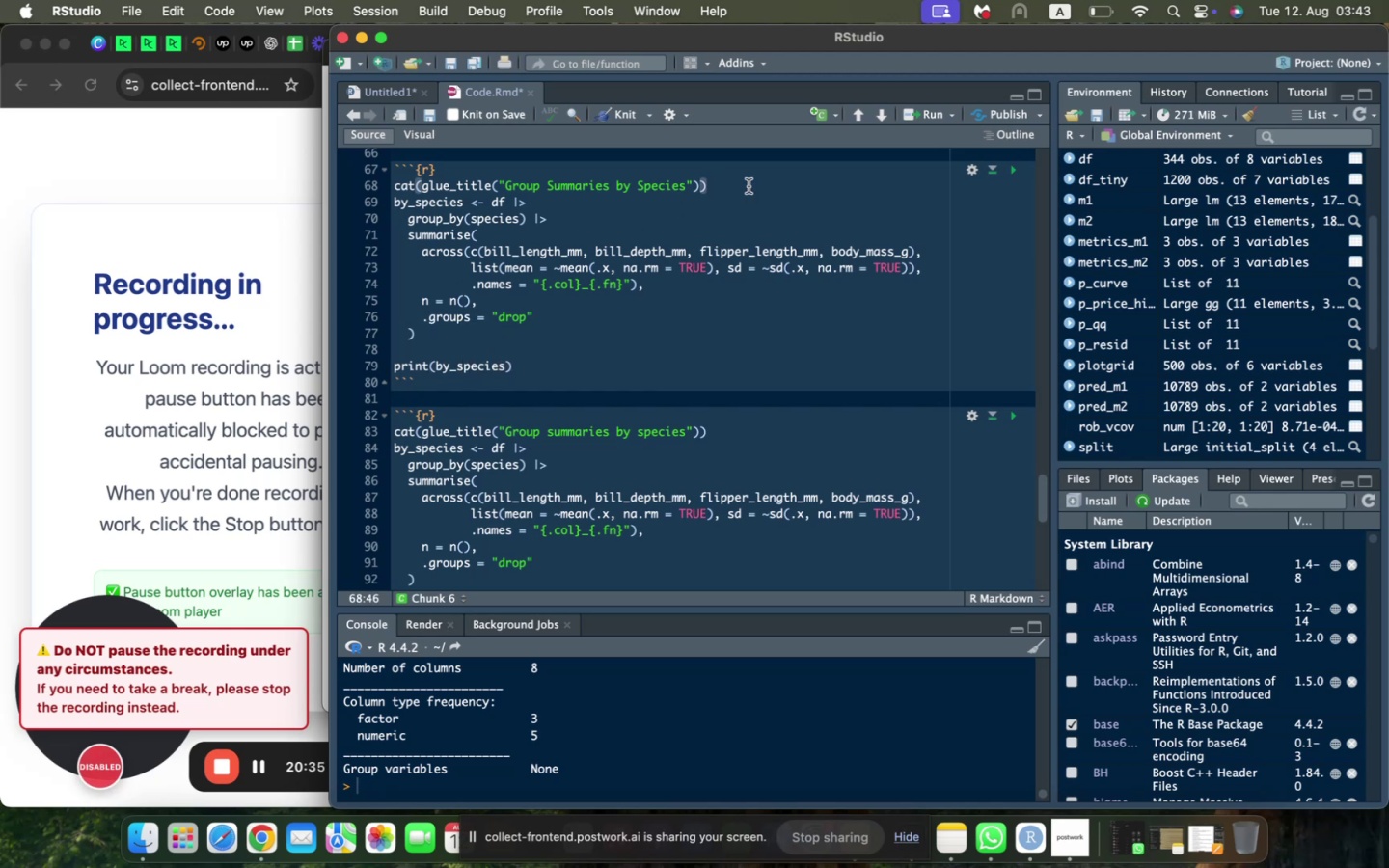 
key(Enter)
 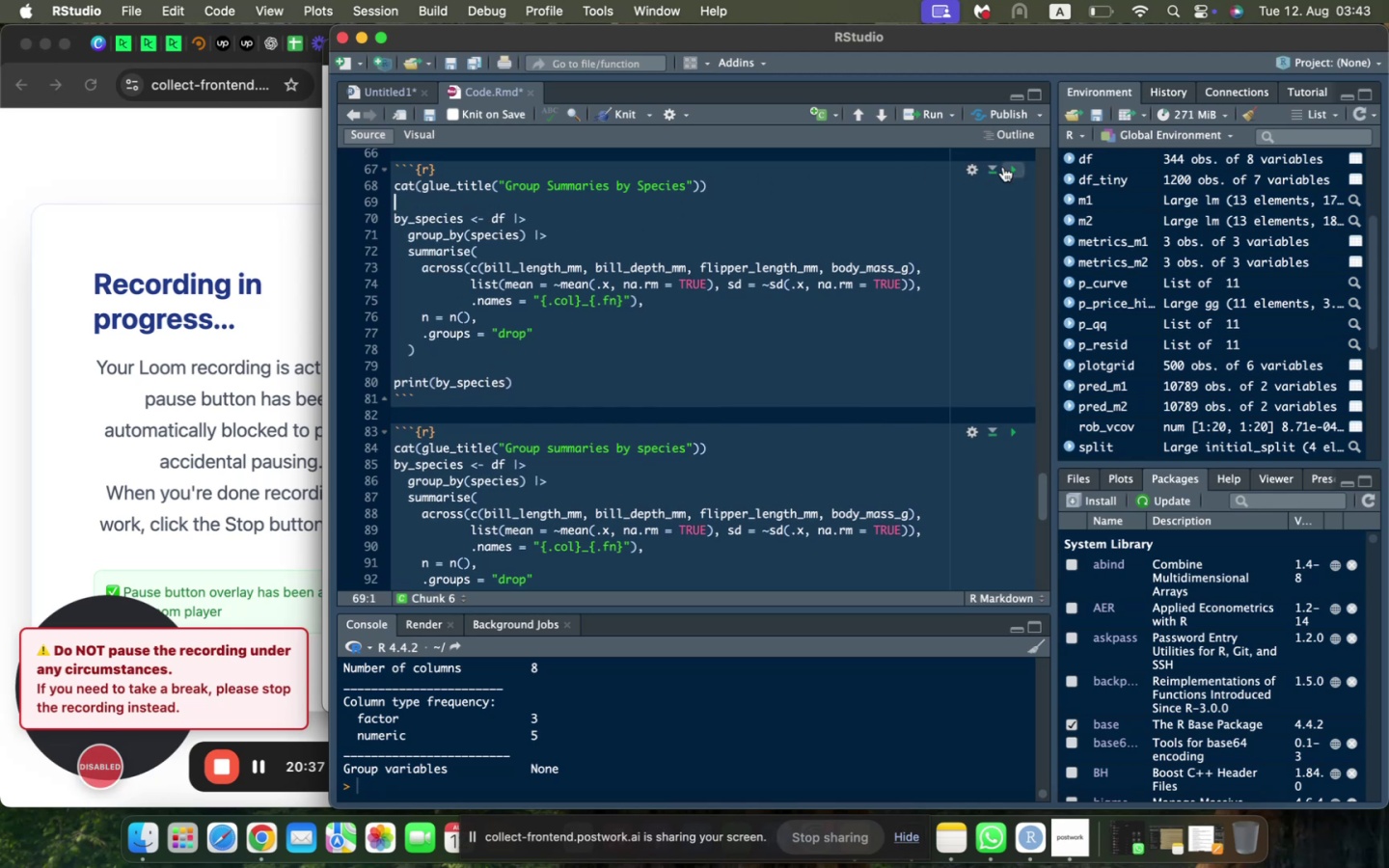 
left_click([1009, 168])
 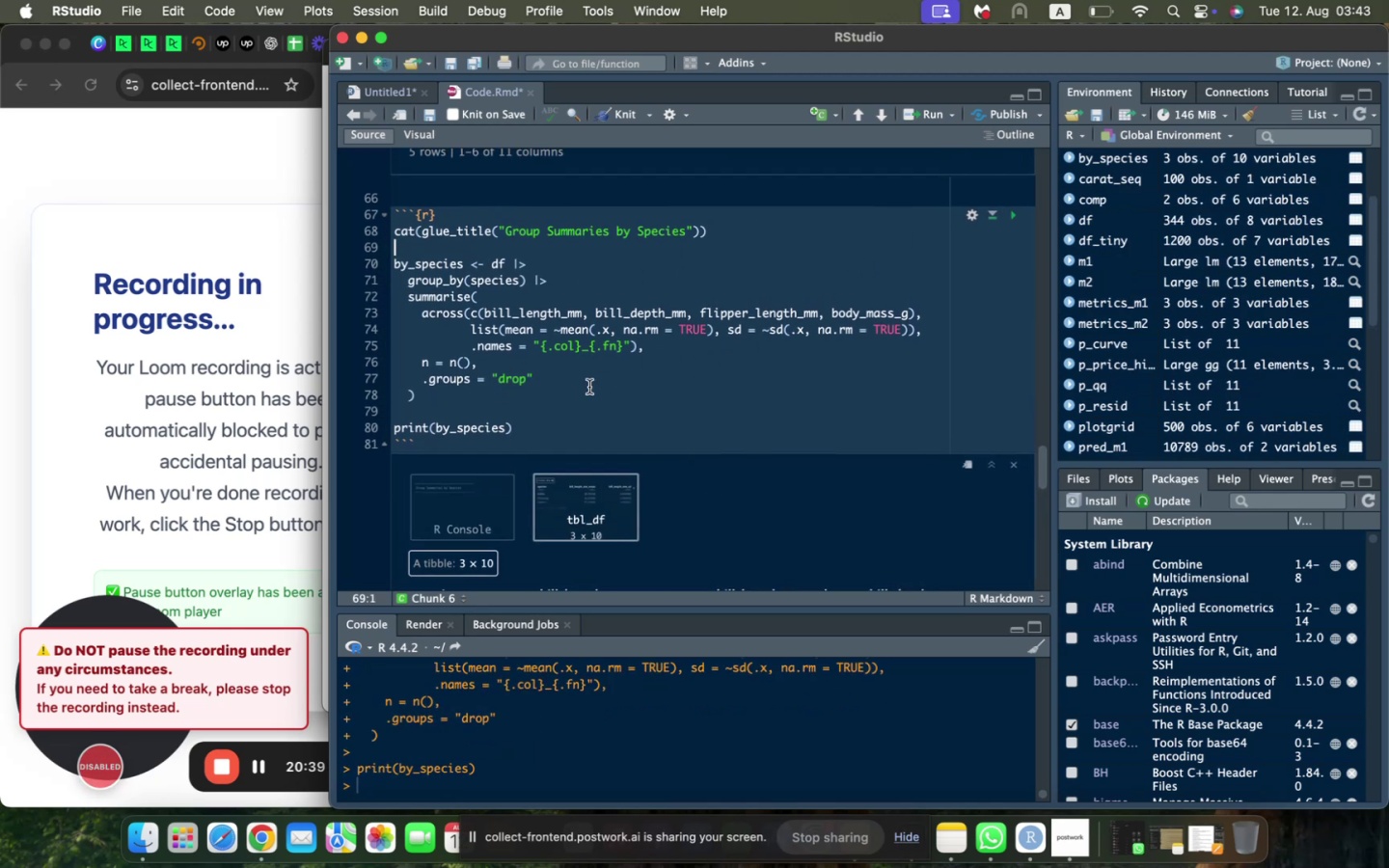 
scroll: coordinate [589, 387], scroll_direction: down, amount: 8.0
 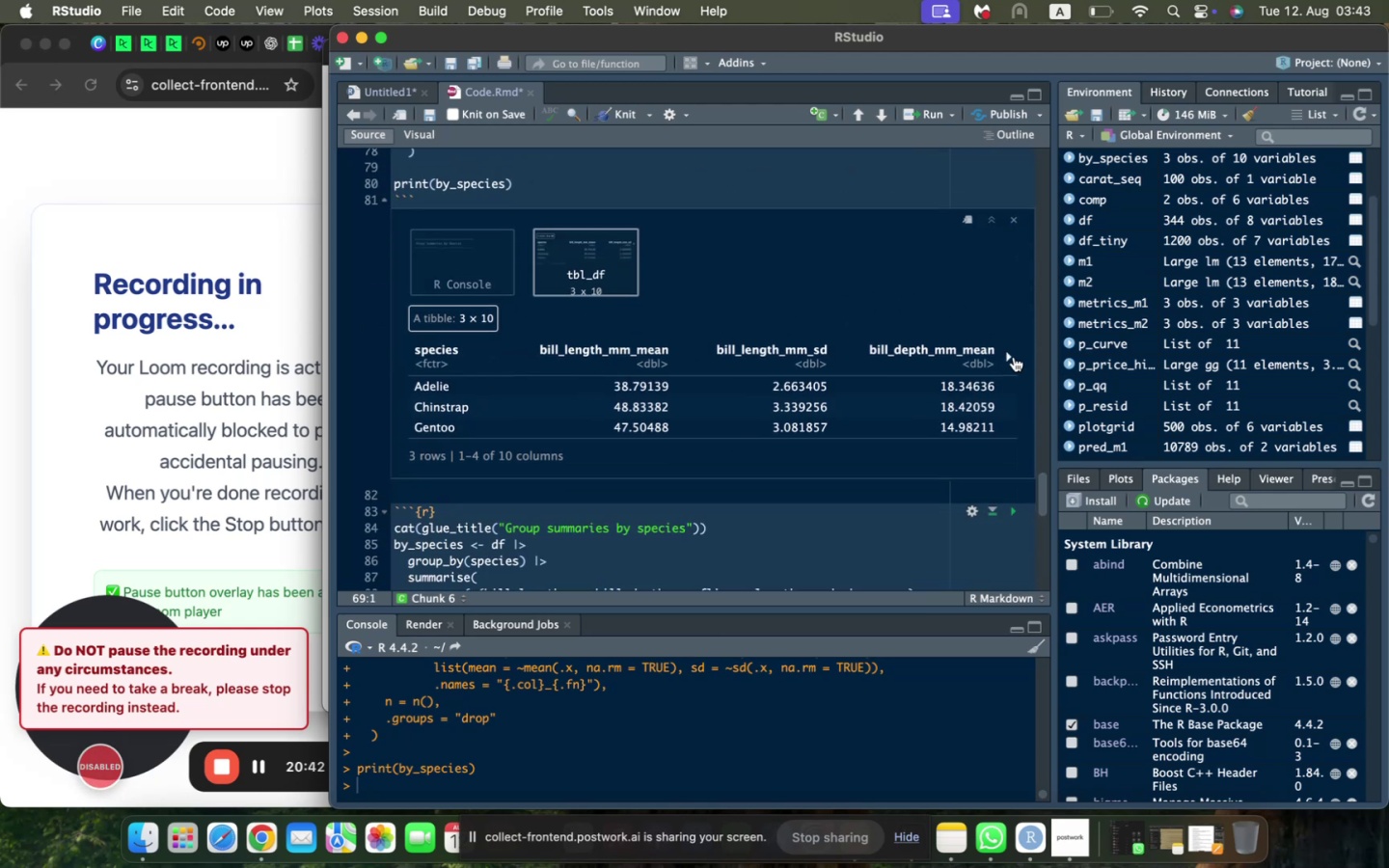 
left_click([1014, 357])
 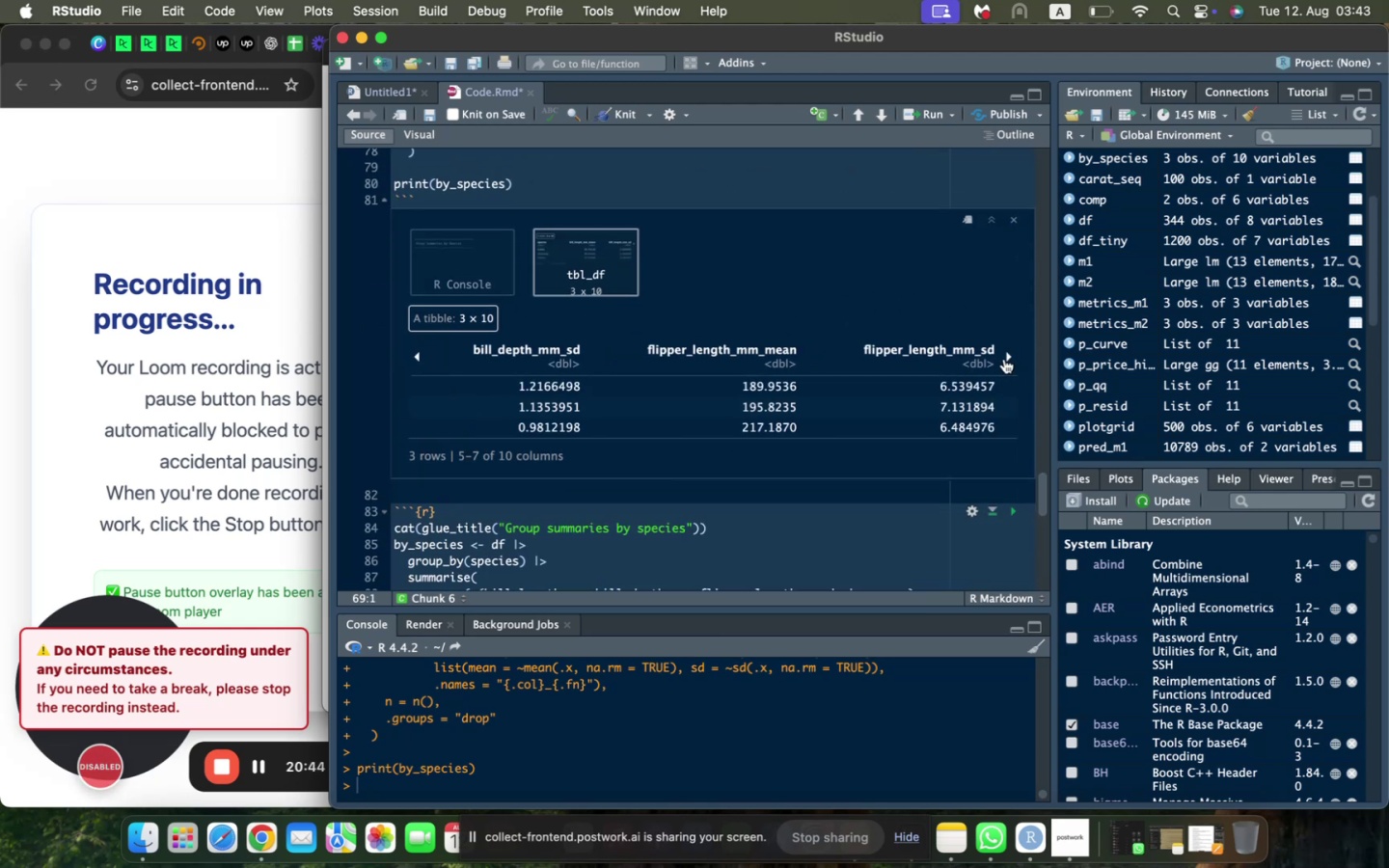 
left_click([1004, 359])
 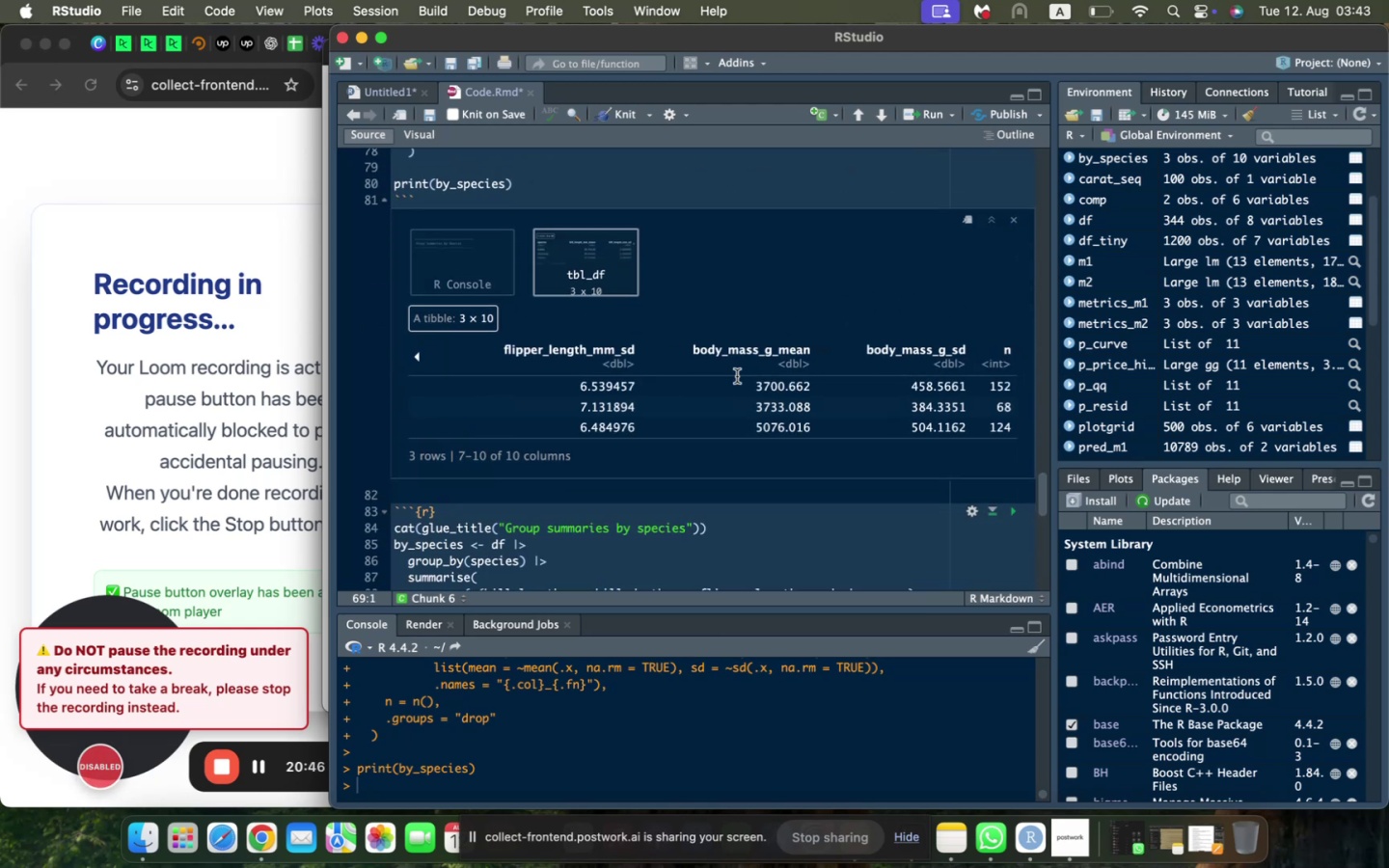 
scroll: coordinate [737, 371], scroll_direction: down, amount: 9.0
 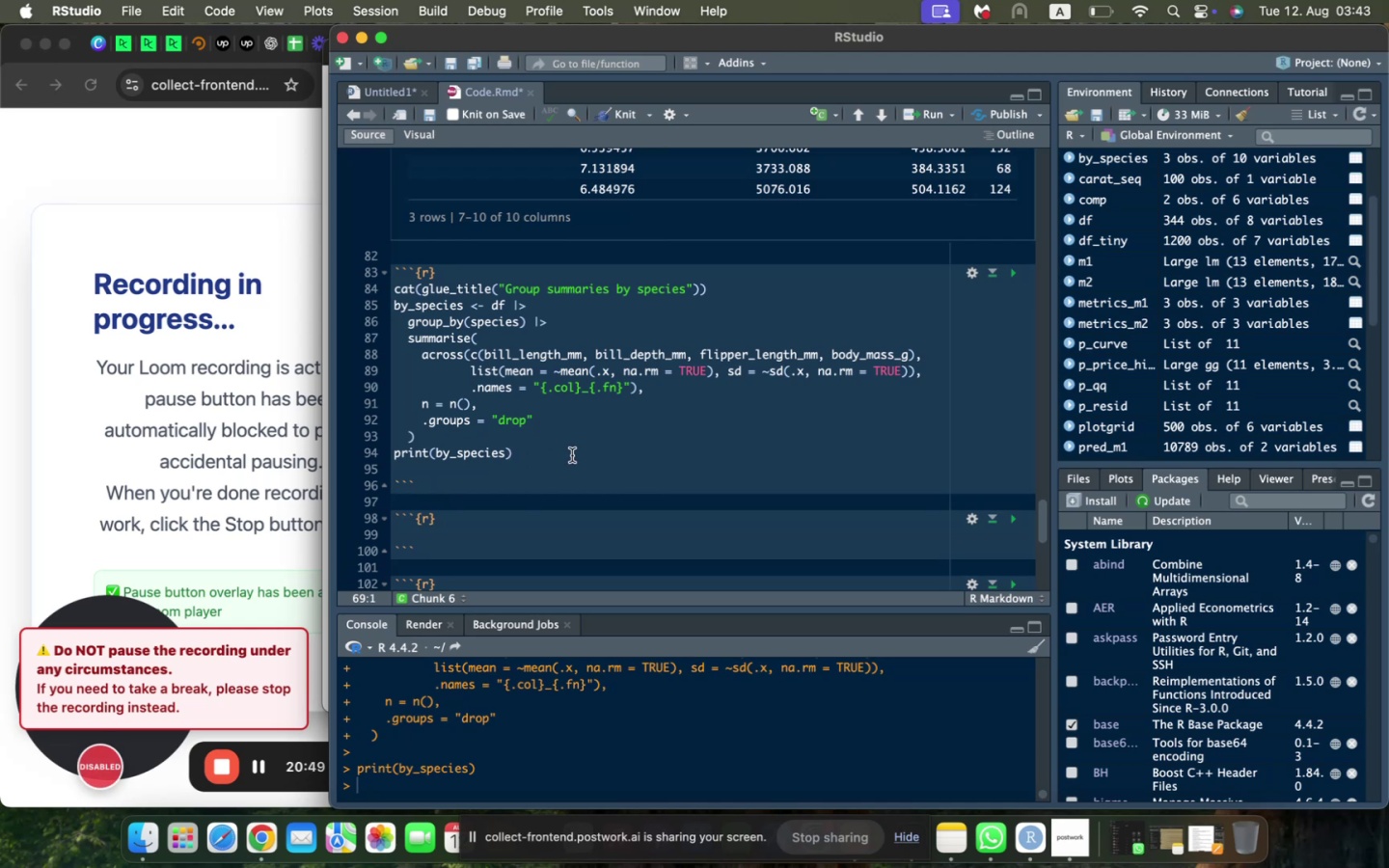 
left_click_drag(start_coordinate=[564, 453], to_coordinate=[376, 293])
 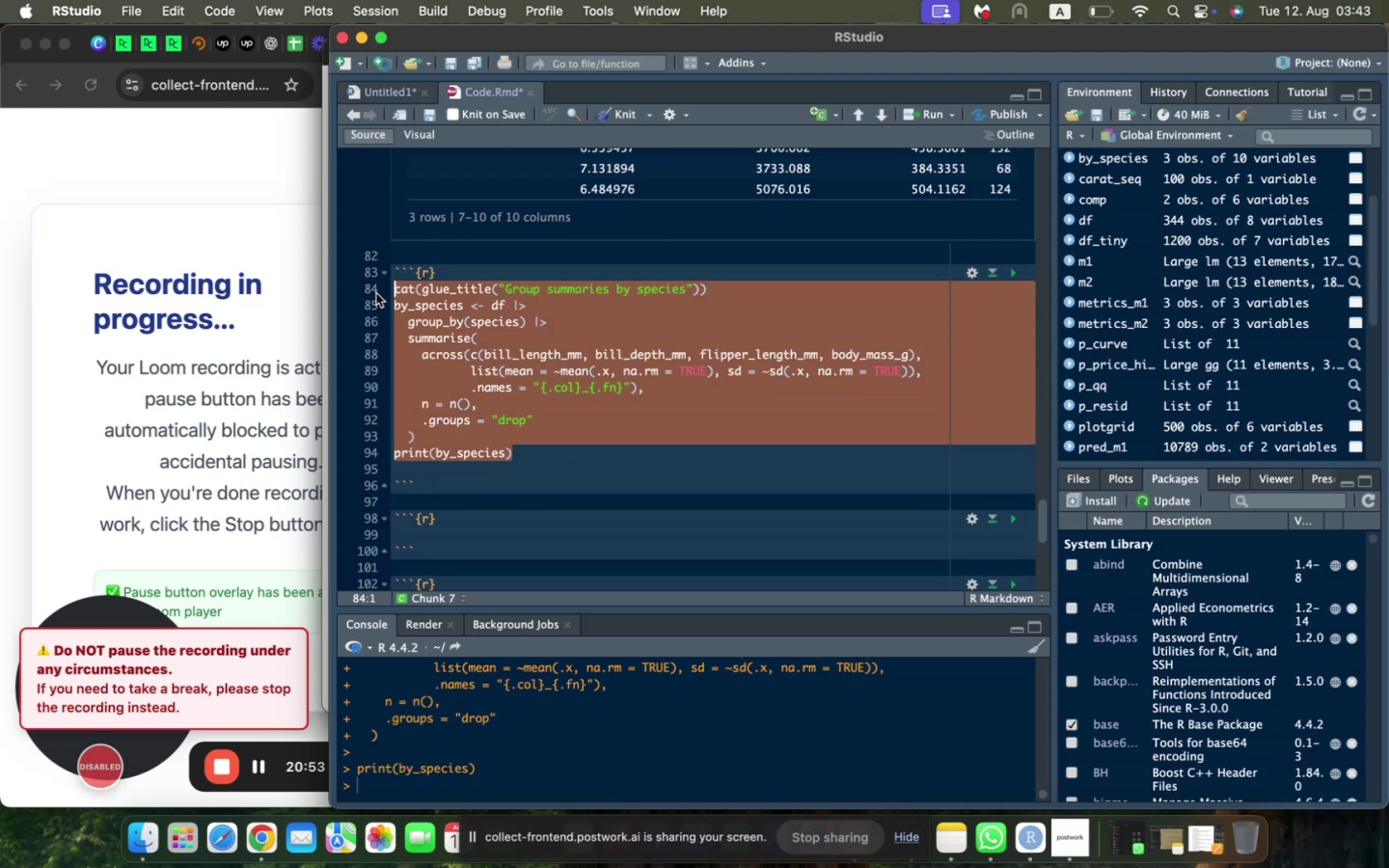 
key(Backspace)
 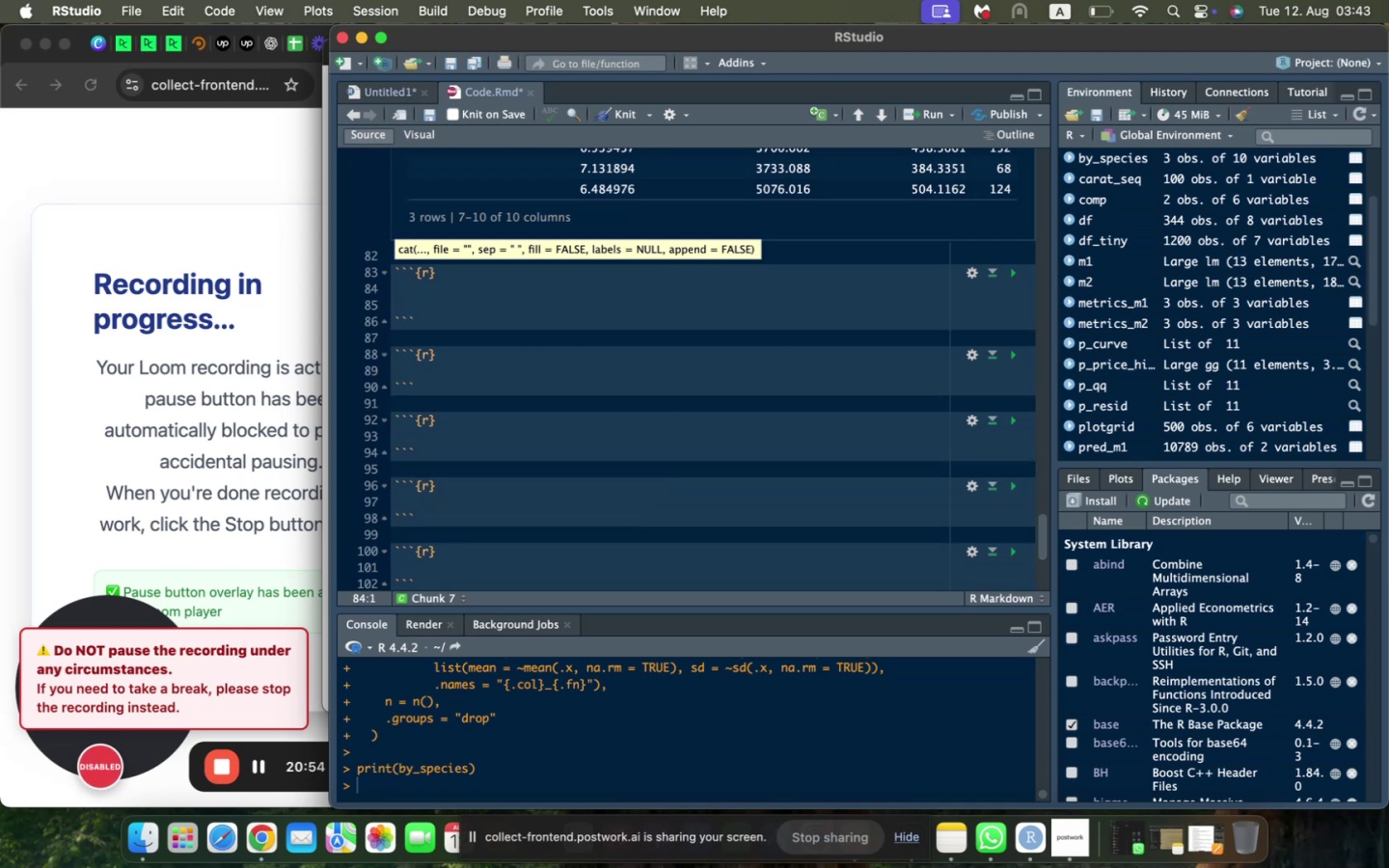 
key(ArrowDown)
 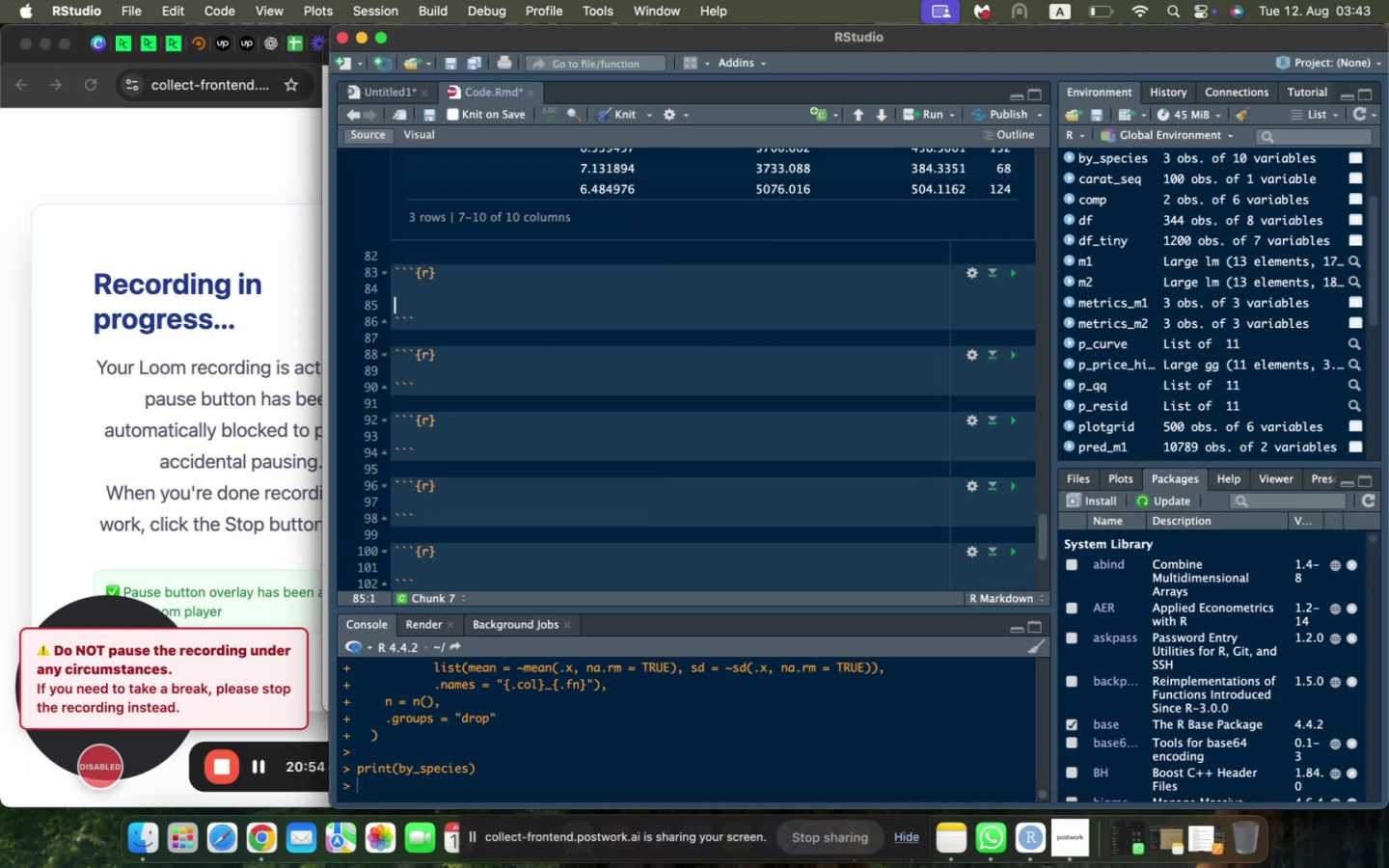 
key(Backspace)
 